 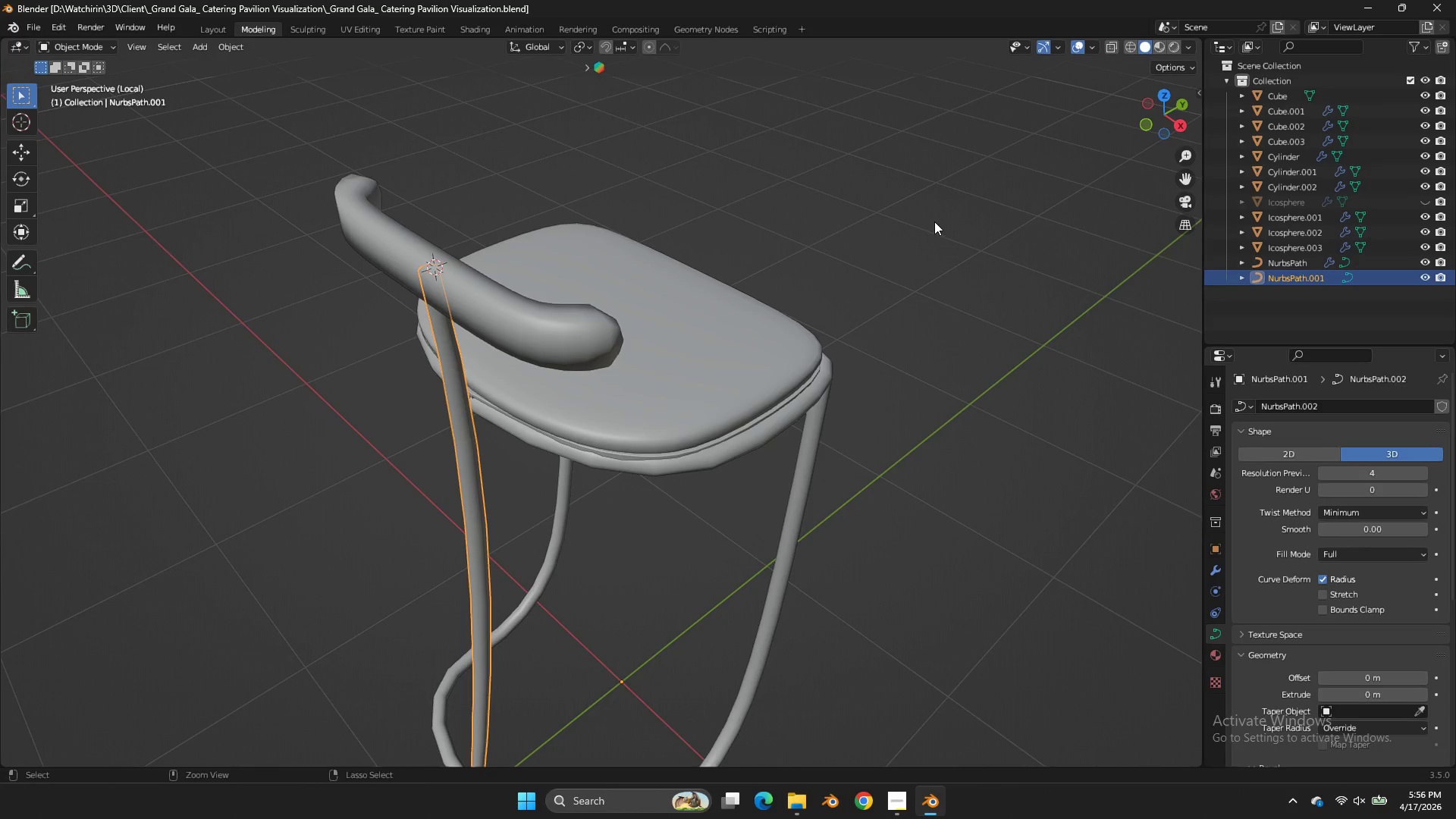 
key(Control+S)
 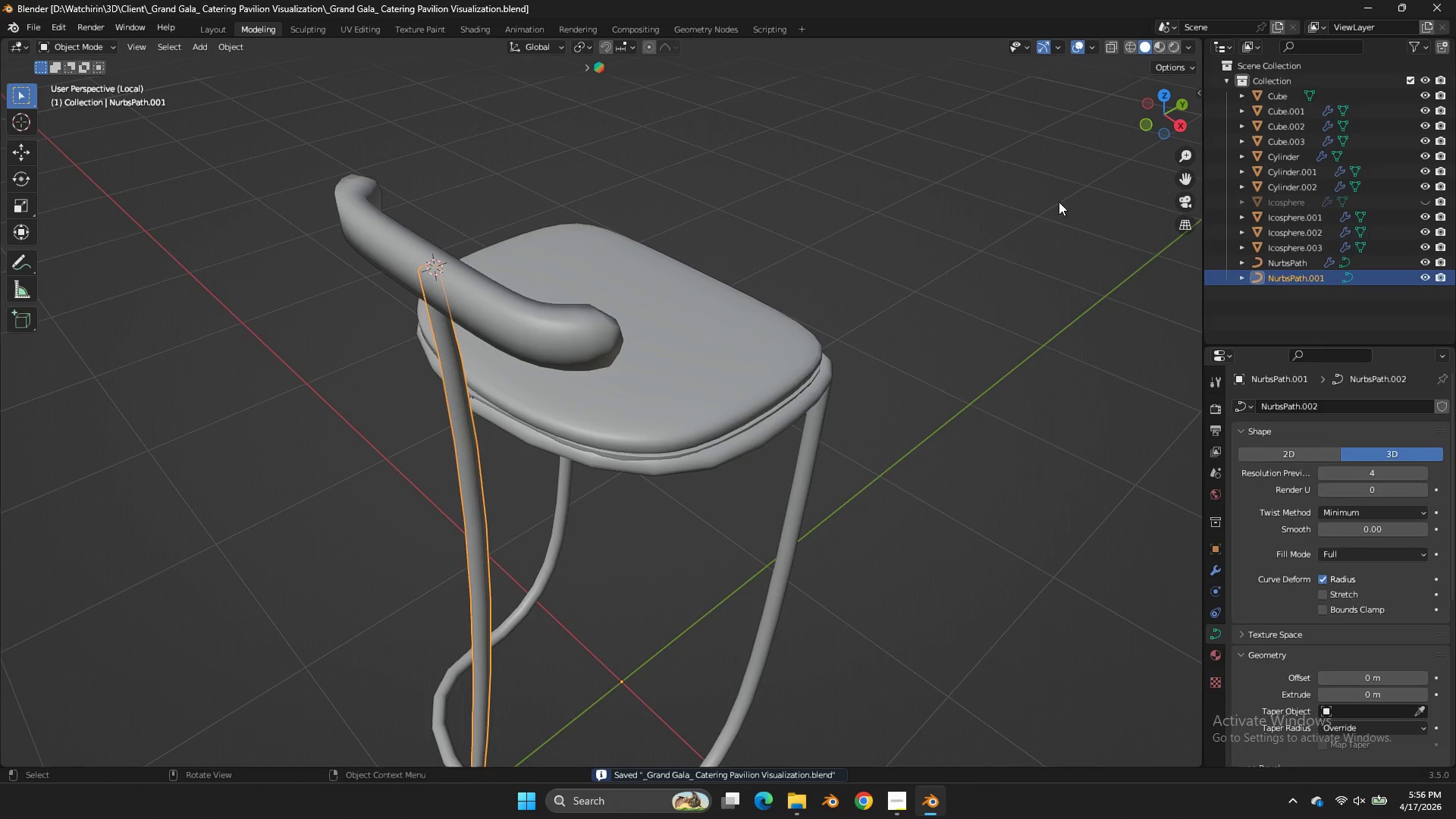 
scroll: coordinate [862, 265], scroll_direction: up, amount: 2.0
 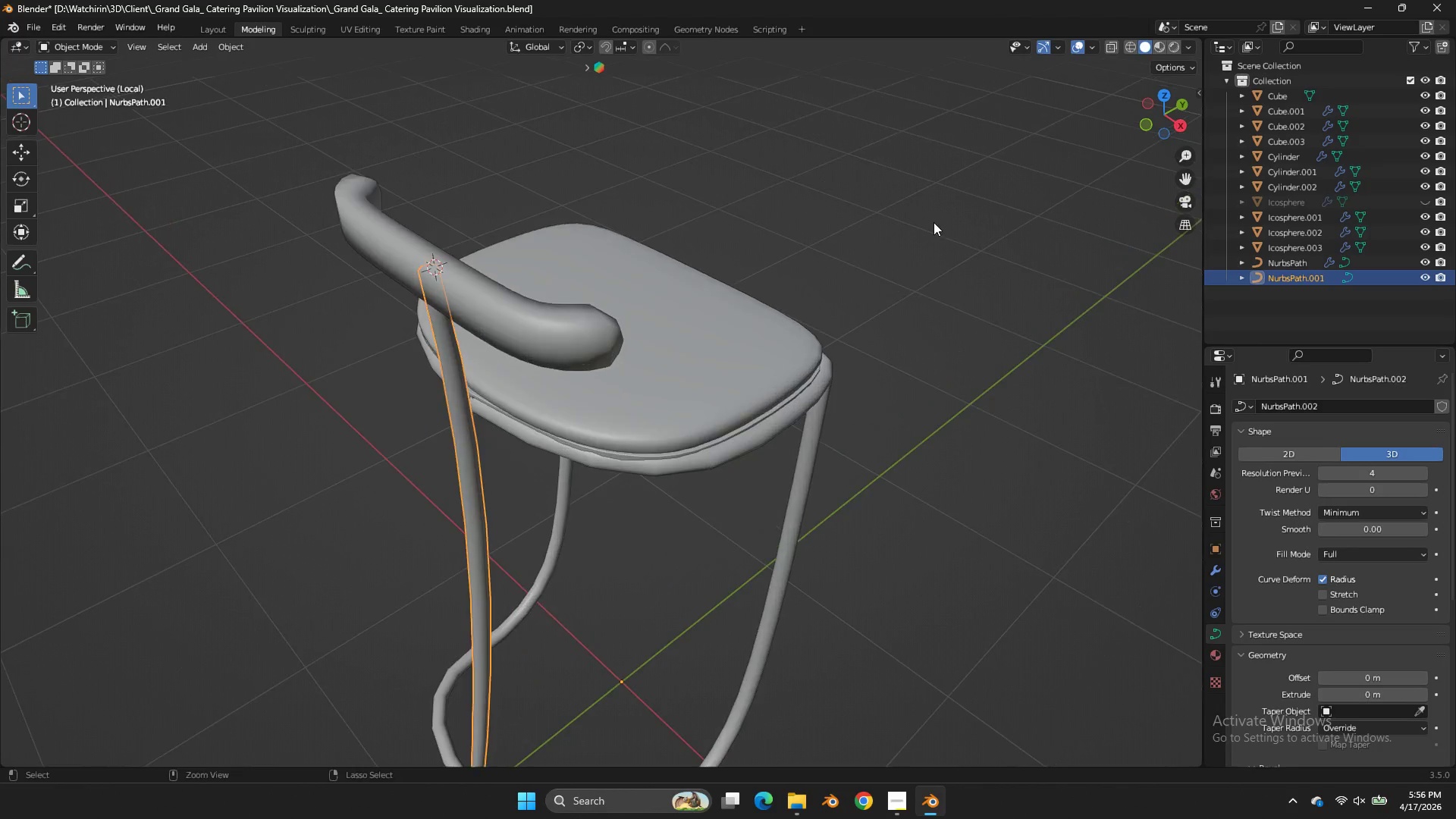 
key(Z)
 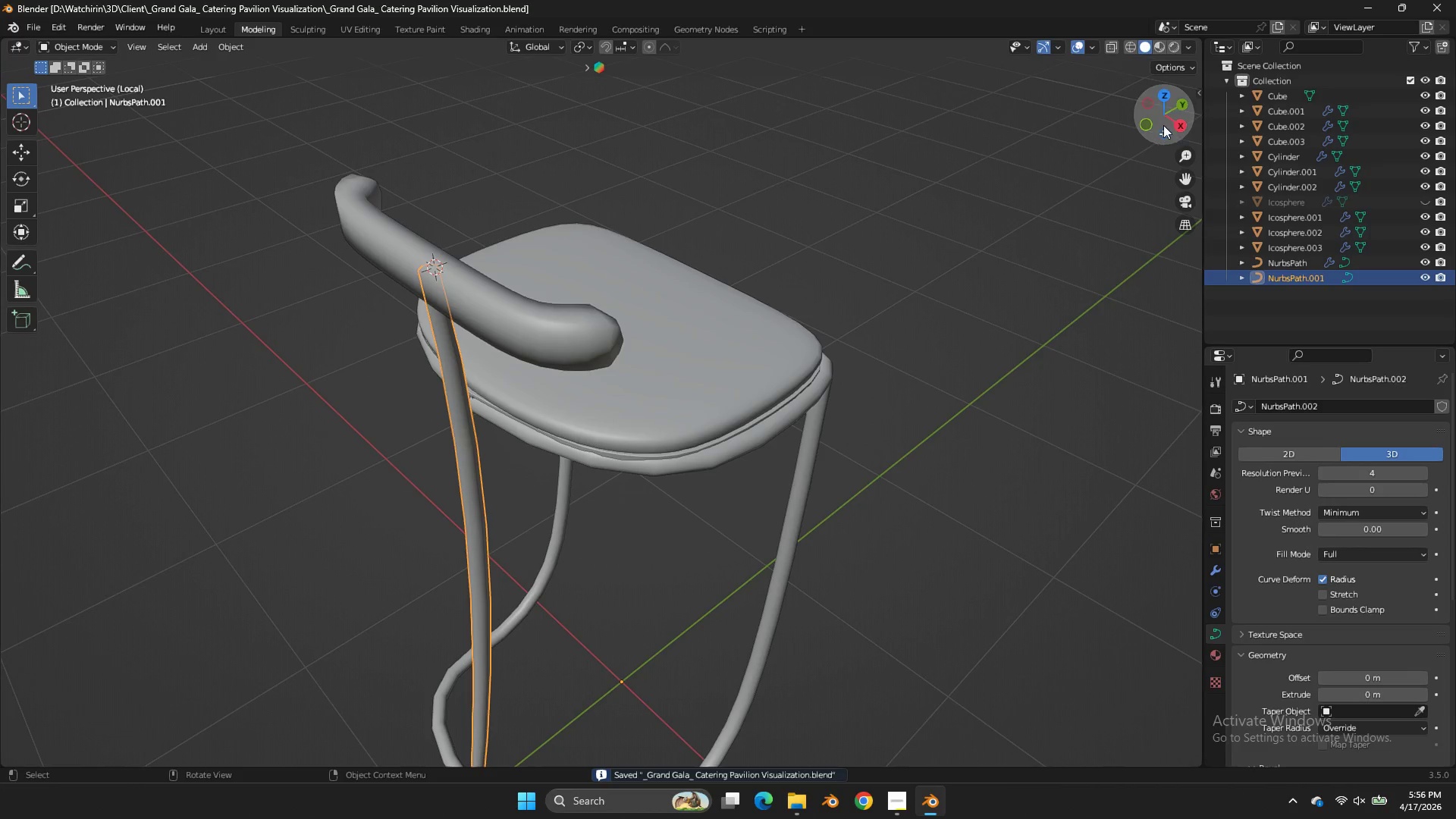 
left_click_drag(start_coordinate=[1163, 125], to_coordinate=[874, 105])
 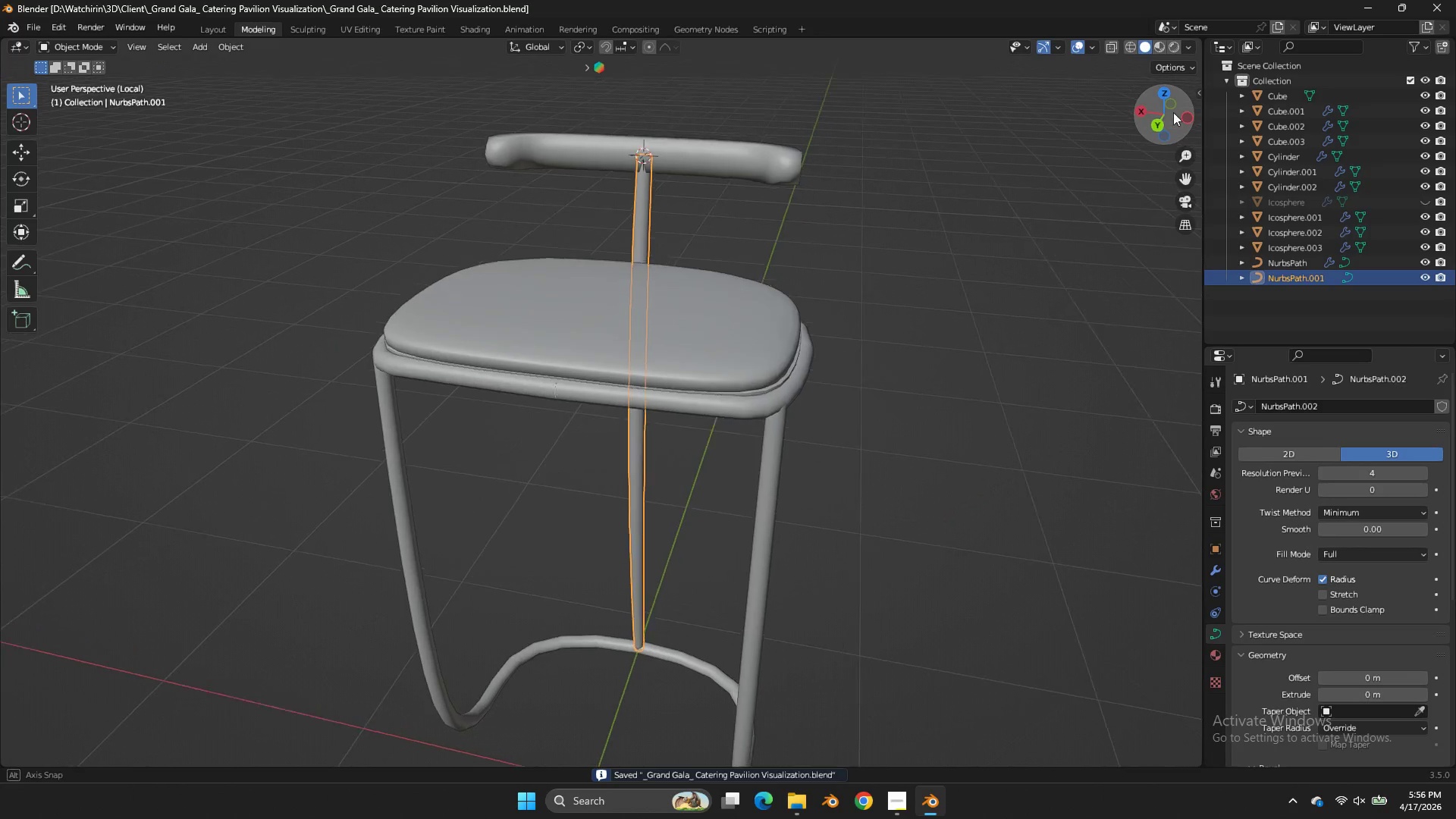 
left_click_drag(start_coordinate=[1158, 122], to_coordinate=[163, 84])
 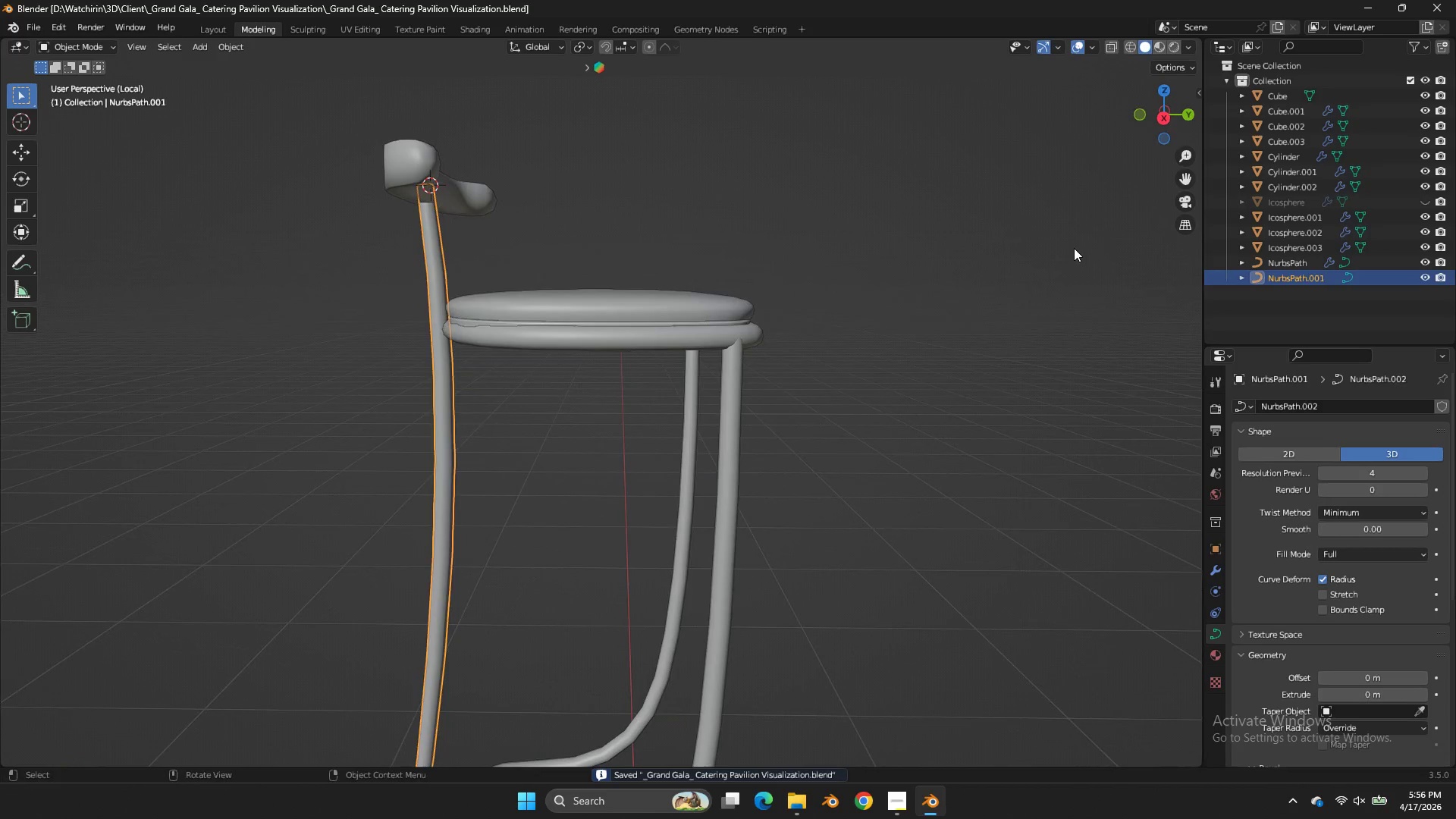 
left_click([1074, 248])
 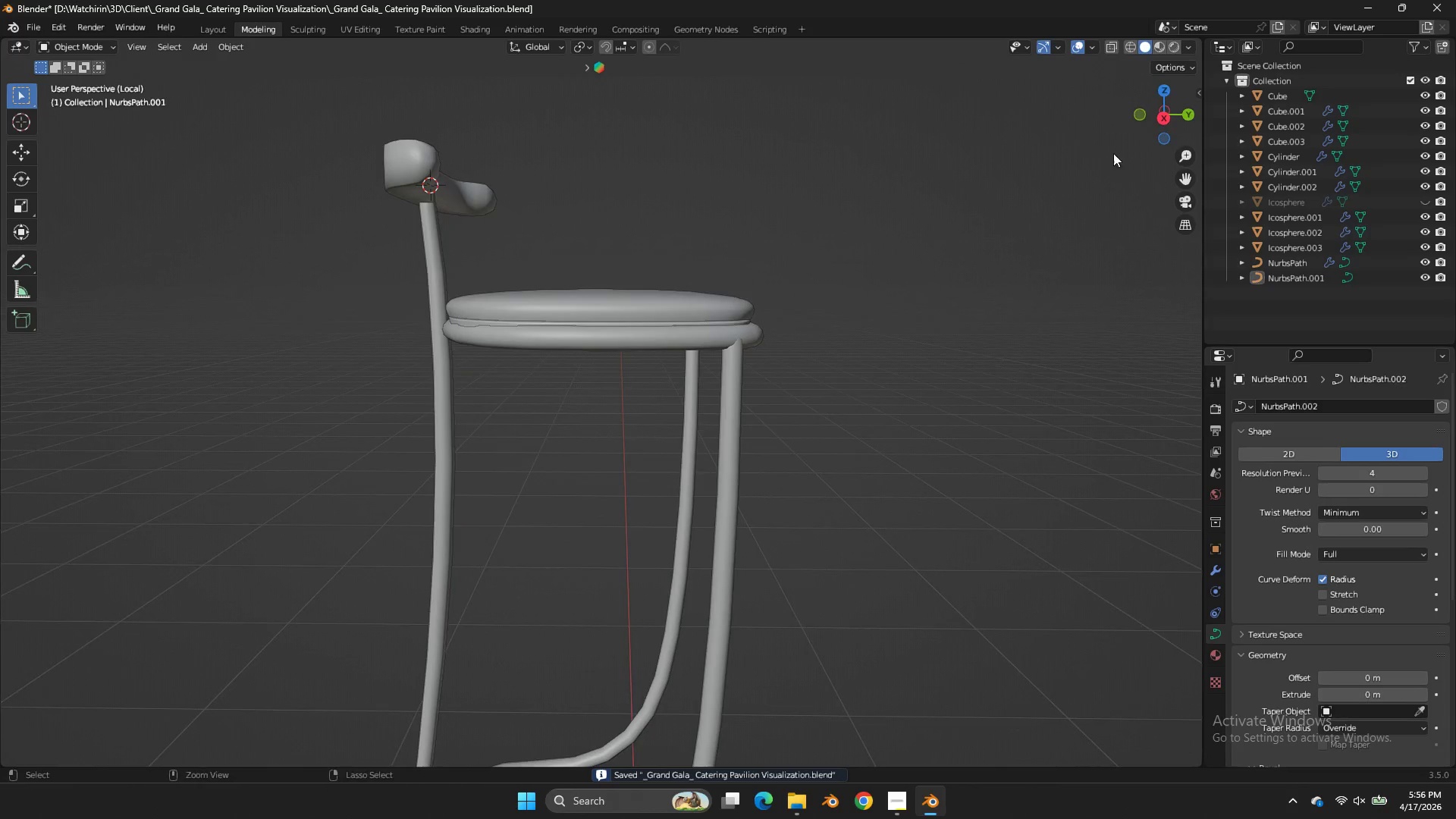 
key(Control+ControlLeft)
 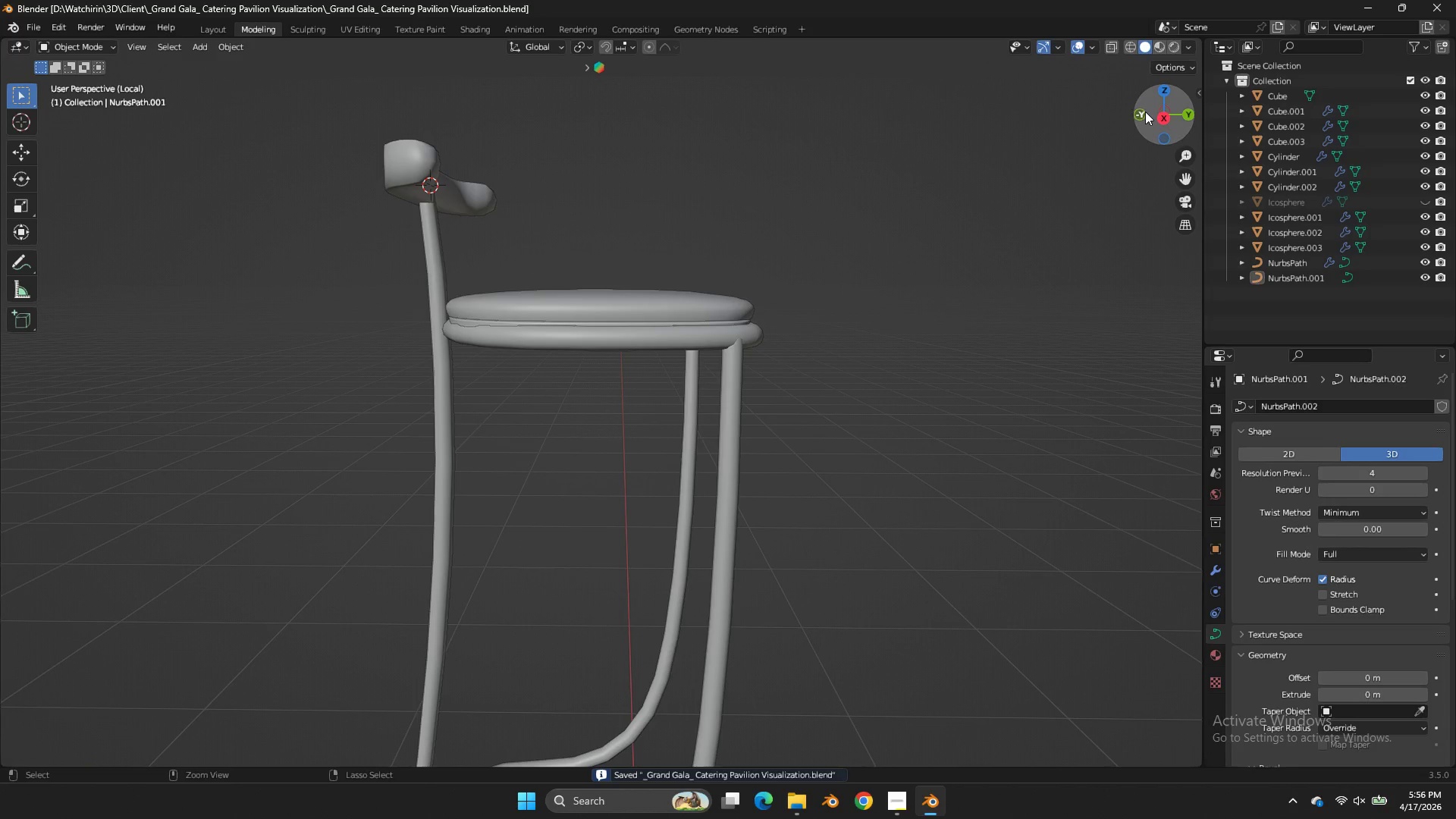 
key(Control+S)
 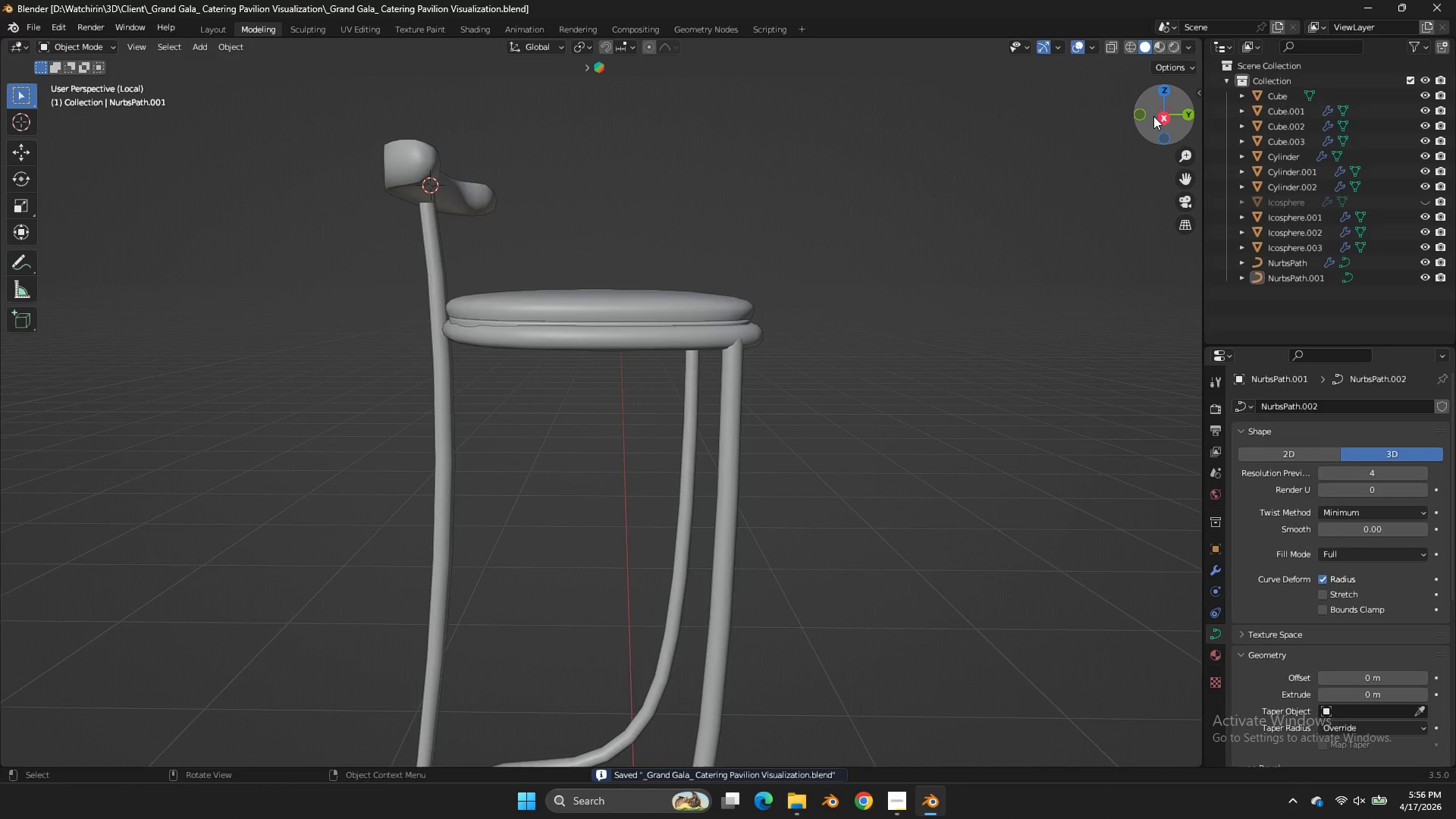 
left_click_drag(start_coordinate=[1153, 116], to_coordinate=[1016, 164])
 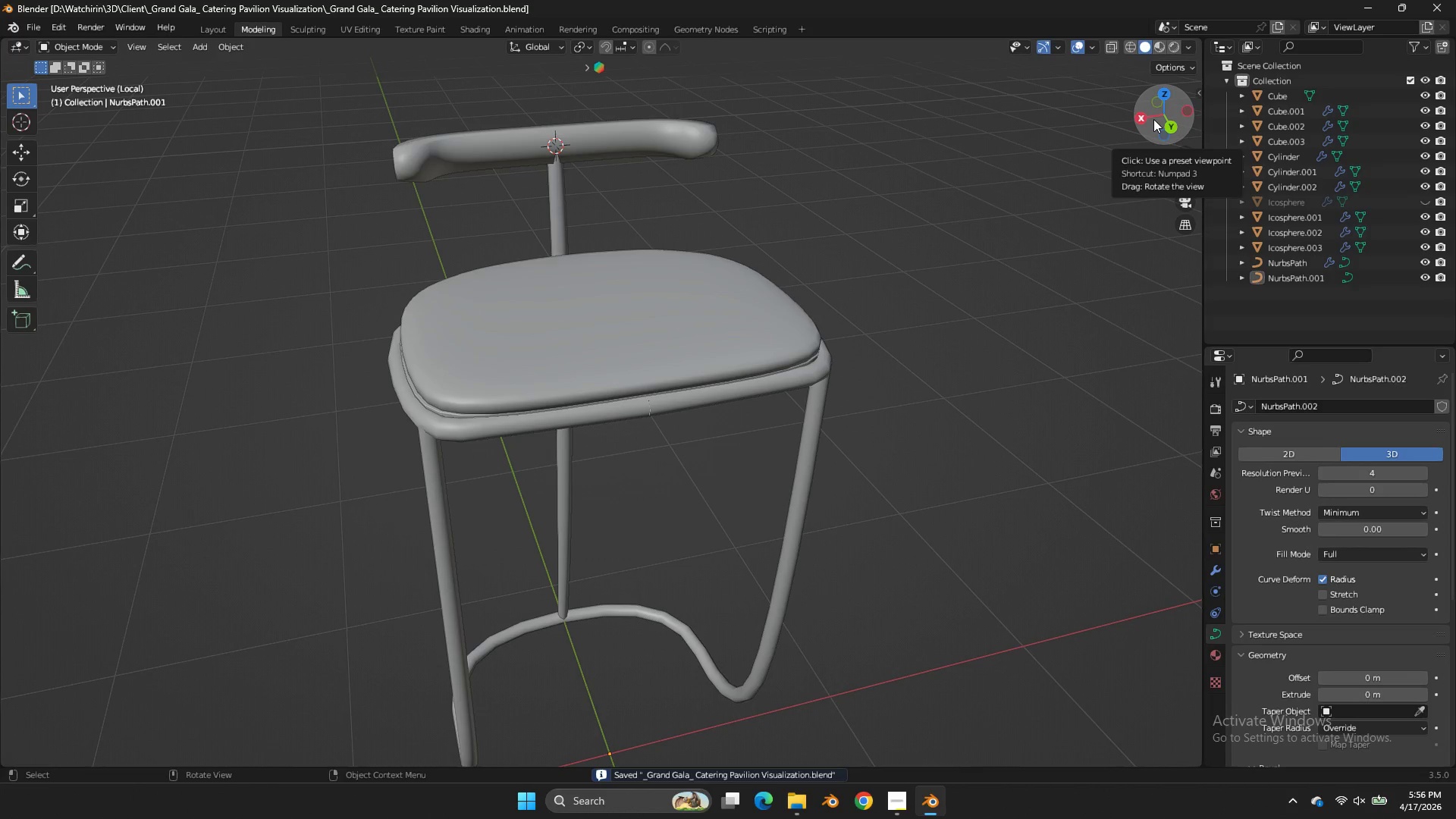 
left_click_drag(start_coordinate=[1153, 119], to_coordinate=[1146, 152])
 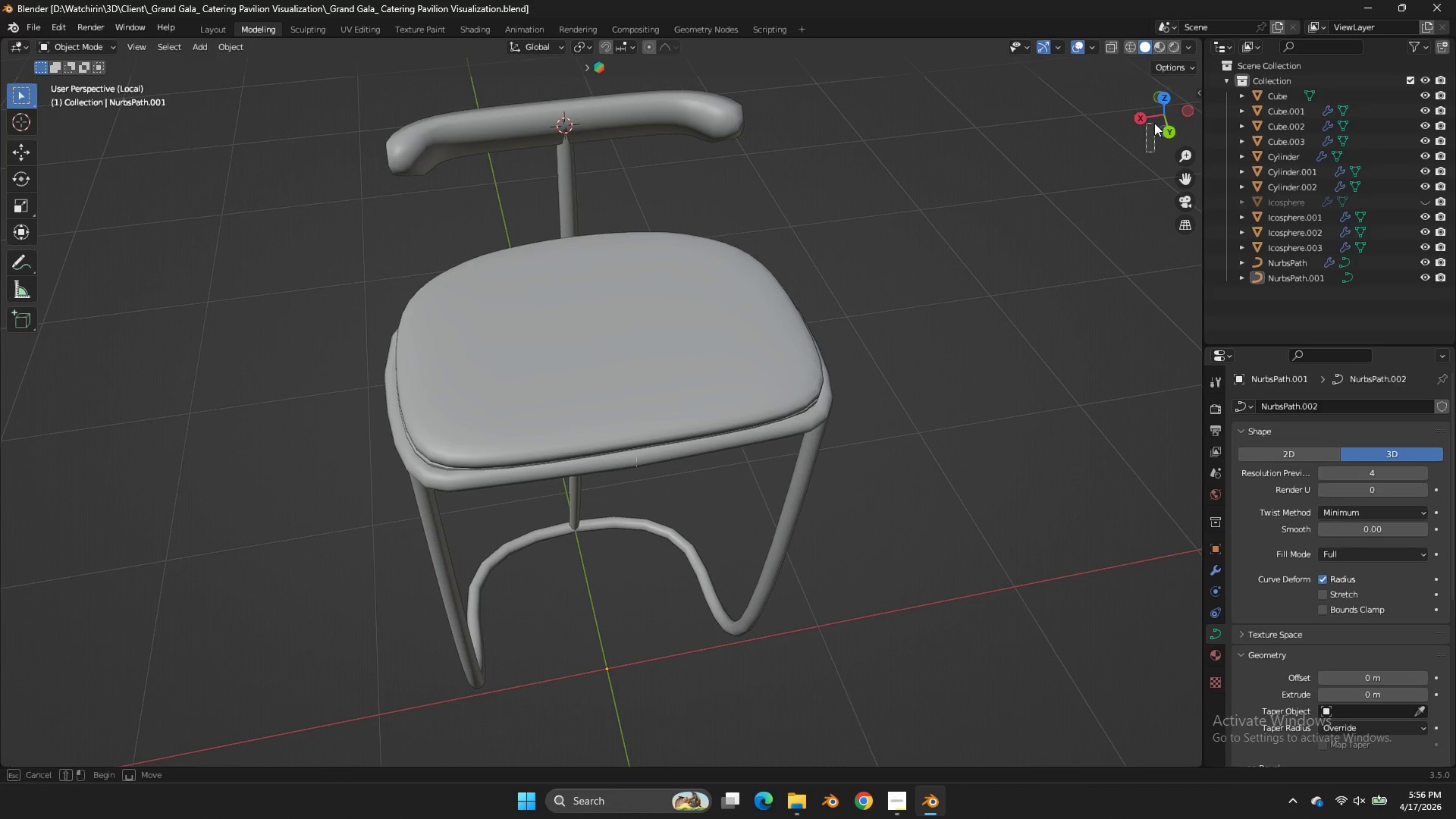 
left_click_drag(start_coordinate=[1146, 152], to_coordinate=[1190, 99])
 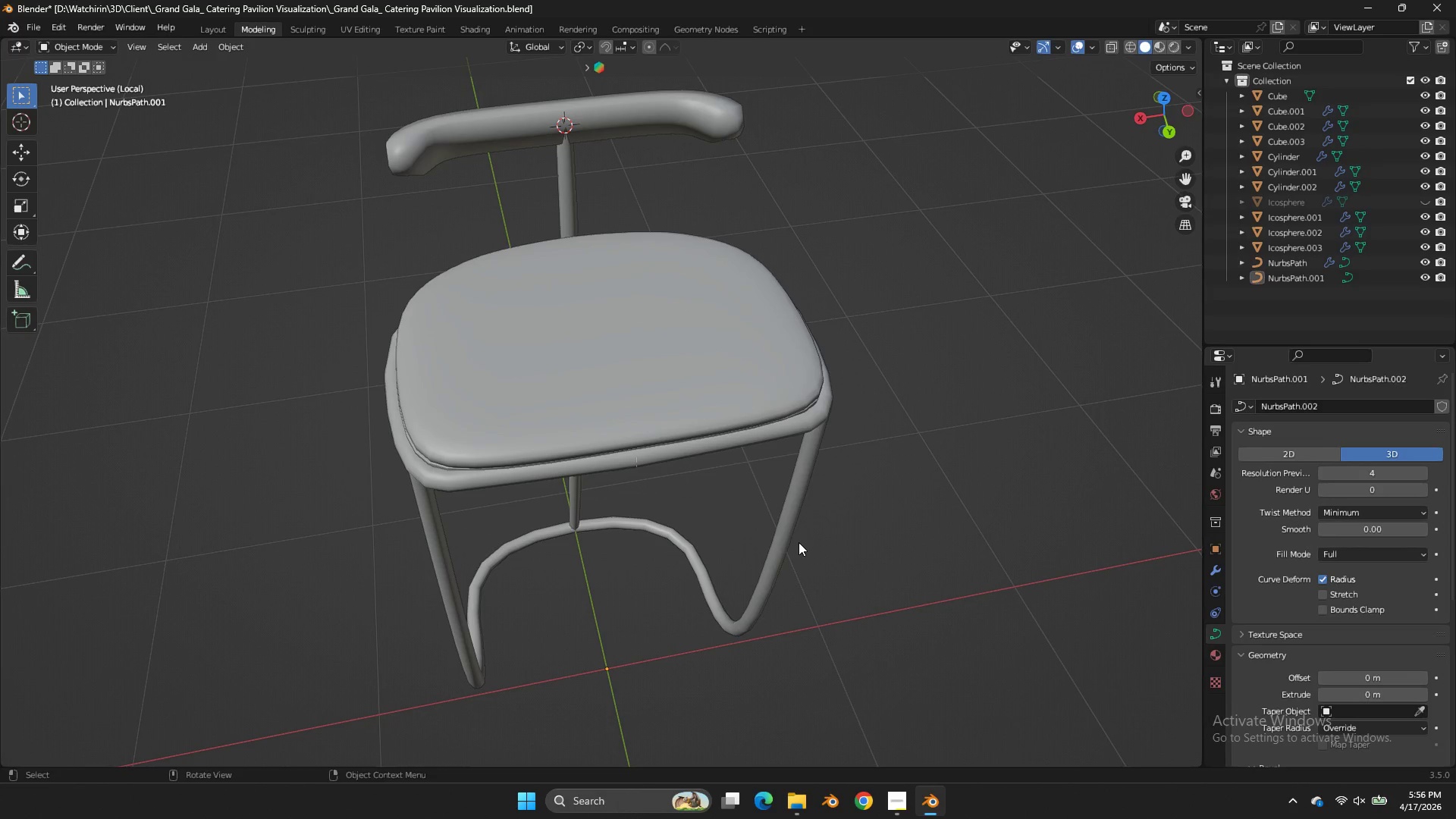 
left_click([799, 542])
 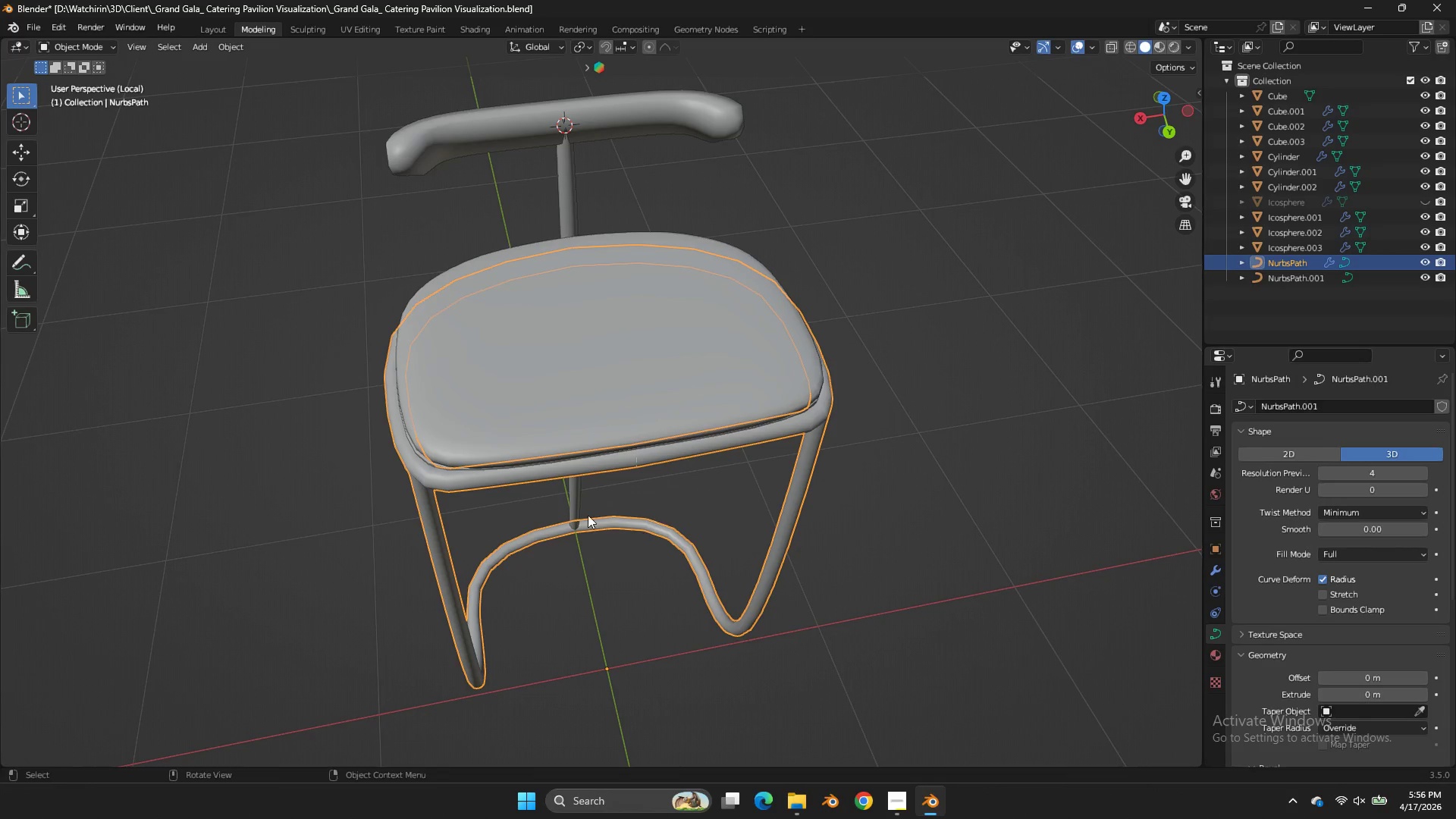 
hold_key(key=ShiftLeft, duration=0.5)
left_click([577, 506])
 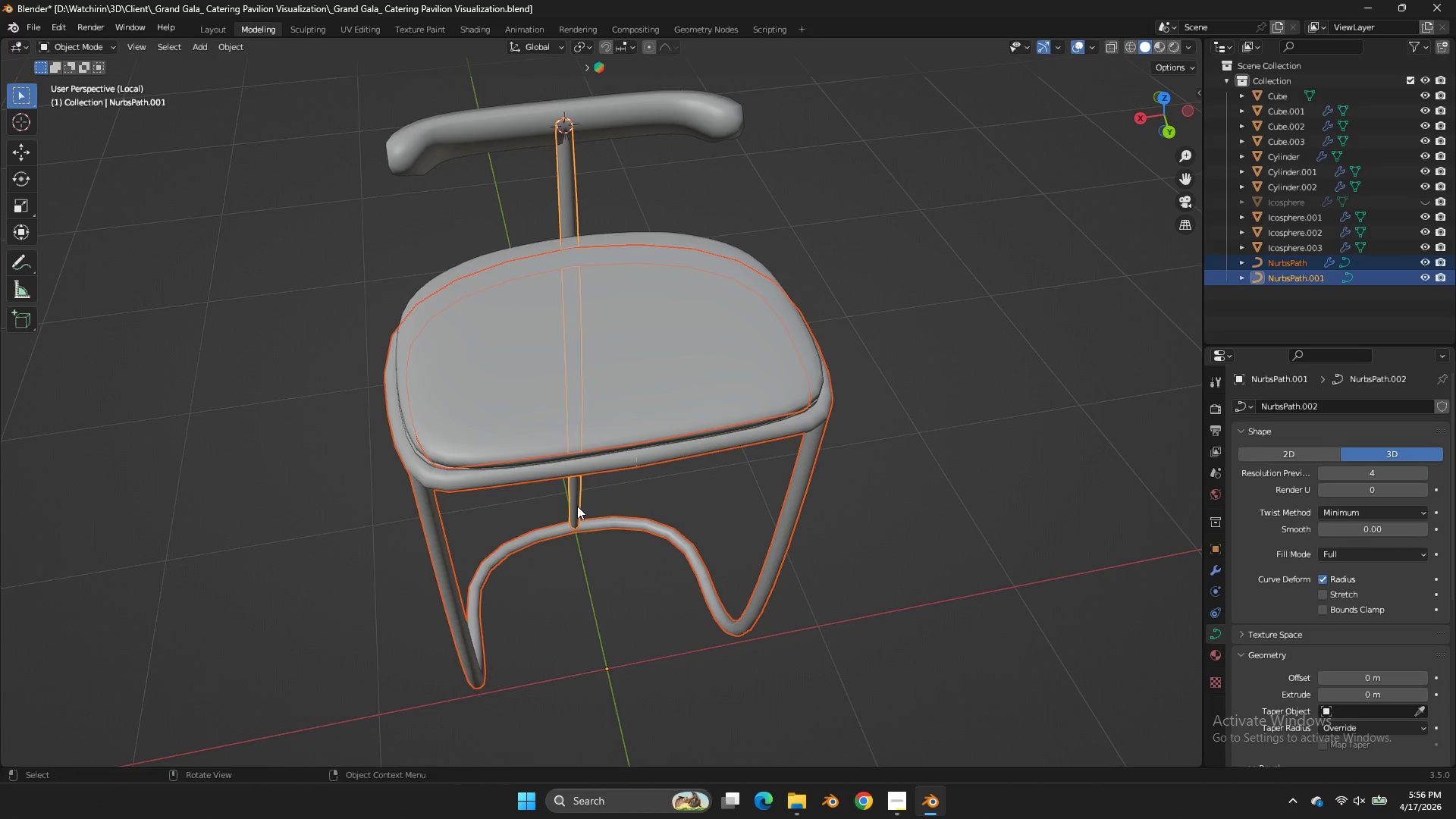 
right_click([577, 506])
 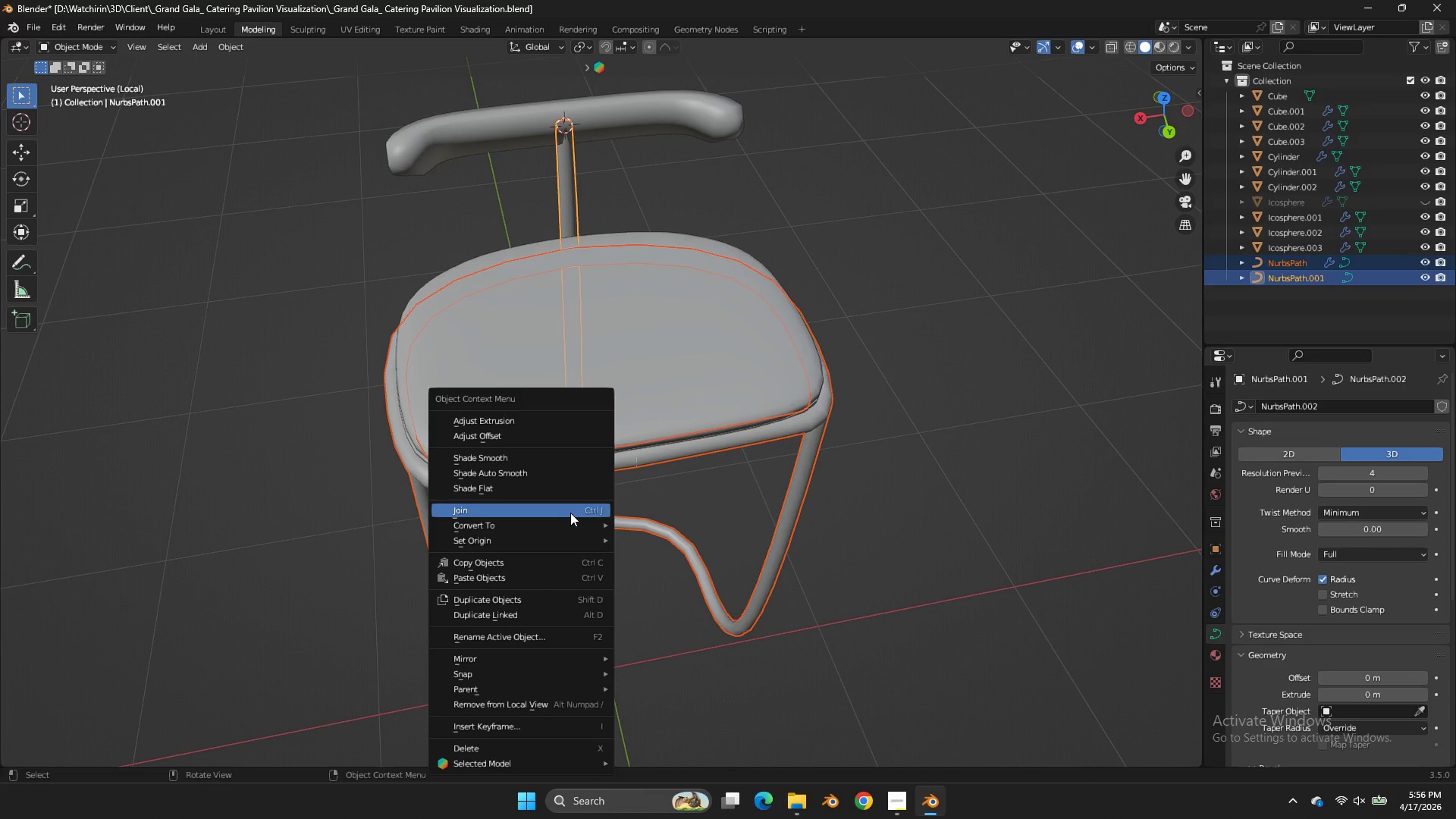 
left_click([565, 526])
 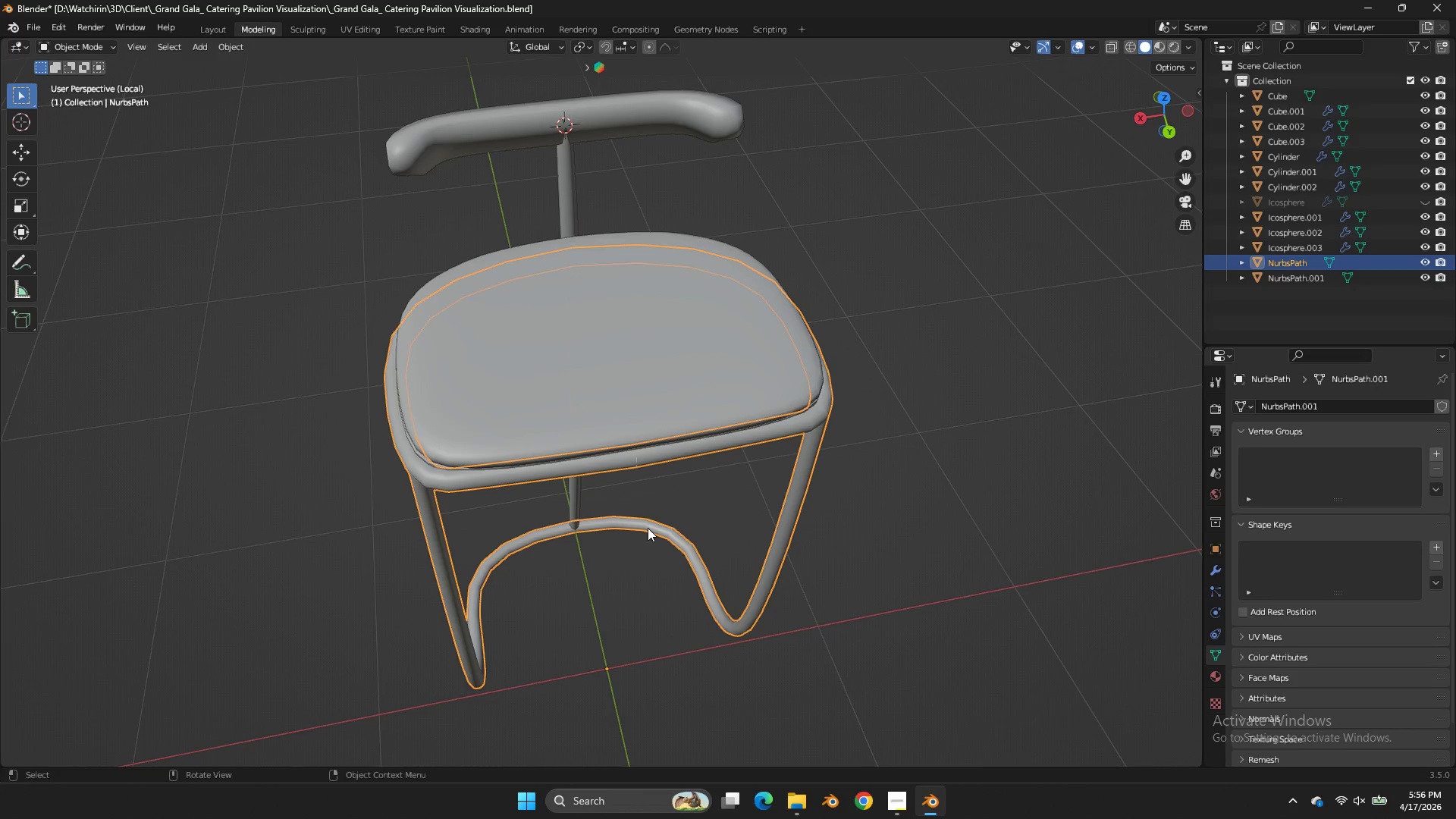 
key(Tab)
 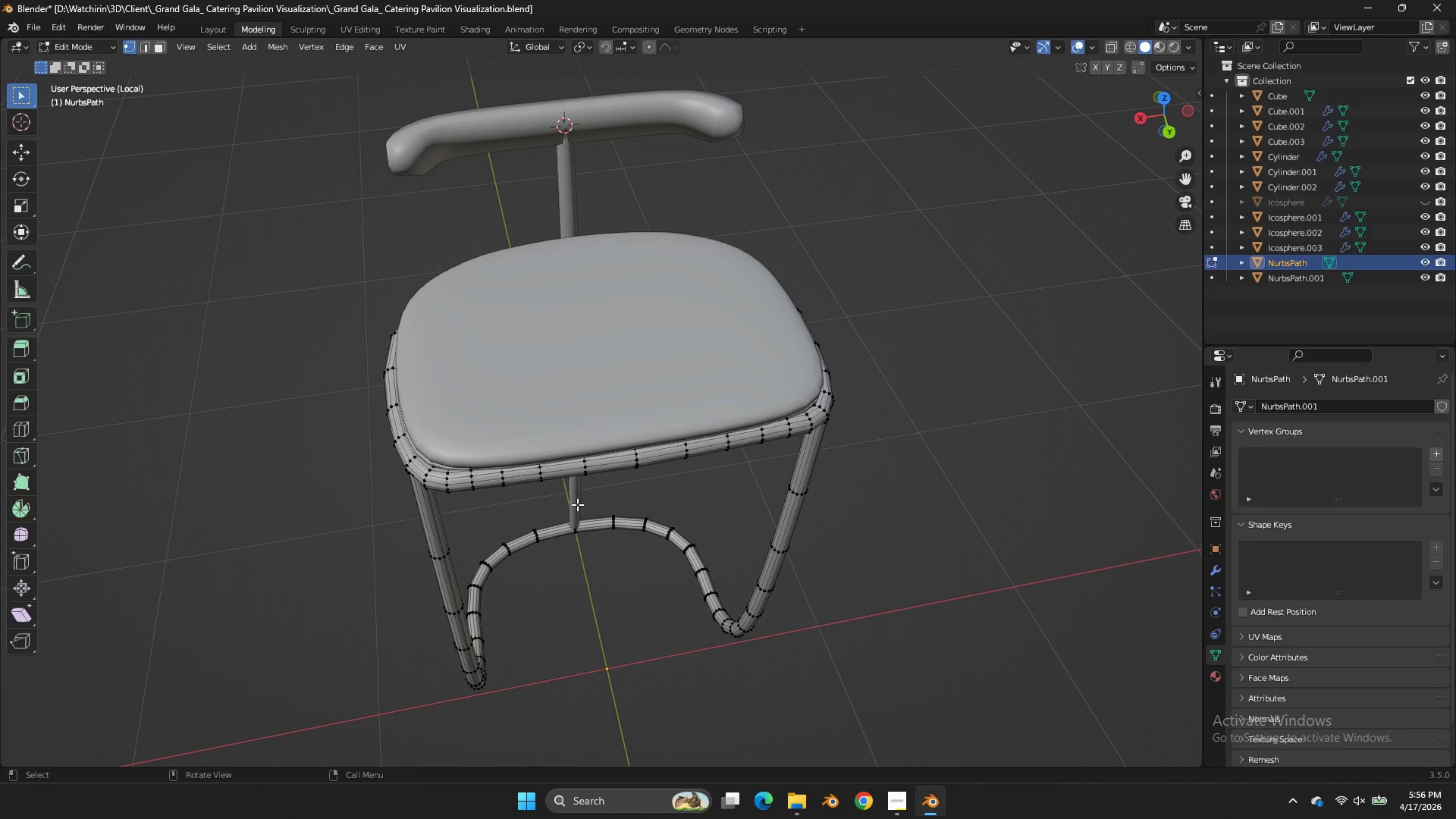 
key(Tab)
 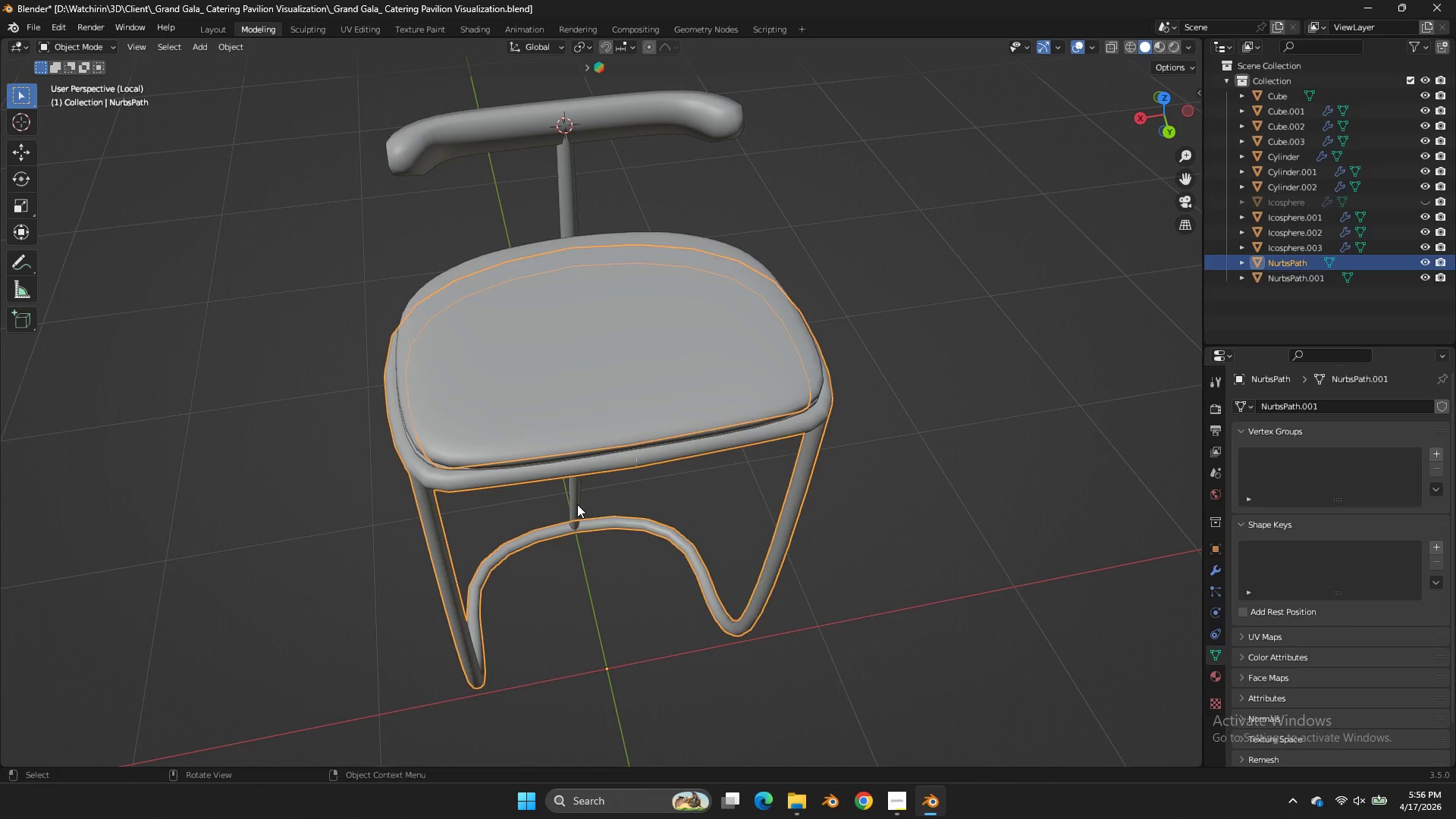 
left_click([577, 504])
 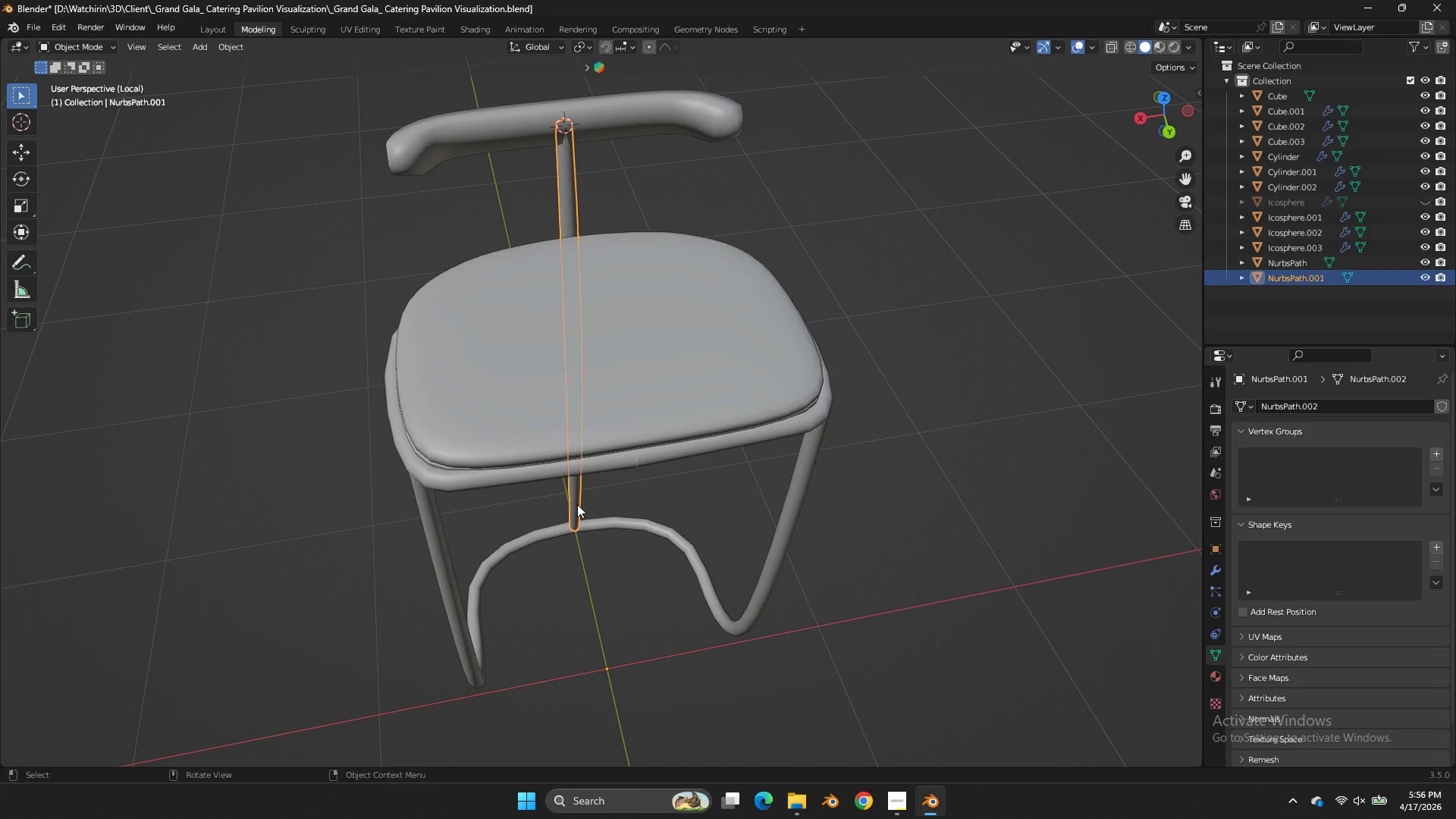 
key(Tab)
 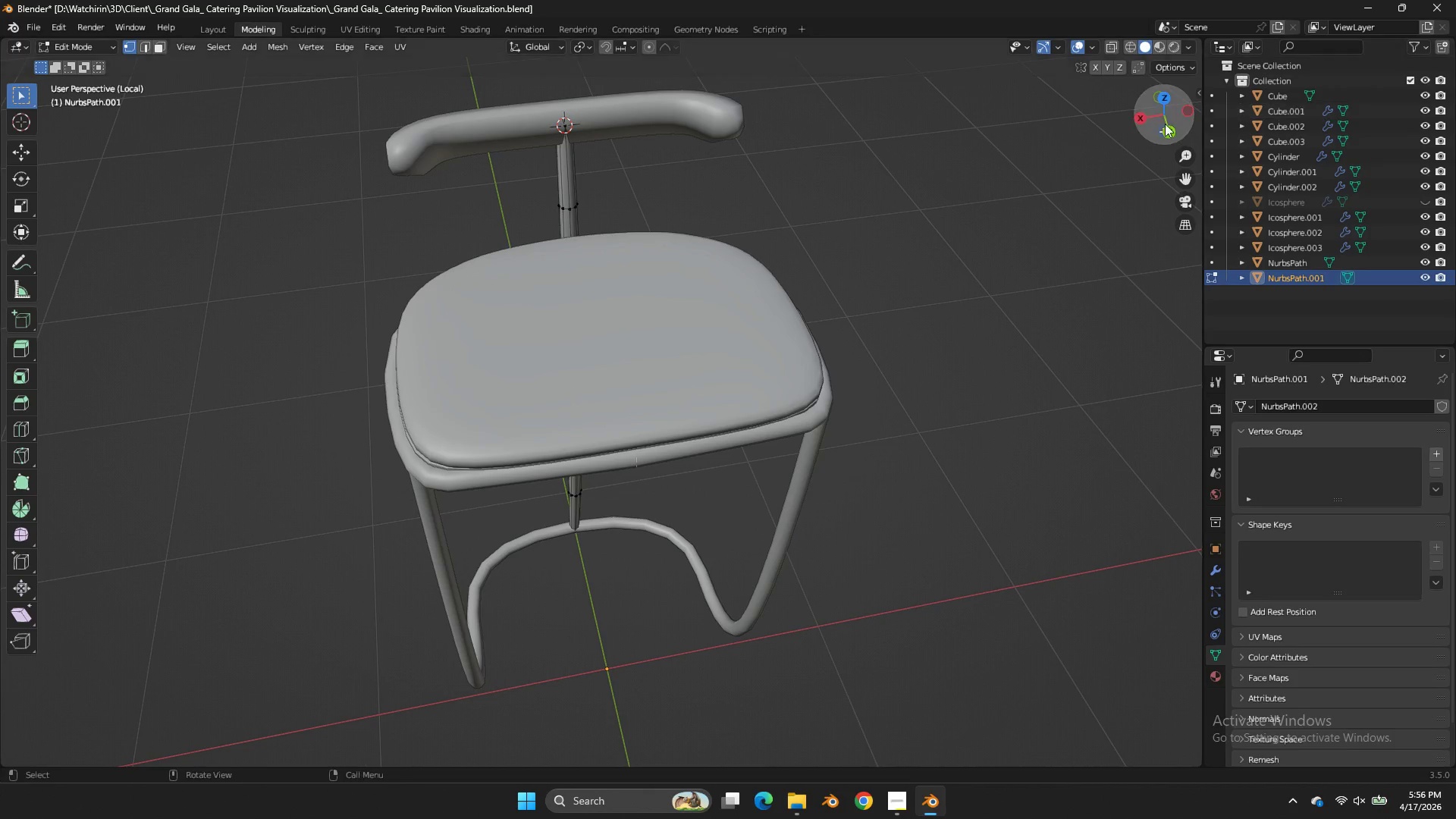 
left_click_drag(start_coordinate=[1126, 127], to_coordinate=[1190, 112])
 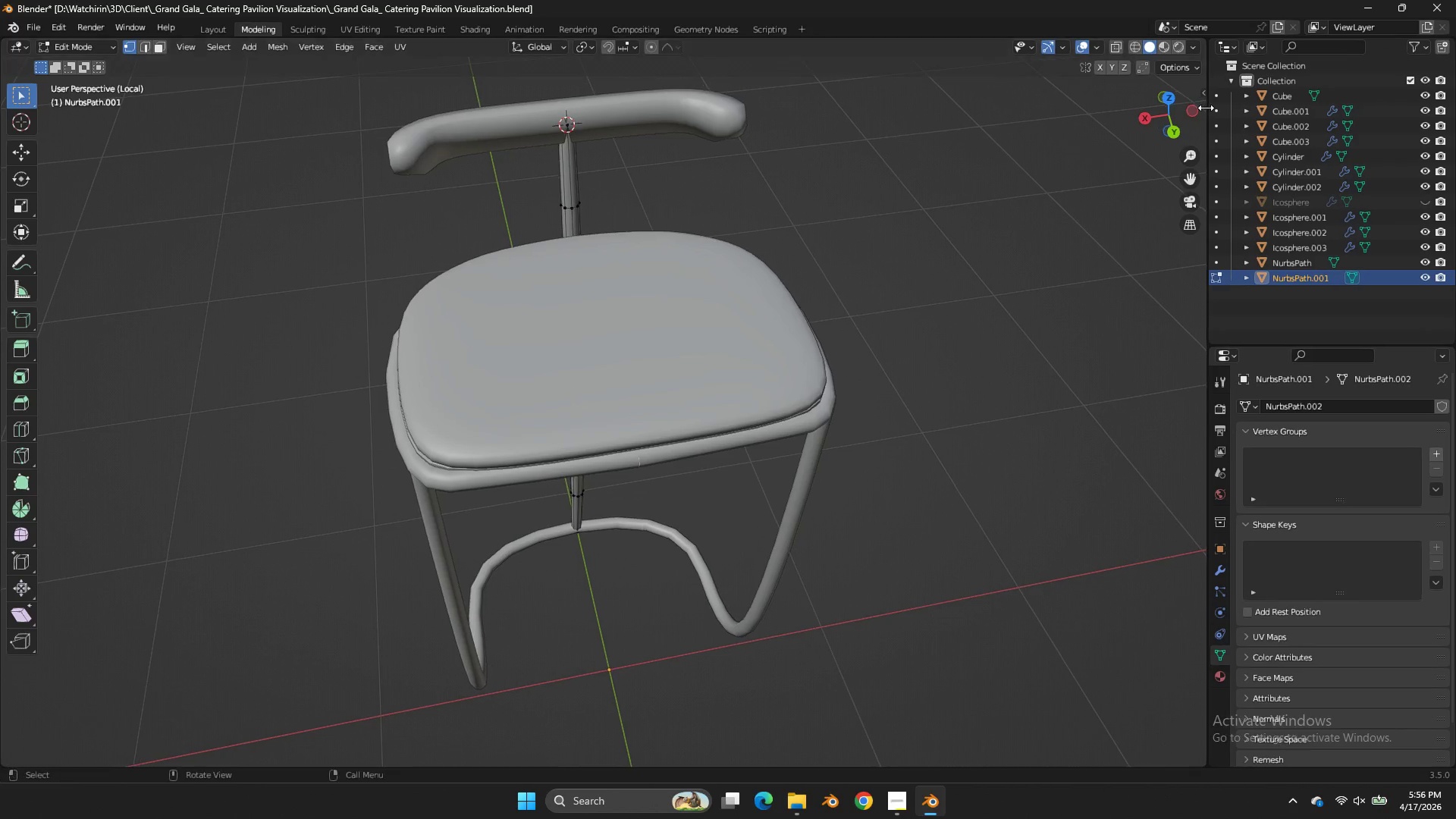 
left_click_drag(start_coordinate=[1200, 110], to_coordinate=[1206, 108])
 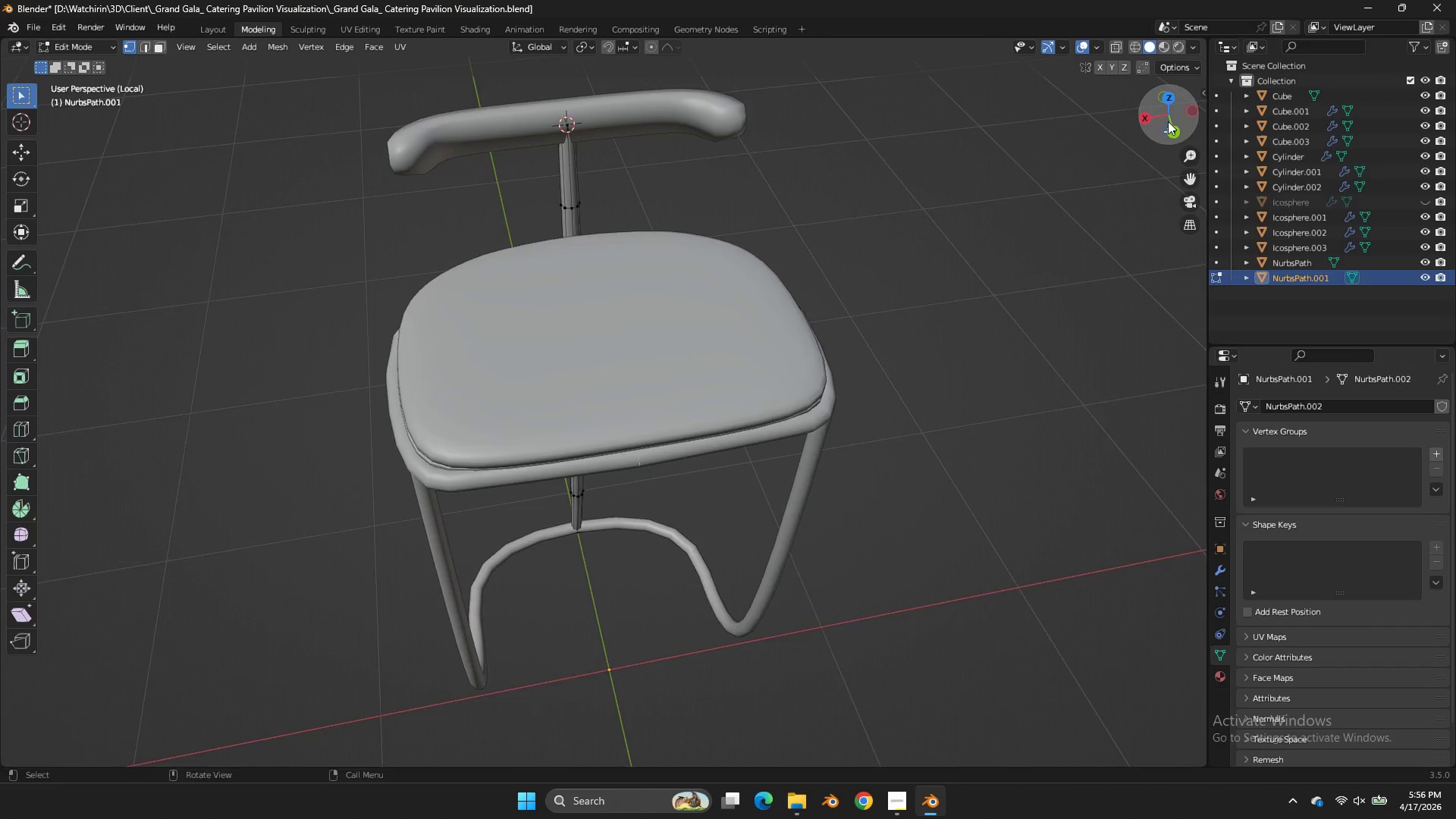 
left_click_drag(start_coordinate=[1169, 121], to_coordinate=[94, 89])
 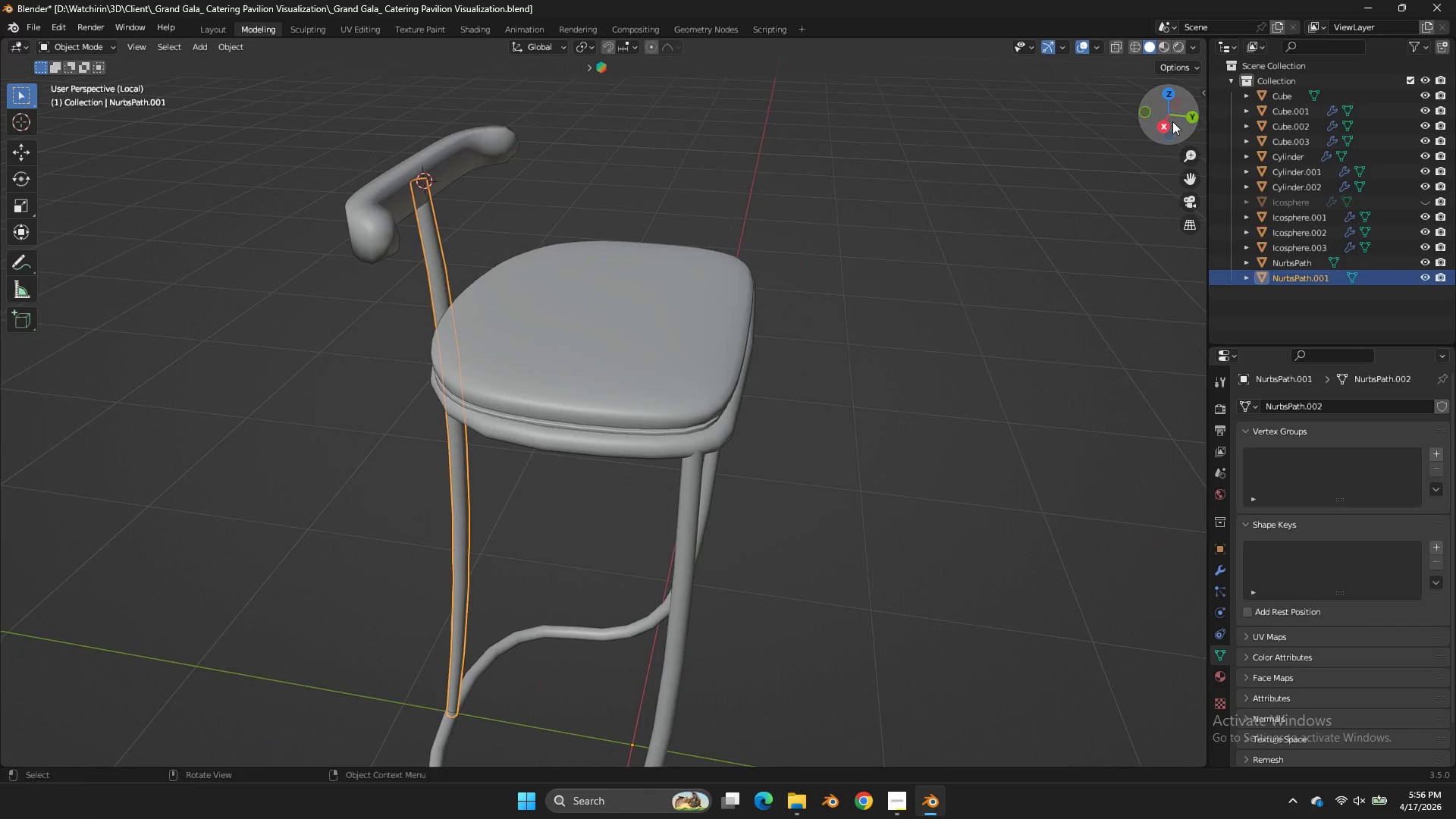 
key(Tab)
 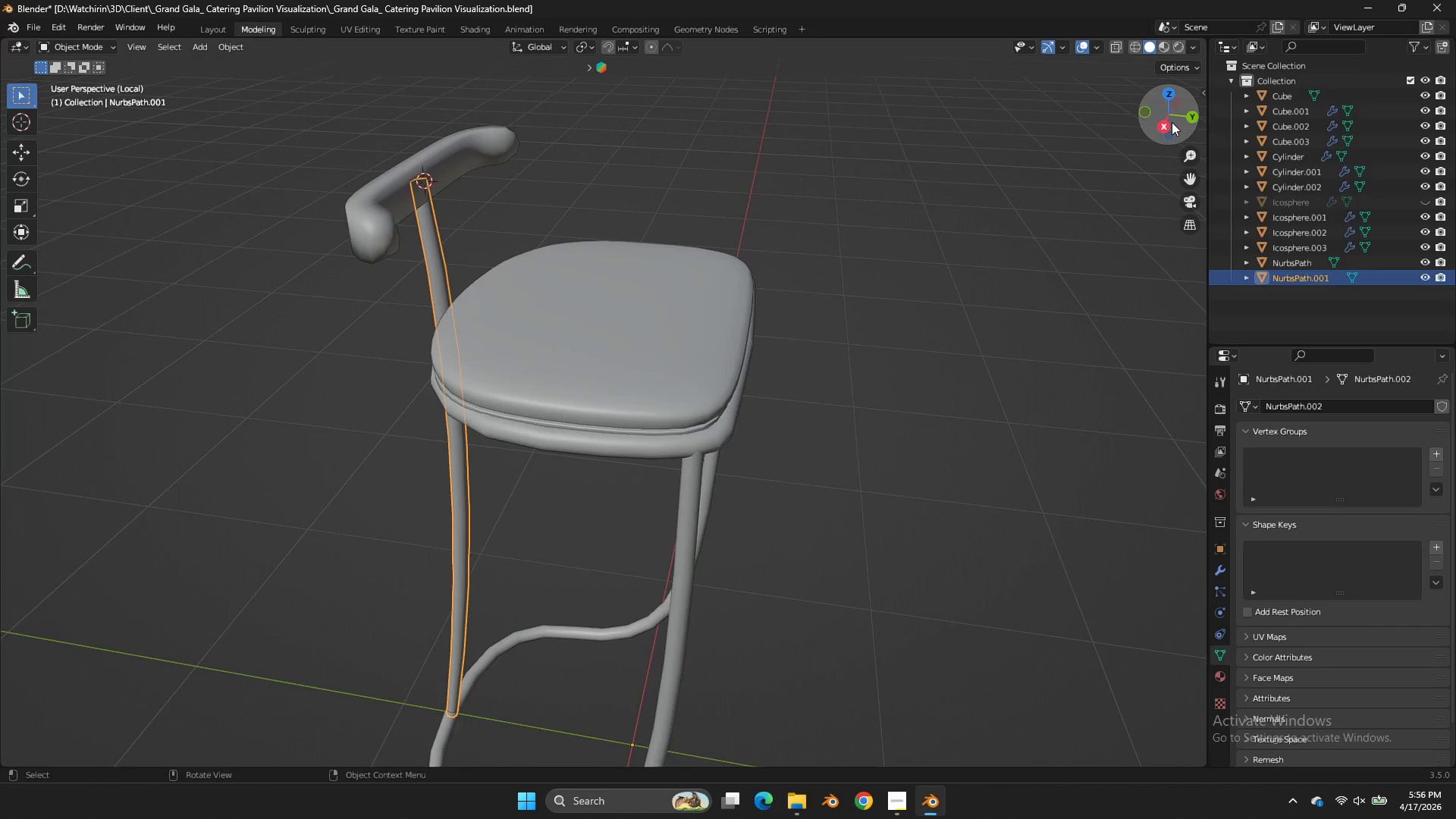 
left_click_drag(start_coordinate=[1171, 122], to_coordinate=[65, 99])
 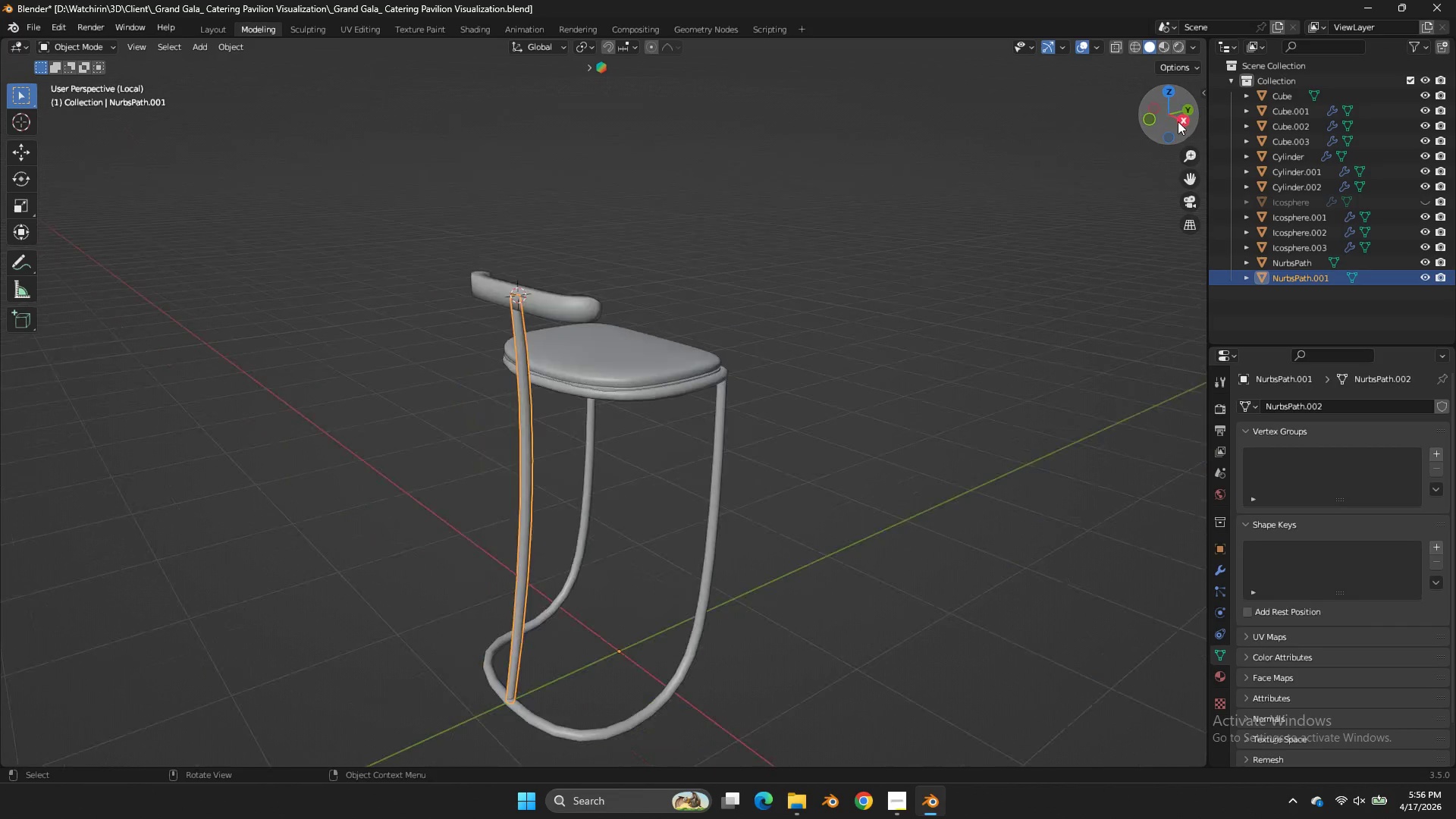 
left_click_drag(start_coordinate=[616, 563], to_coordinate=[620, 575])
 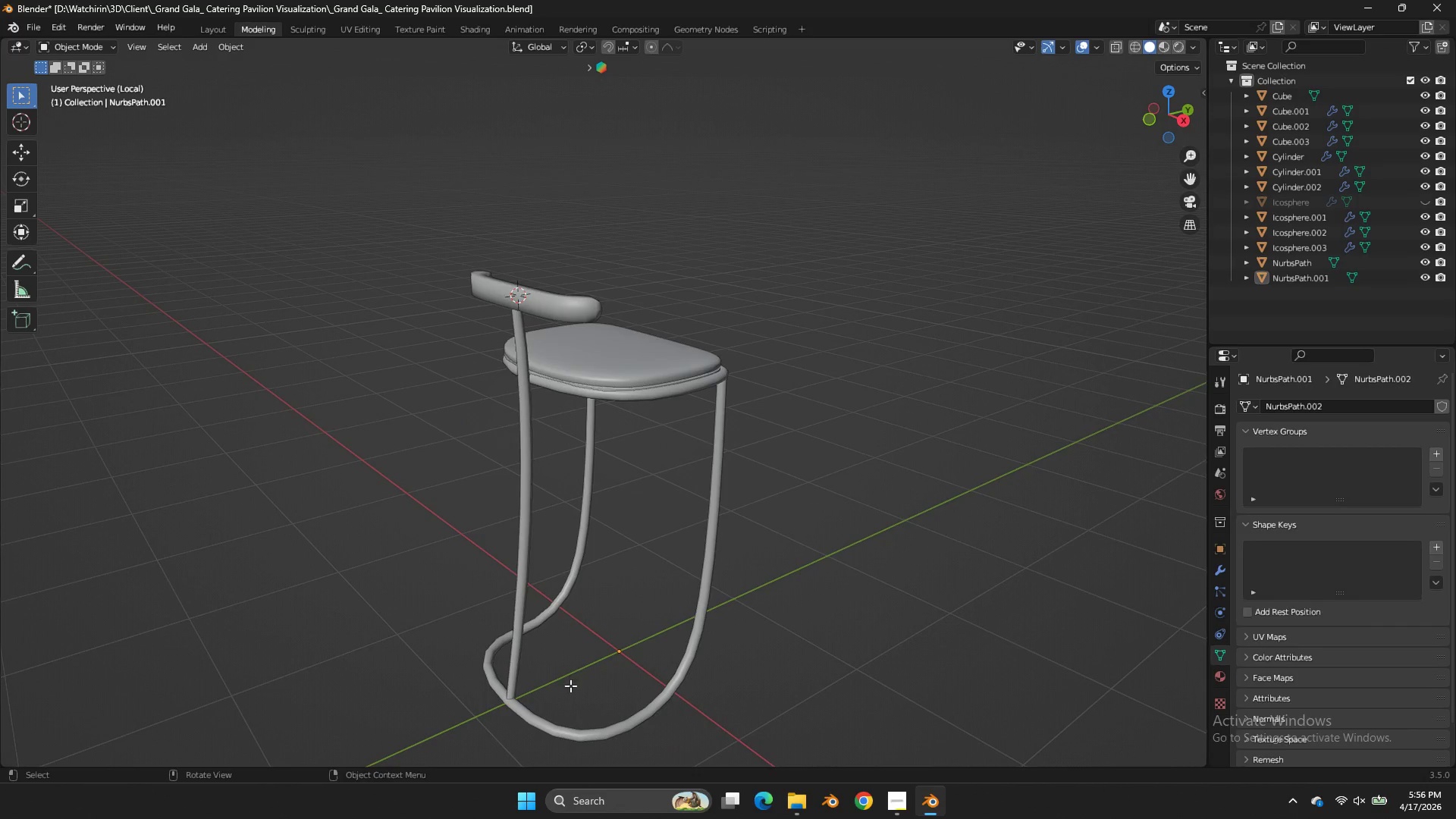 
scroll: coordinate [1178, 121], scroll_direction: down, amount: 3.0
 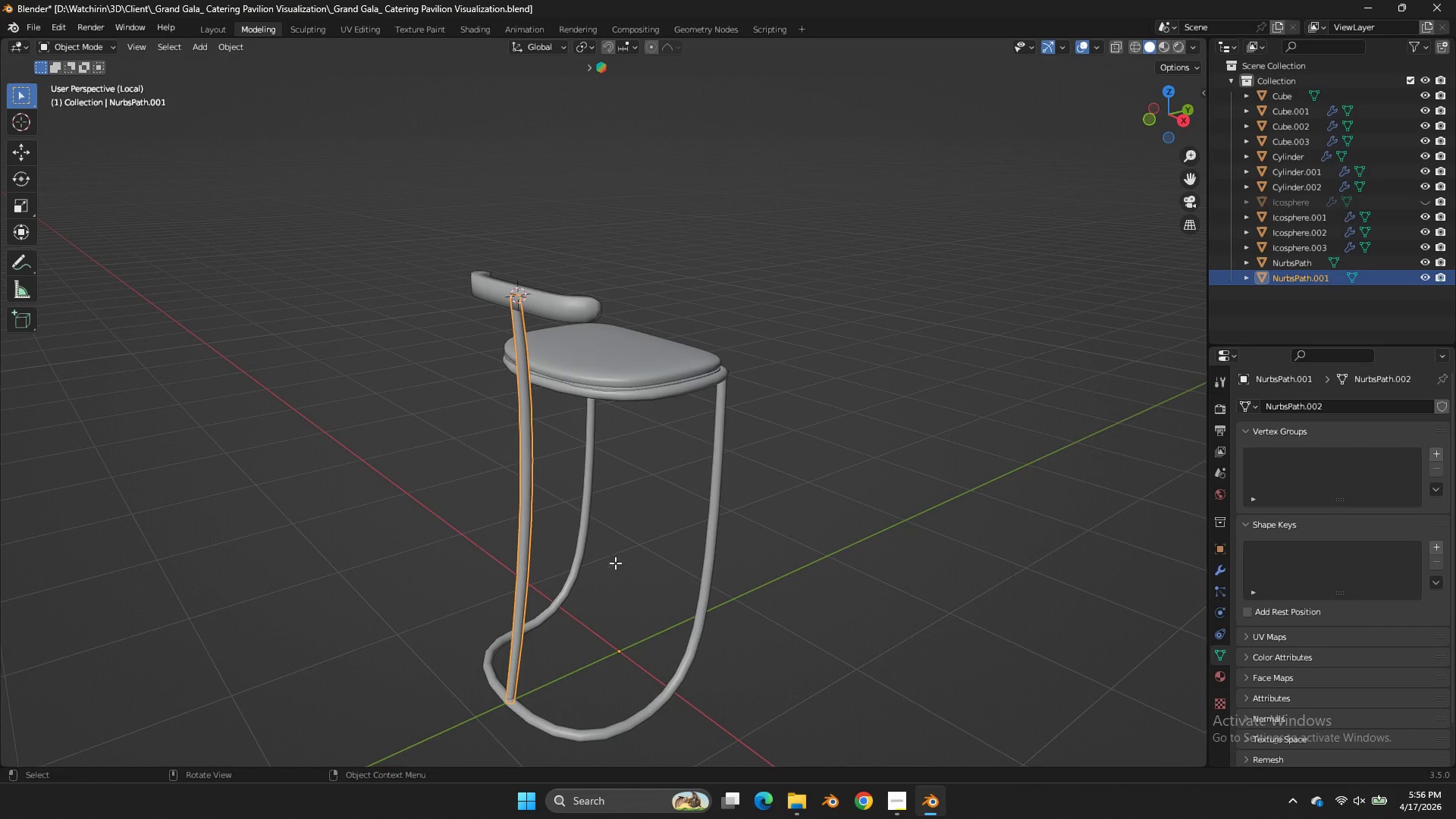 
left_click_drag(start_coordinate=[570, 683], to_coordinate=[570, 688])
 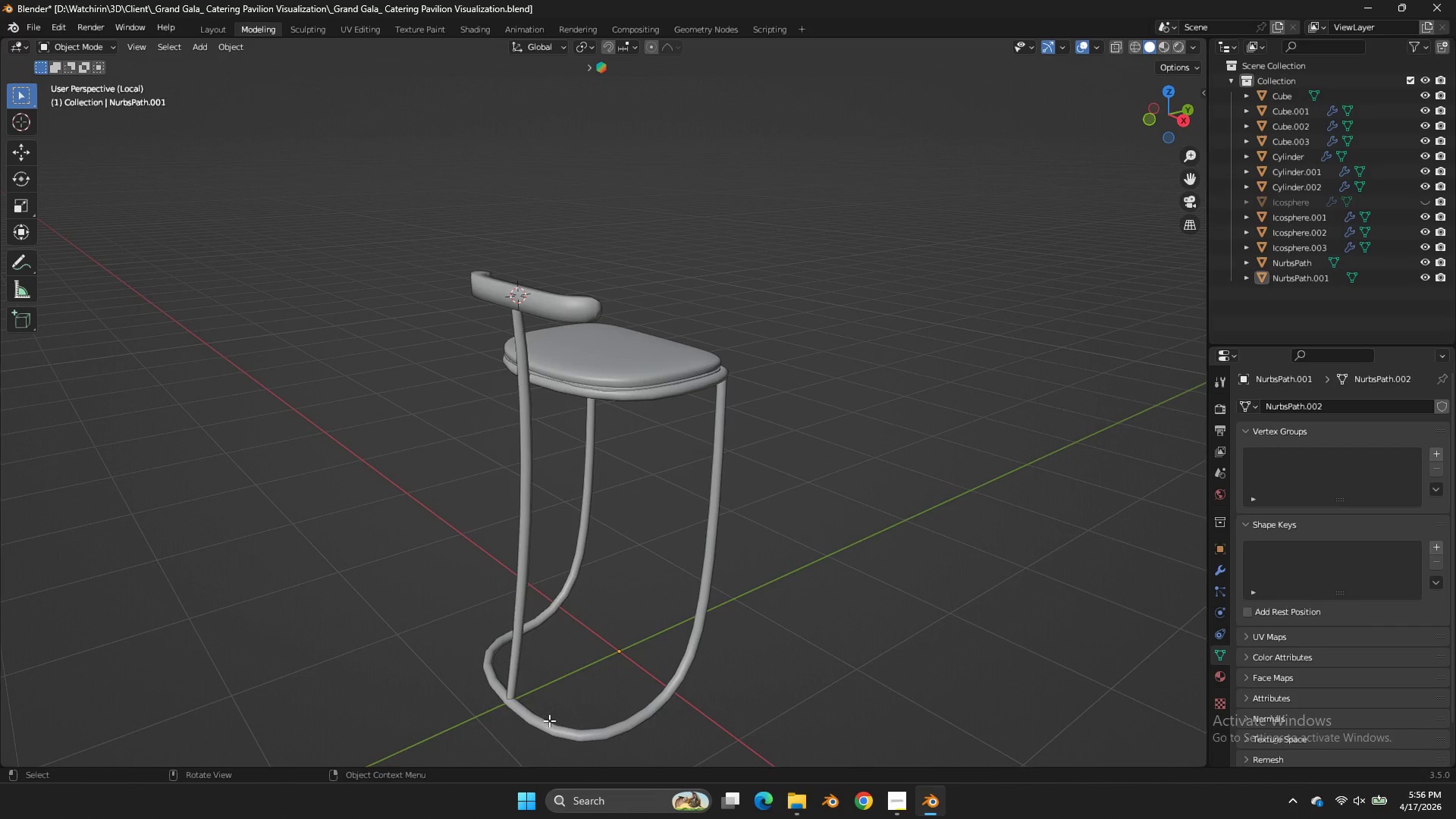 
triple_click([549, 720])
 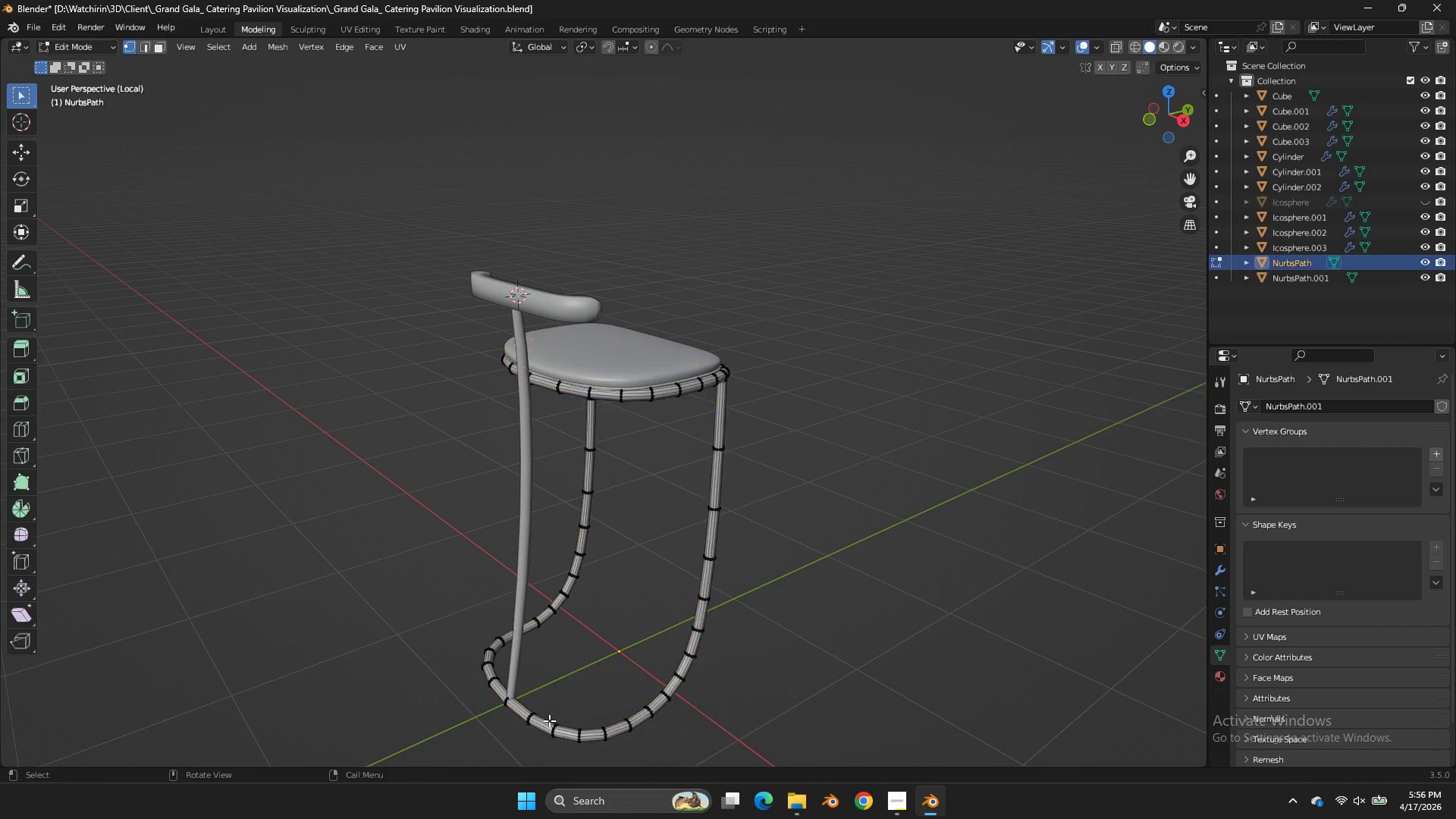 
key(Tab)
 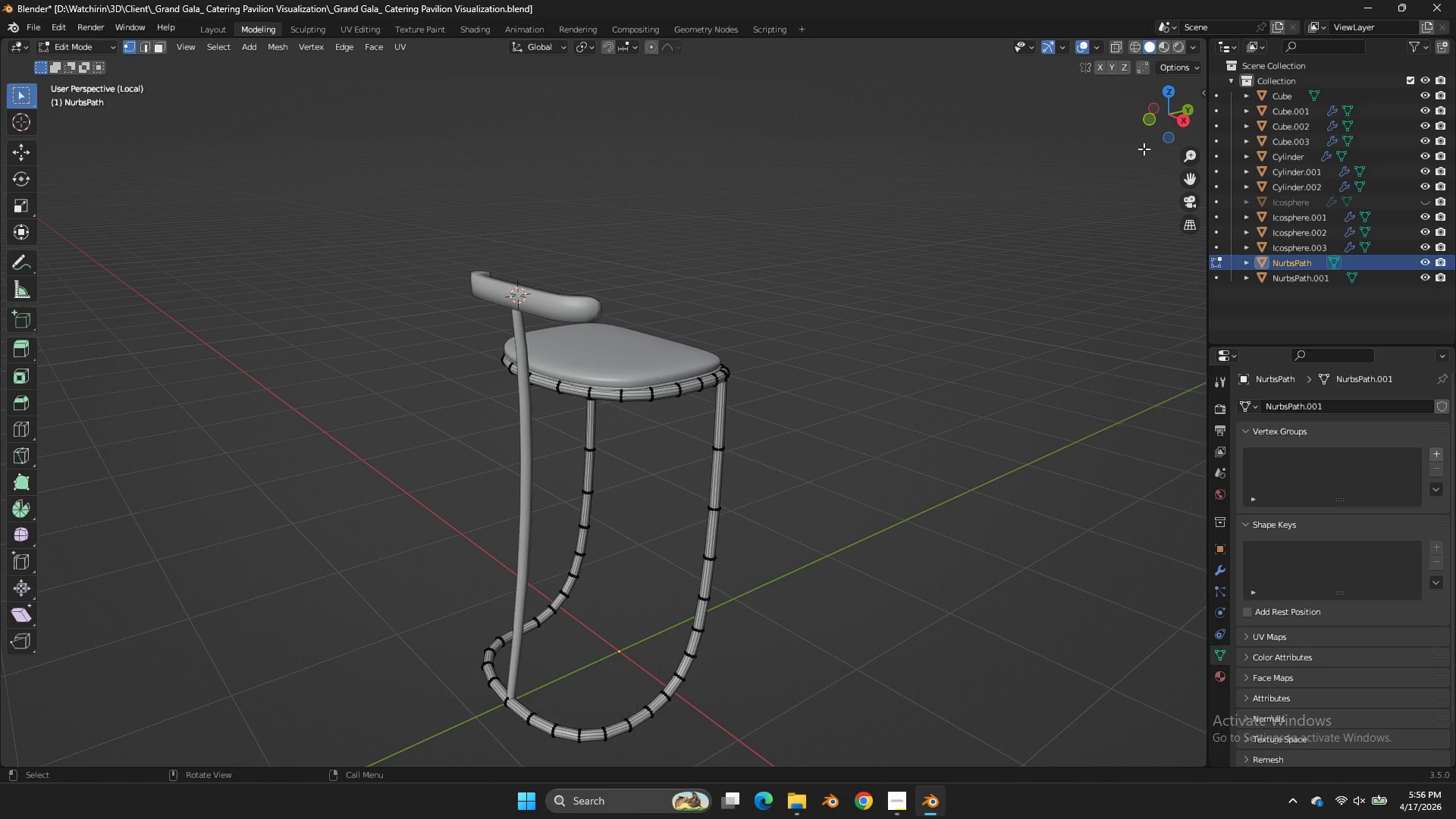 
left_click([1146, 123])
 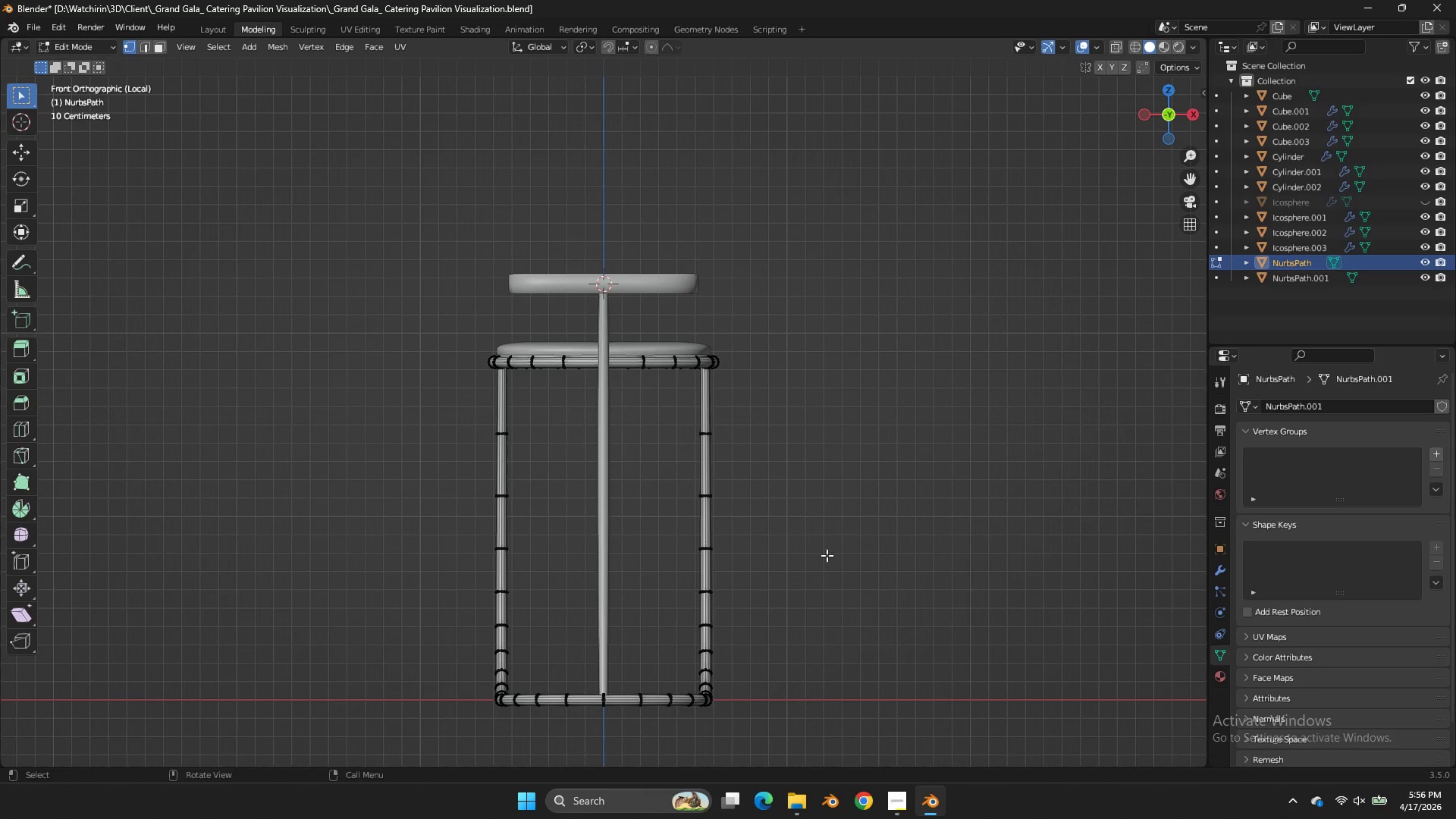 
type(zx)
 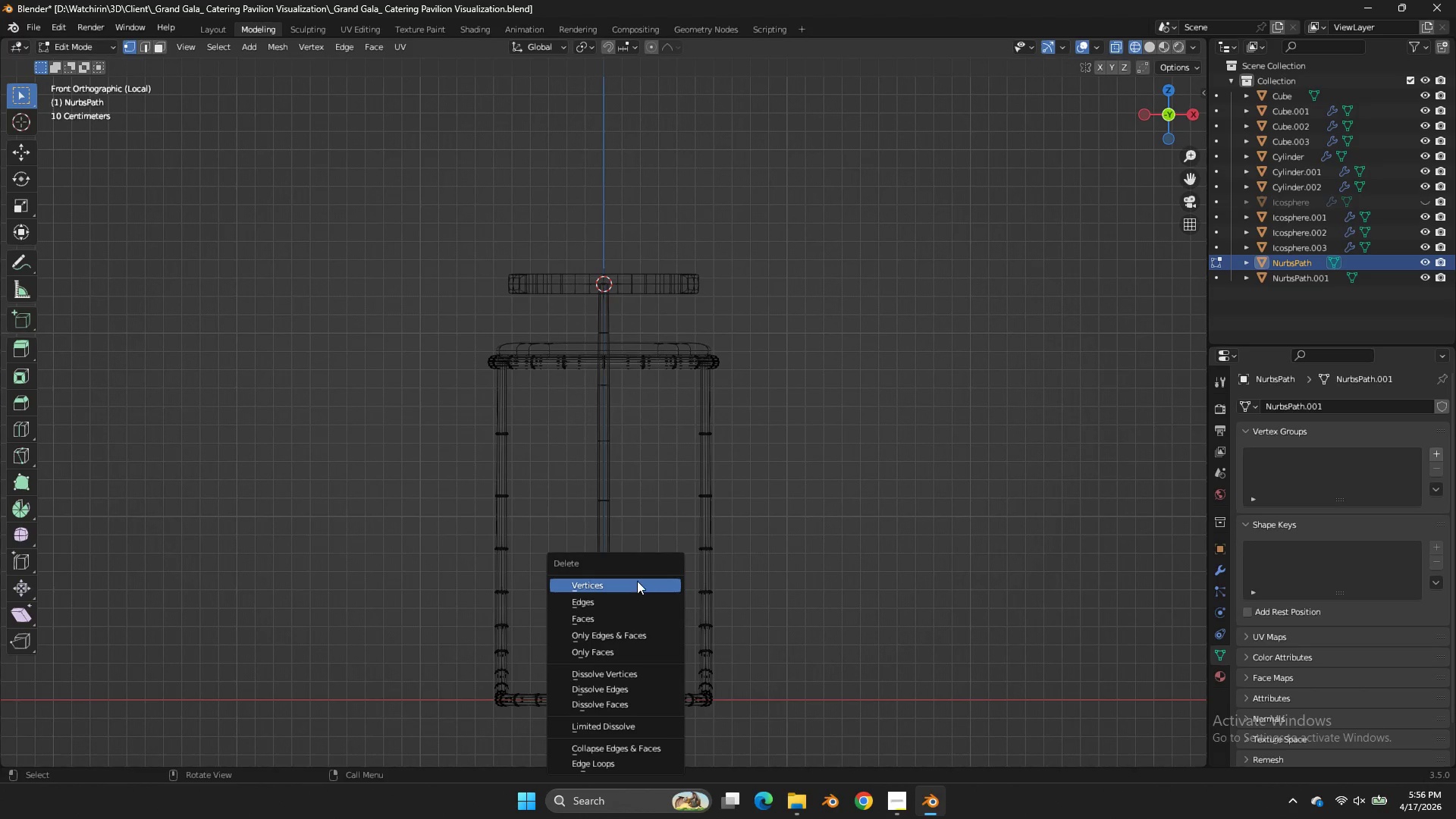 
left_click_drag(start_coordinate=[621, 666], to_coordinate=[574, 746])
 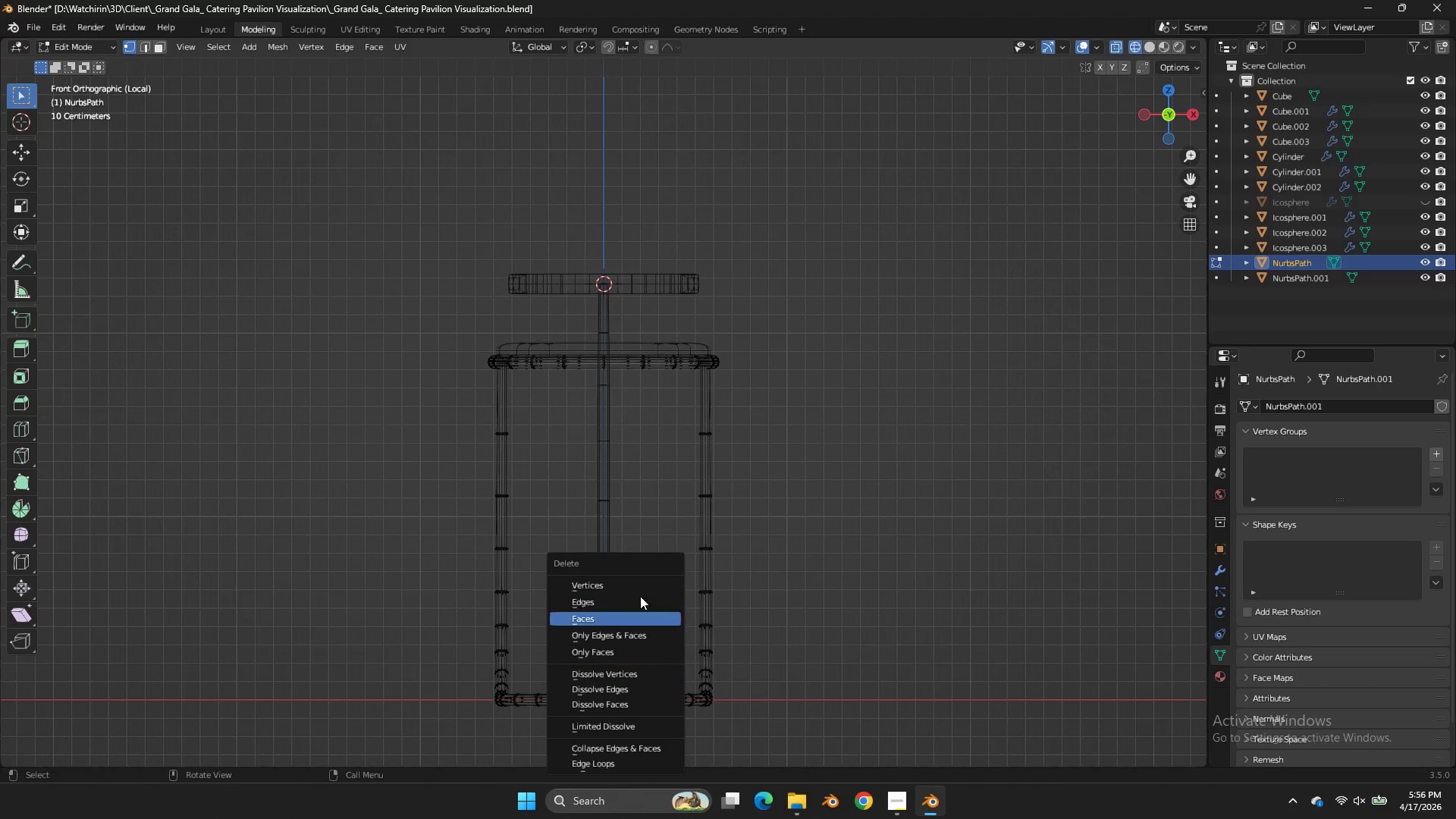 
left_click([636, 576])
 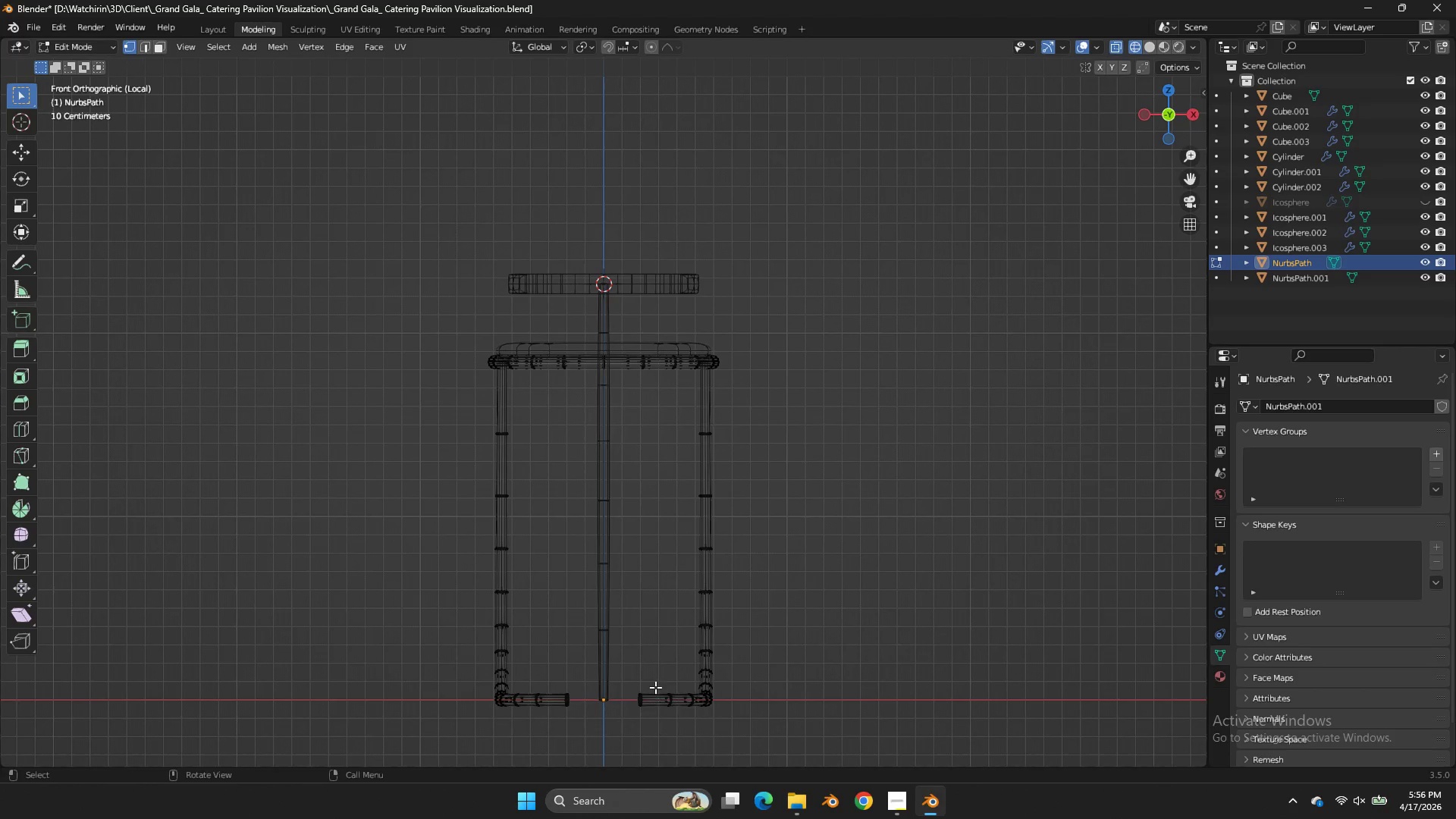 
left_click_drag(start_coordinate=[655, 686], to_coordinate=[626, 724])
 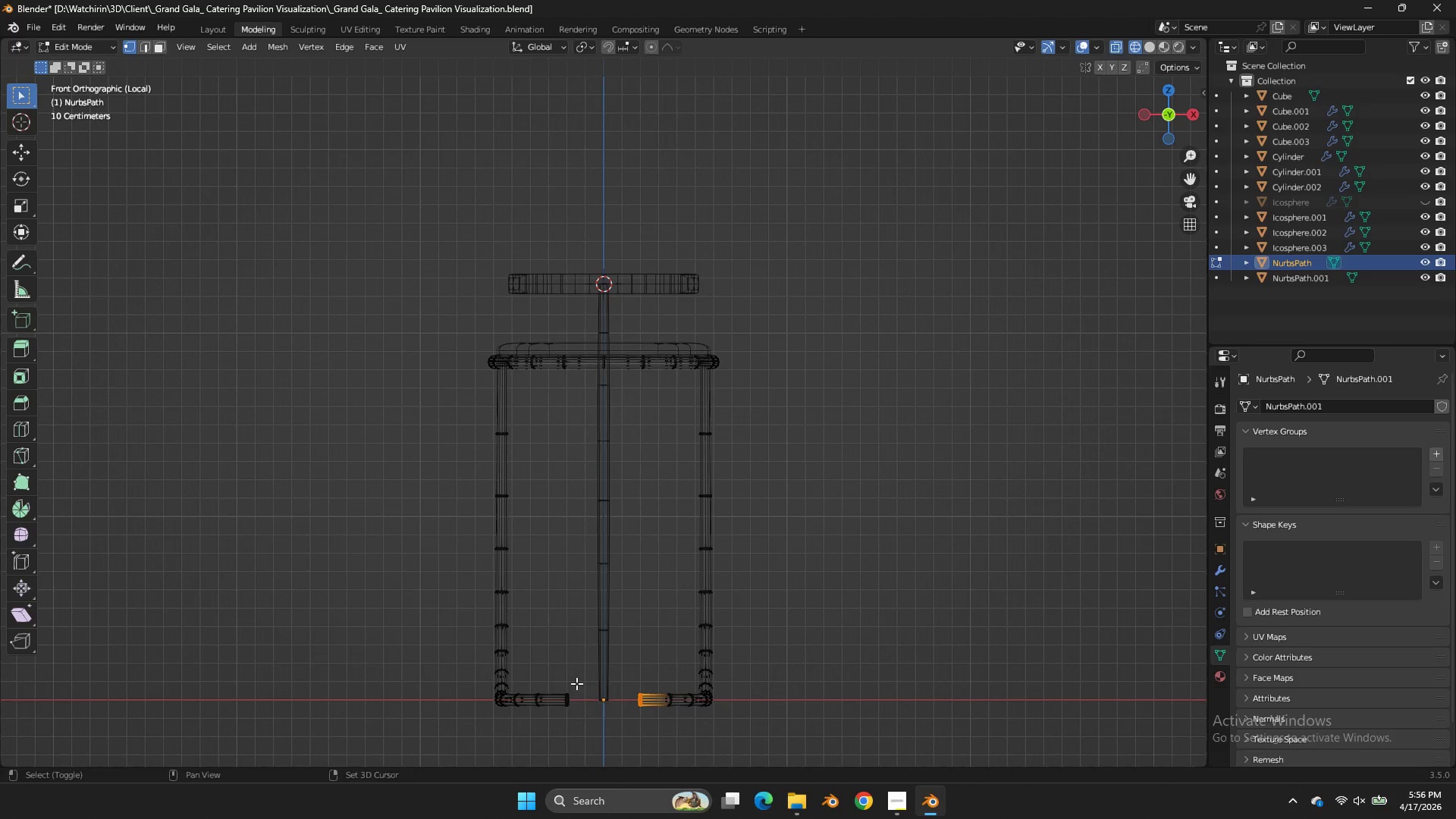 
hold_key(key=ShiftLeft, duration=0.7)
left_click_drag(start_coordinate=[576, 673], to_coordinate=[563, 724])
 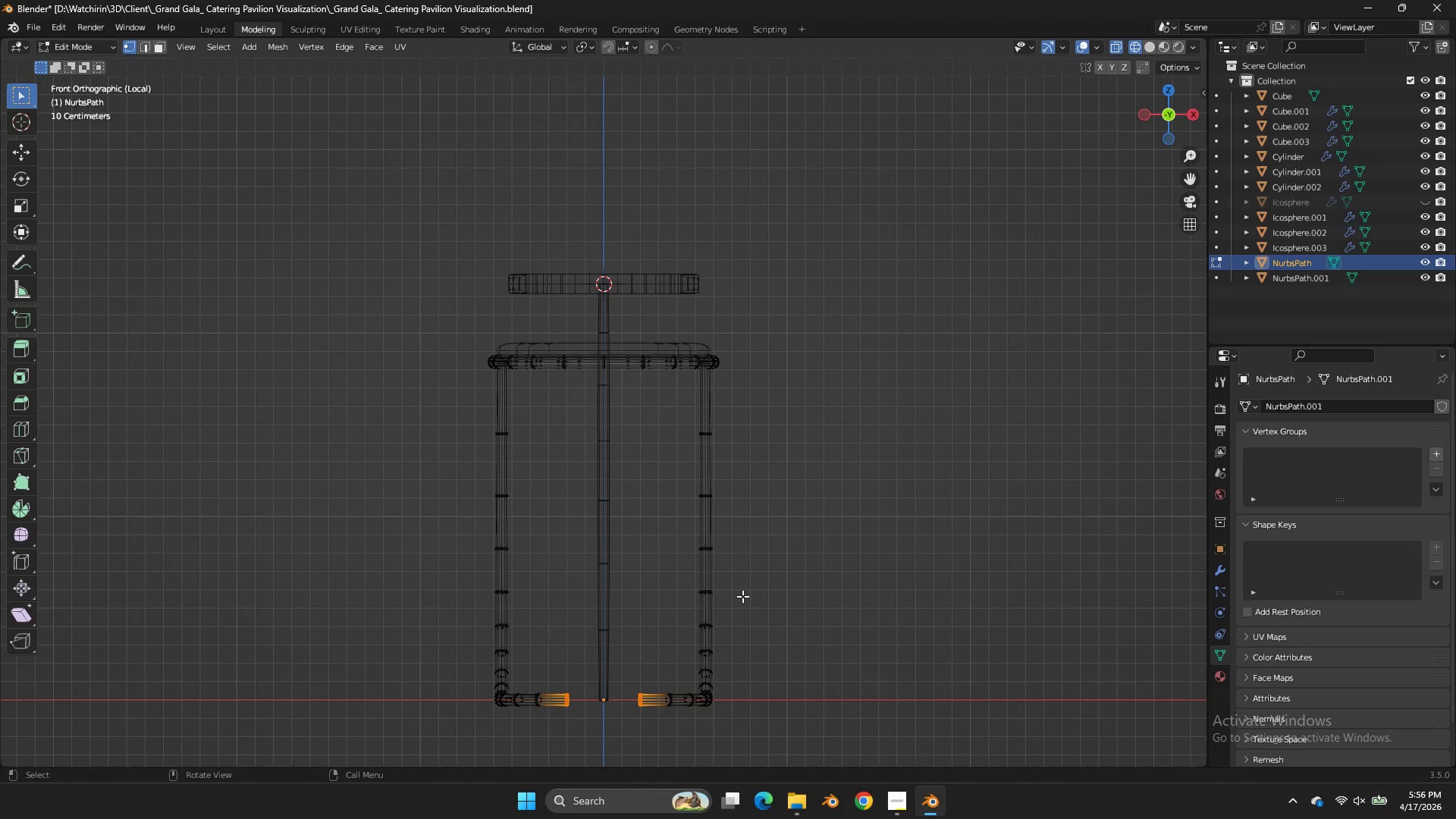 
key(Z)
 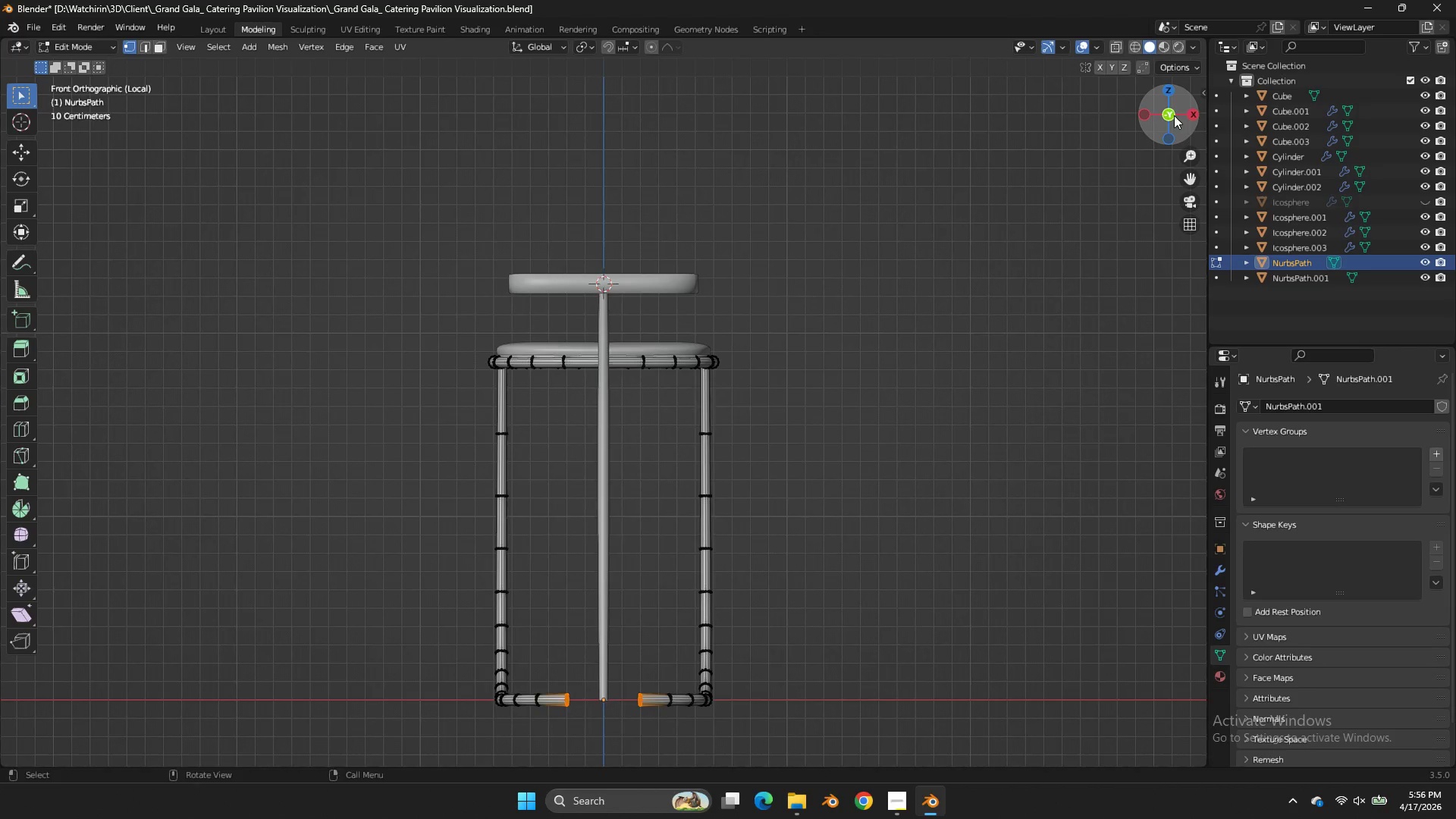 
left_click_drag(start_coordinate=[1173, 115], to_coordinate=[17, 184])
 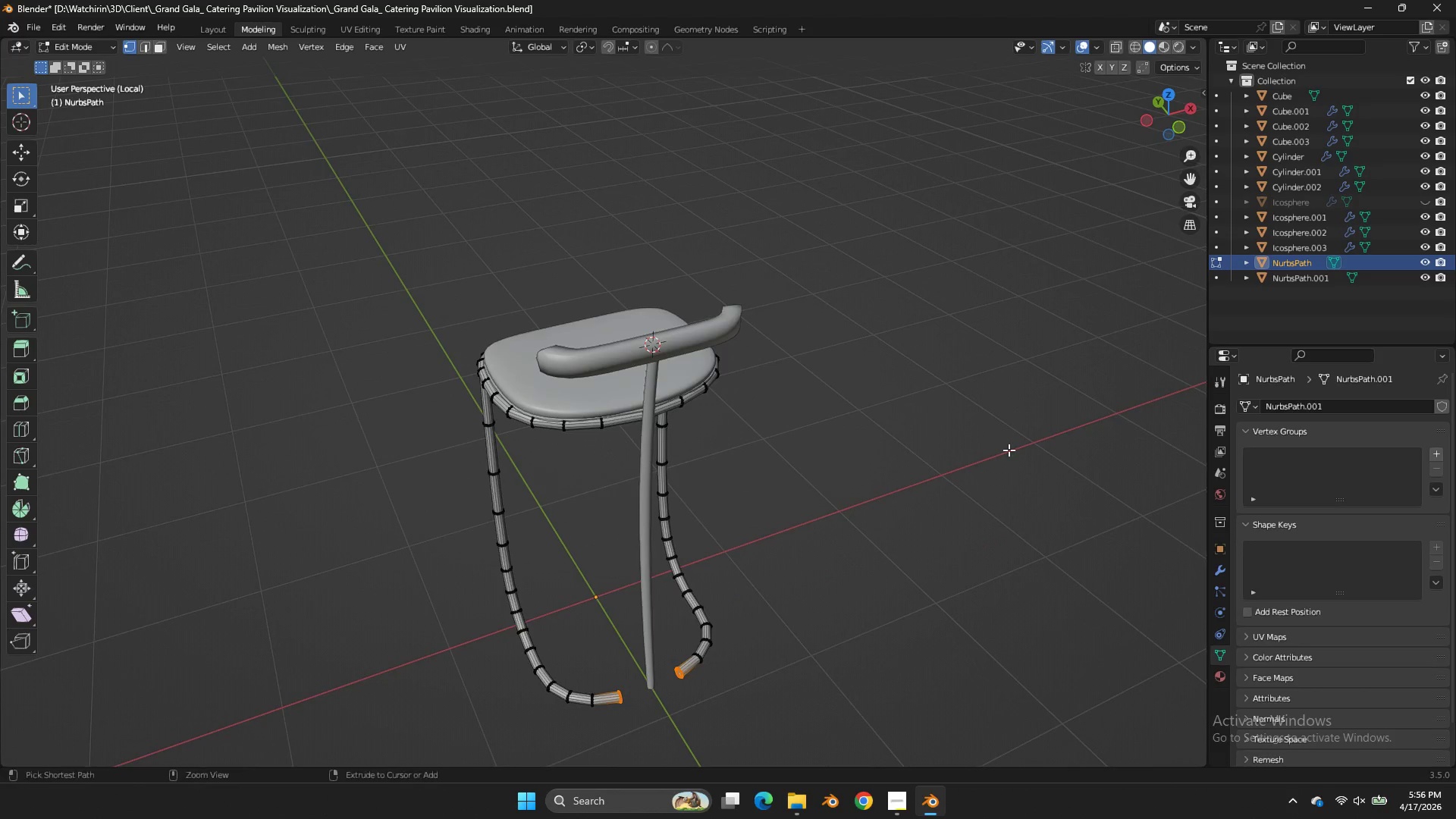 
key(Control+E)
 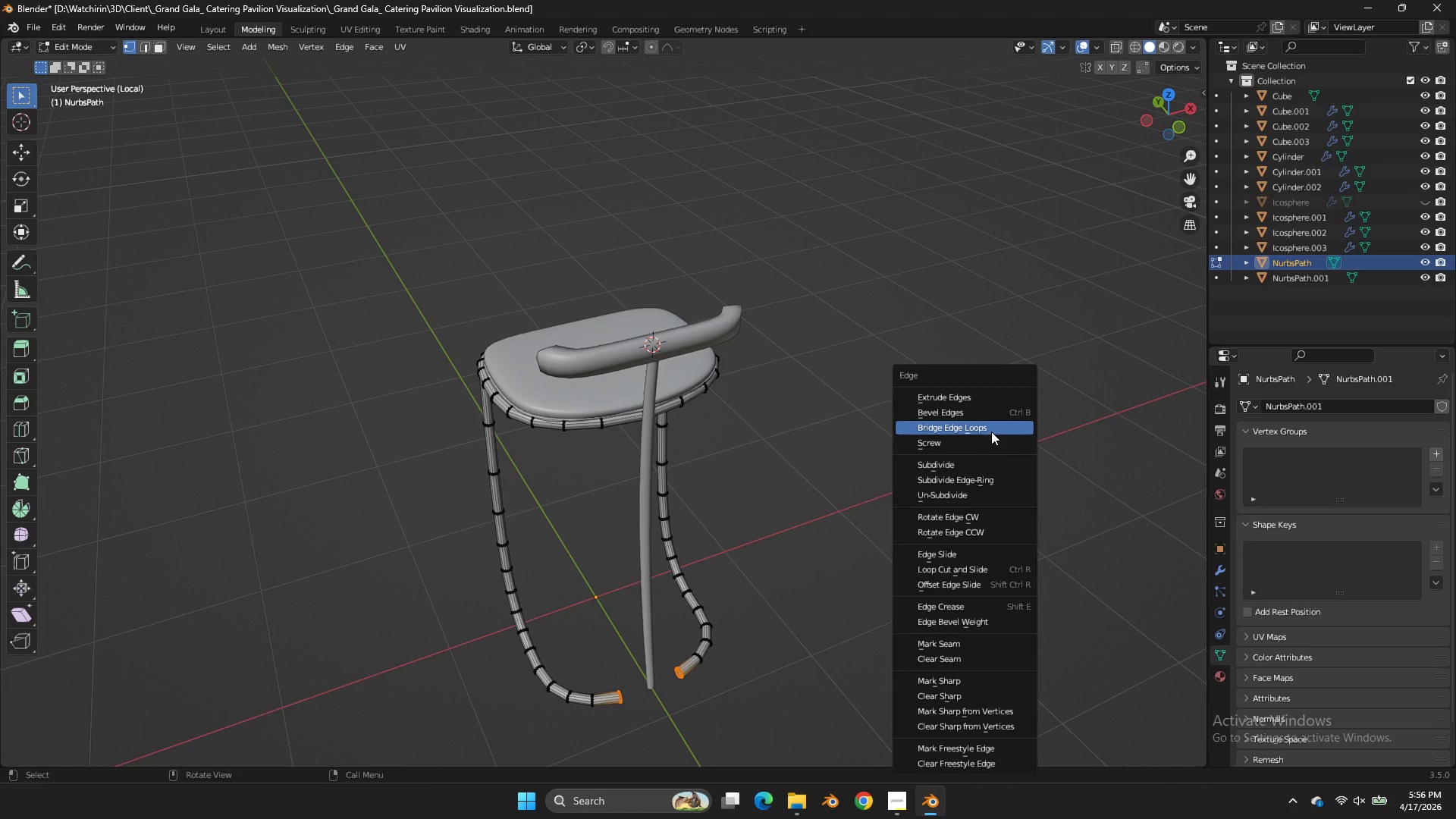 
left_click([990, 428])
 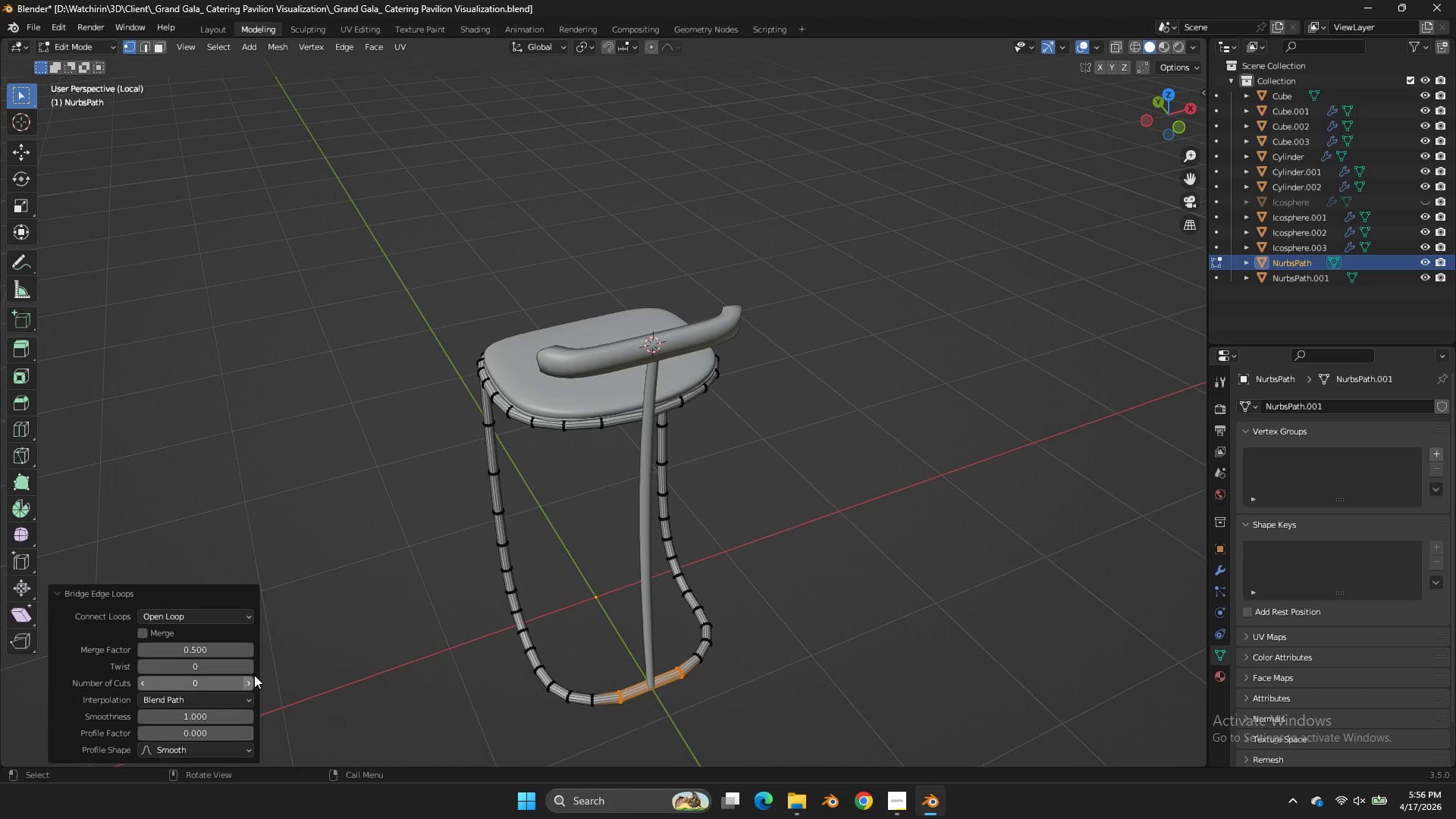 
left_click([250, 677])
 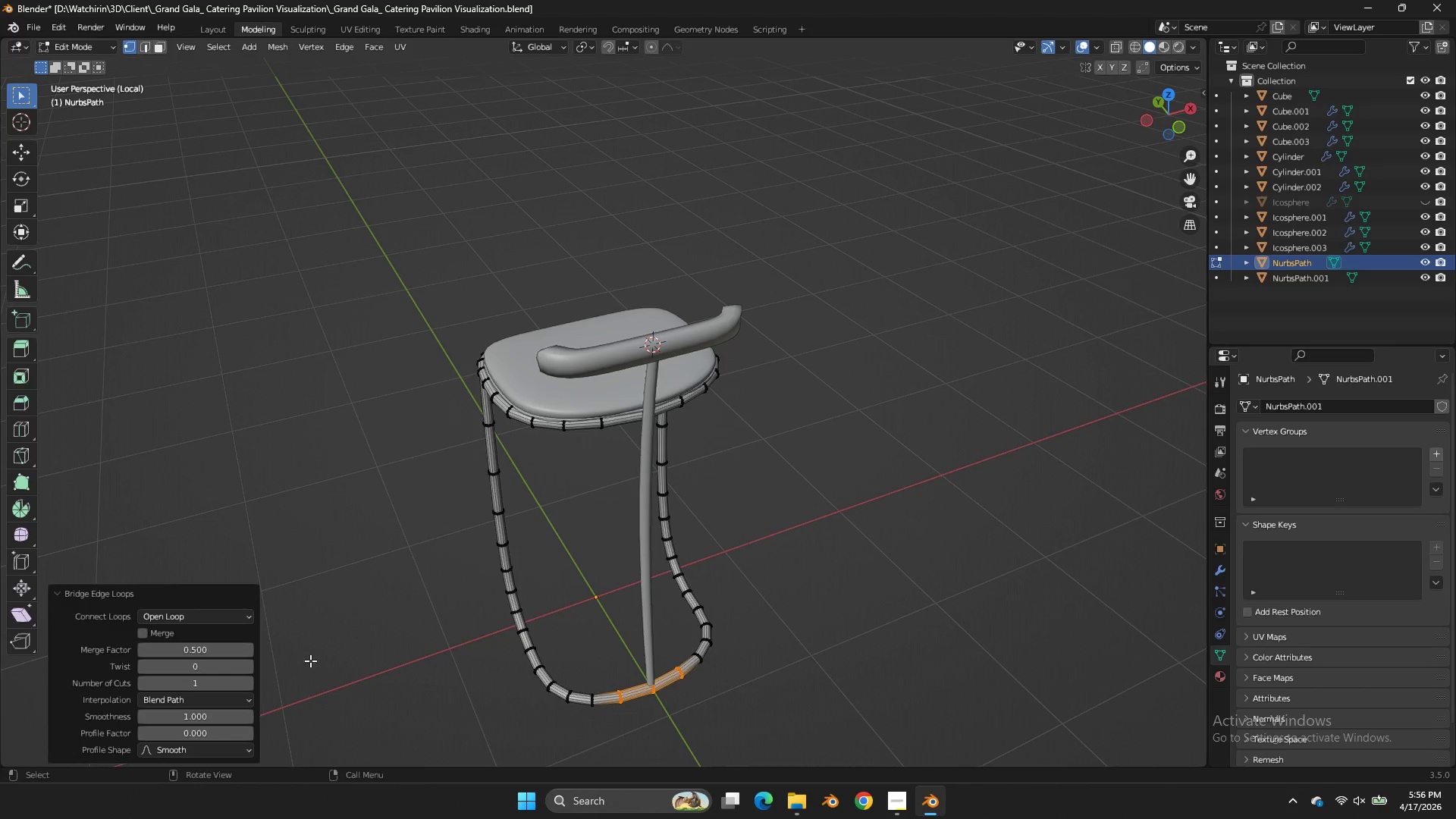 
key(Tab)
 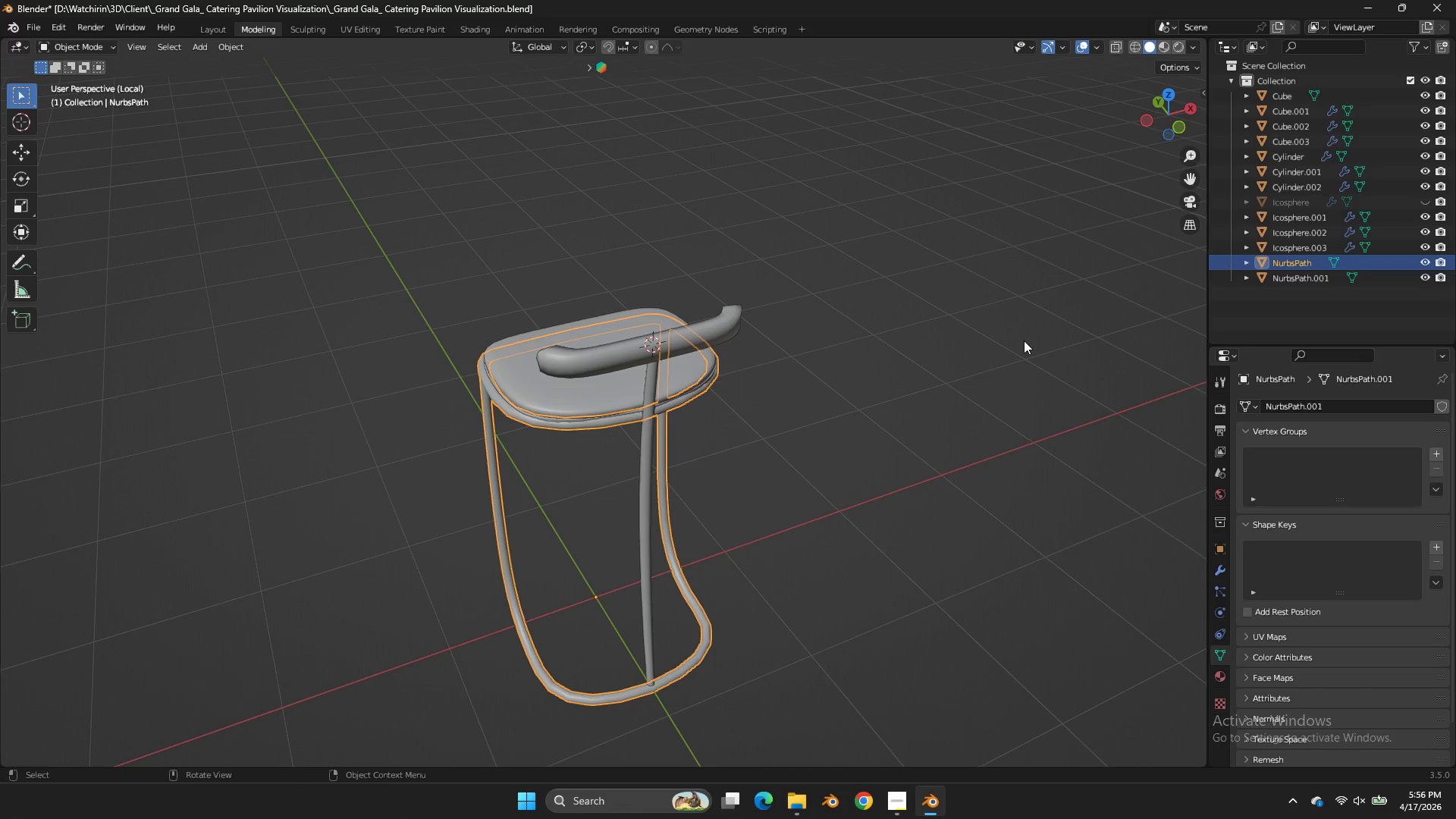 
key(Tab)
 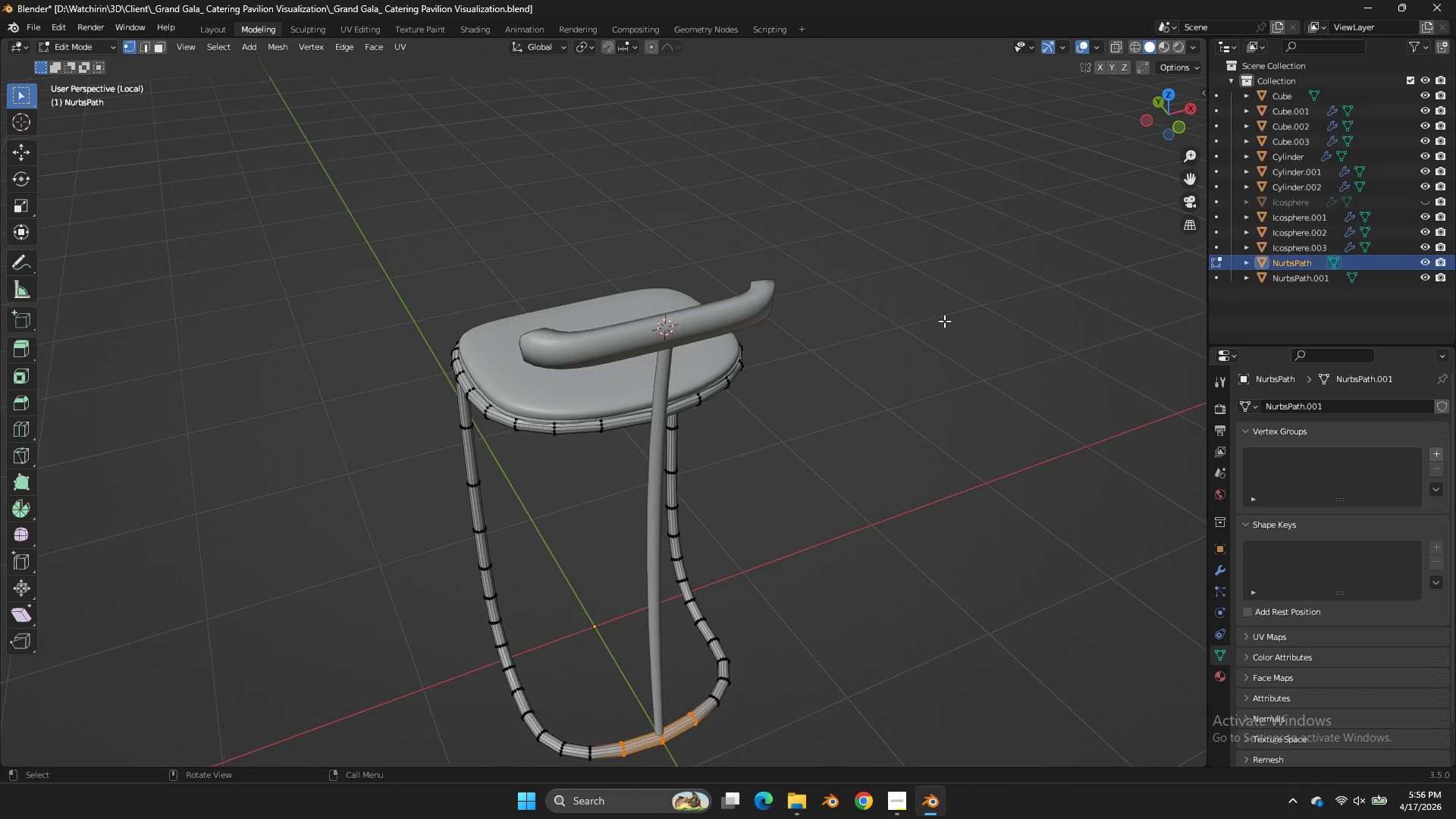 
scroll: coordinate [1024, 340], scroll_direction: up, amount: 1.0
 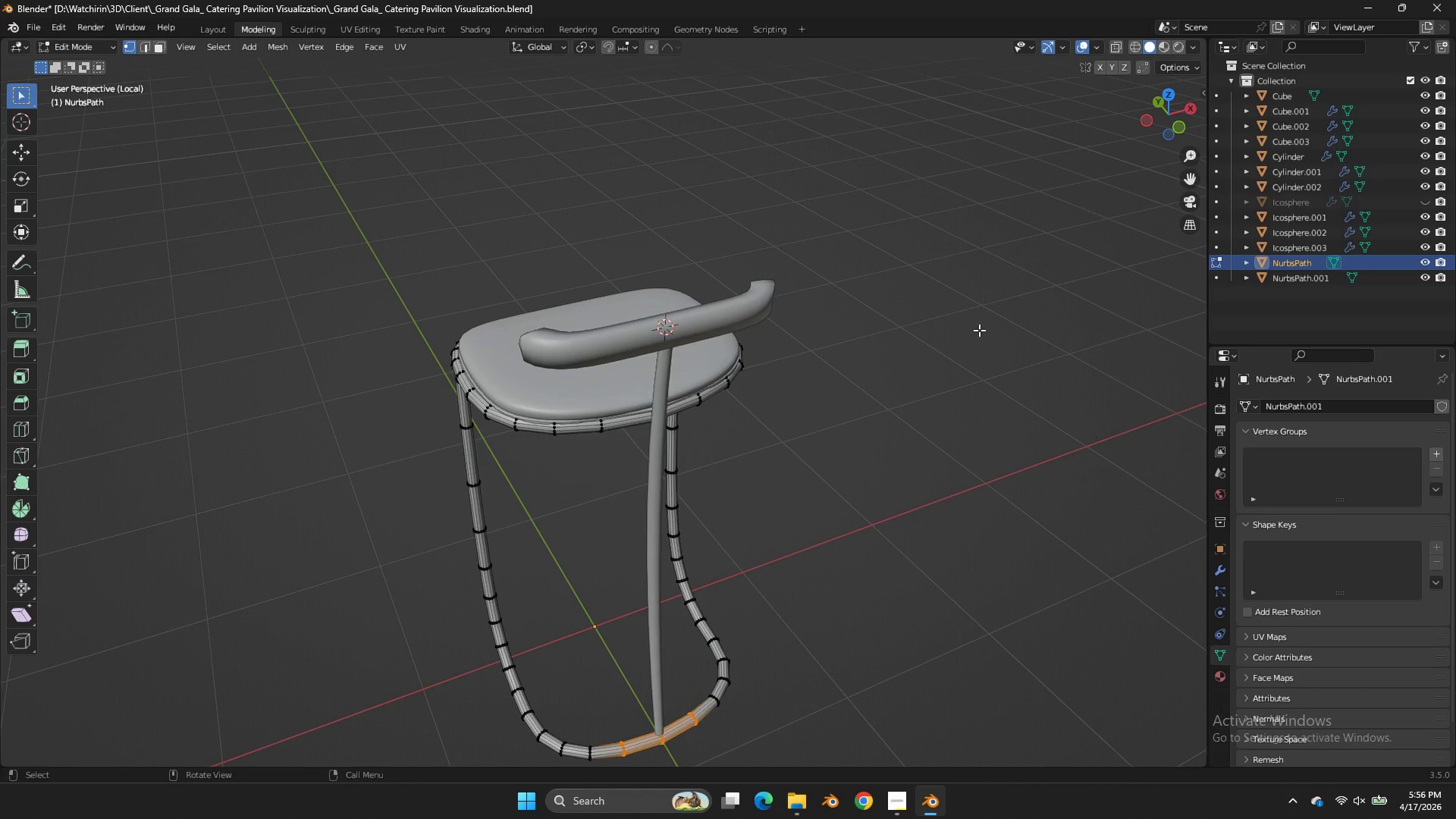 
key(Tab)
 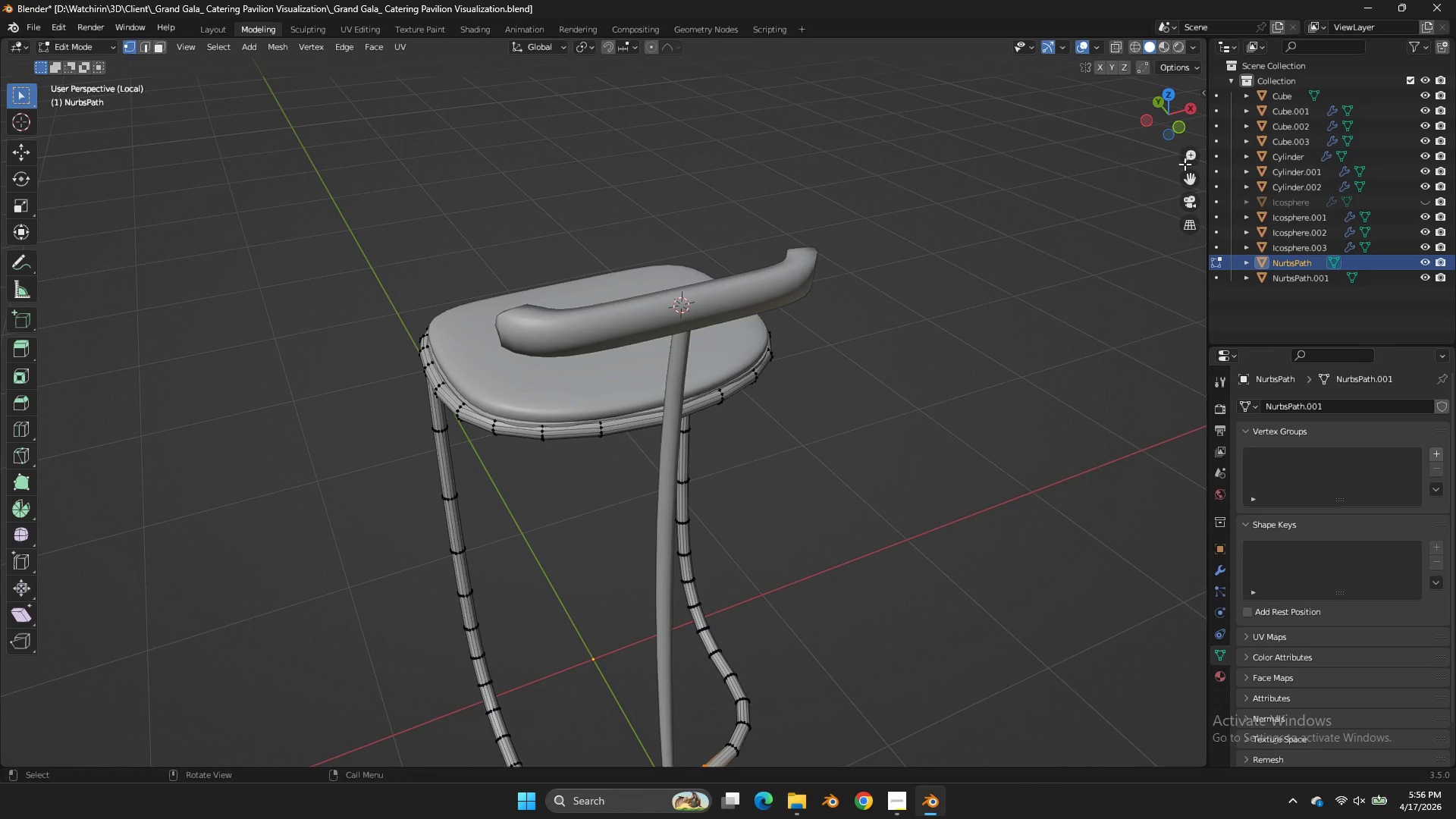 
scroll: coordinate [944, 321], scroll_direction: up, amount: 1.0
 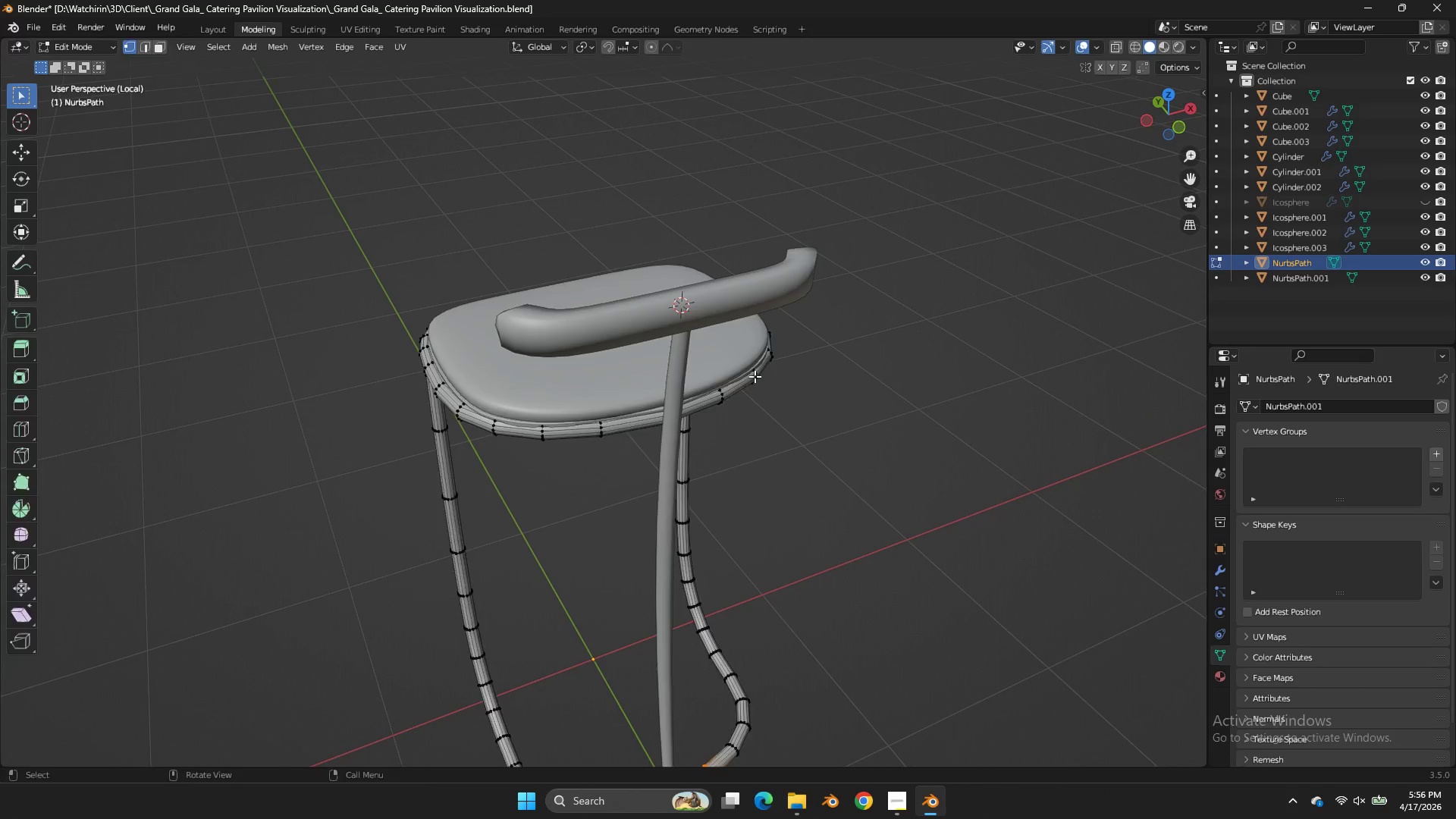 
key(Tab)
 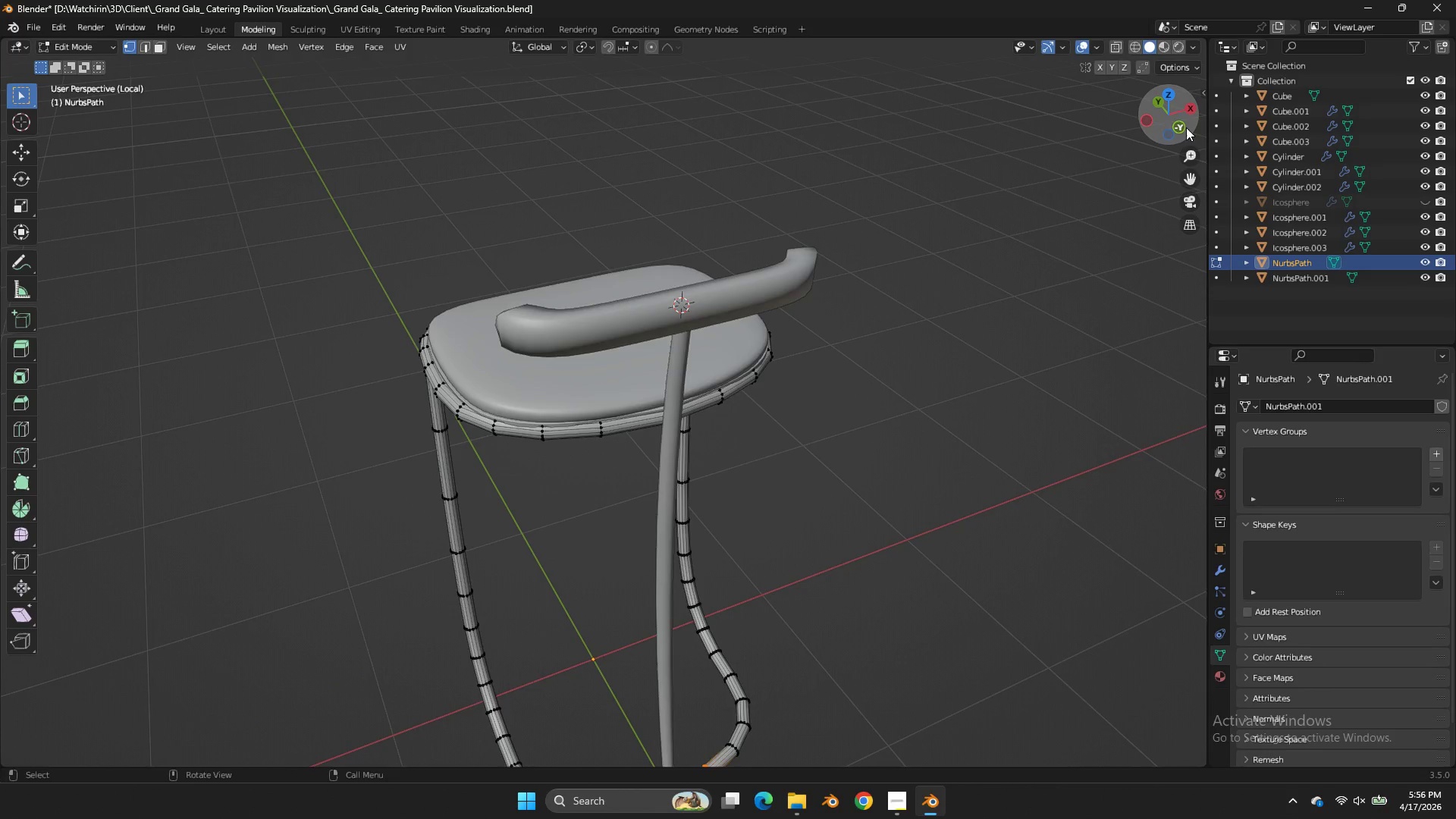 
left_click([1186, 127])
 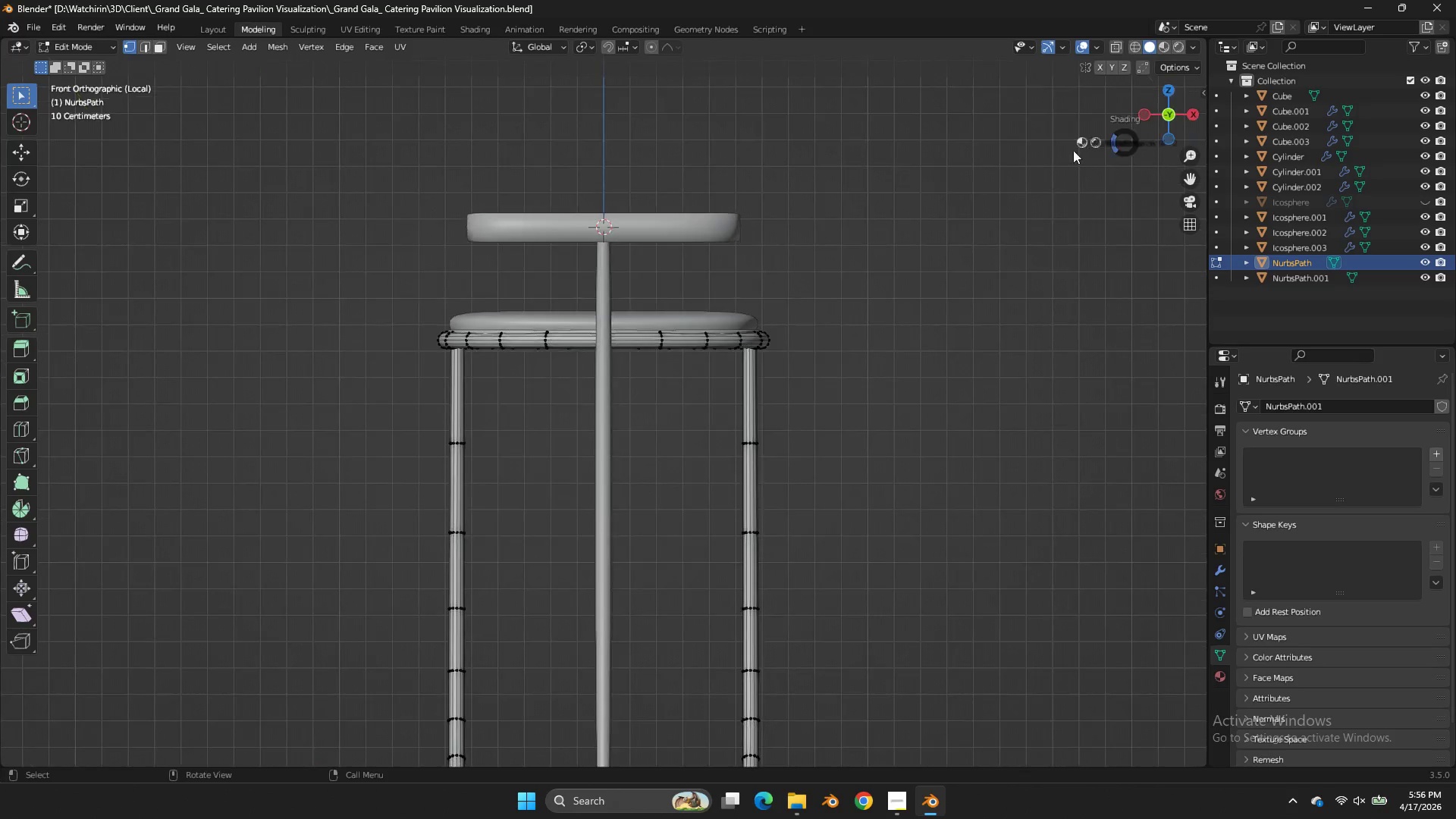 
type(zx)
 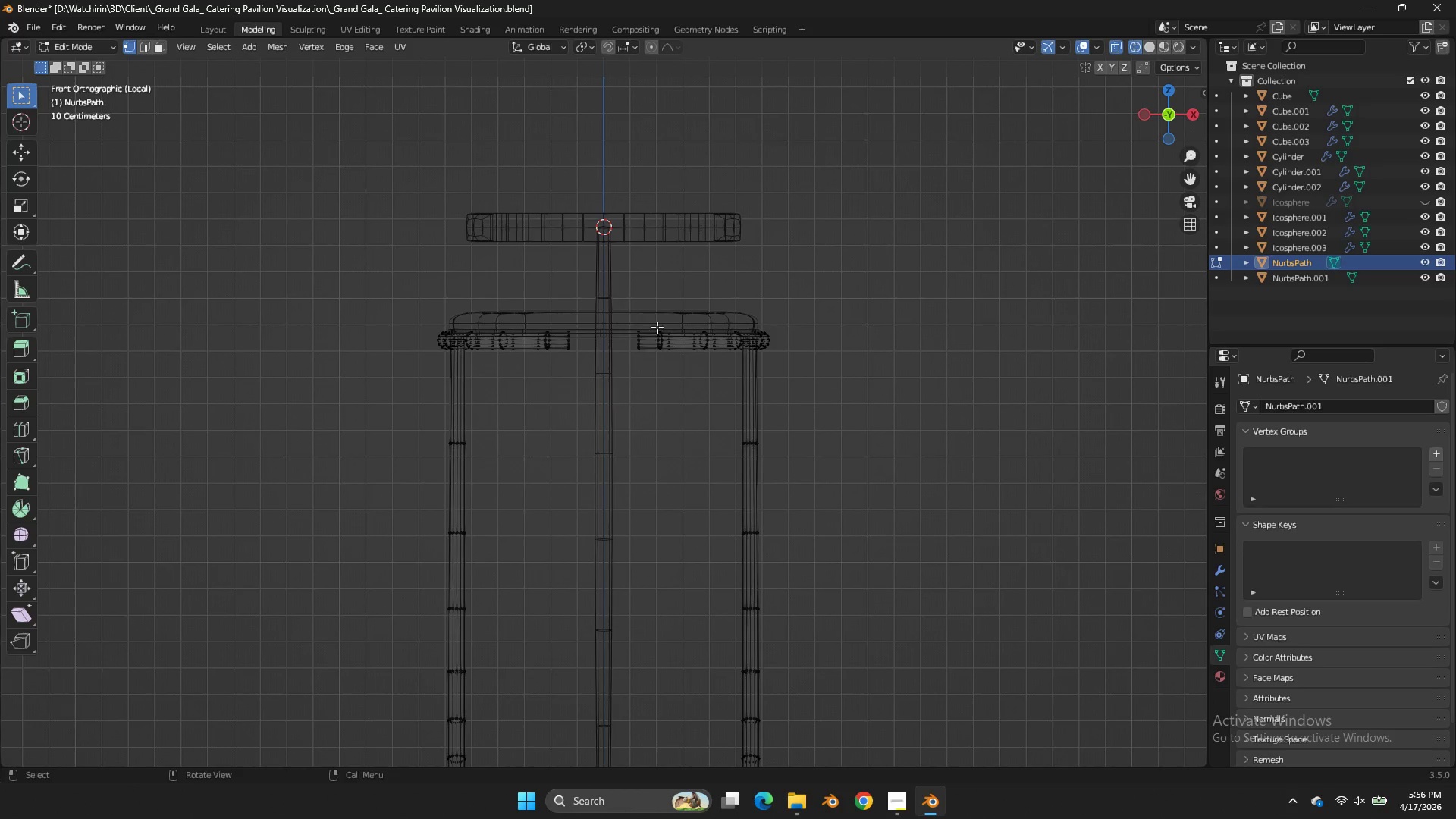 
left_click_drag(start_coordinate=[620, 302], to_coordinate=[586, 388])
 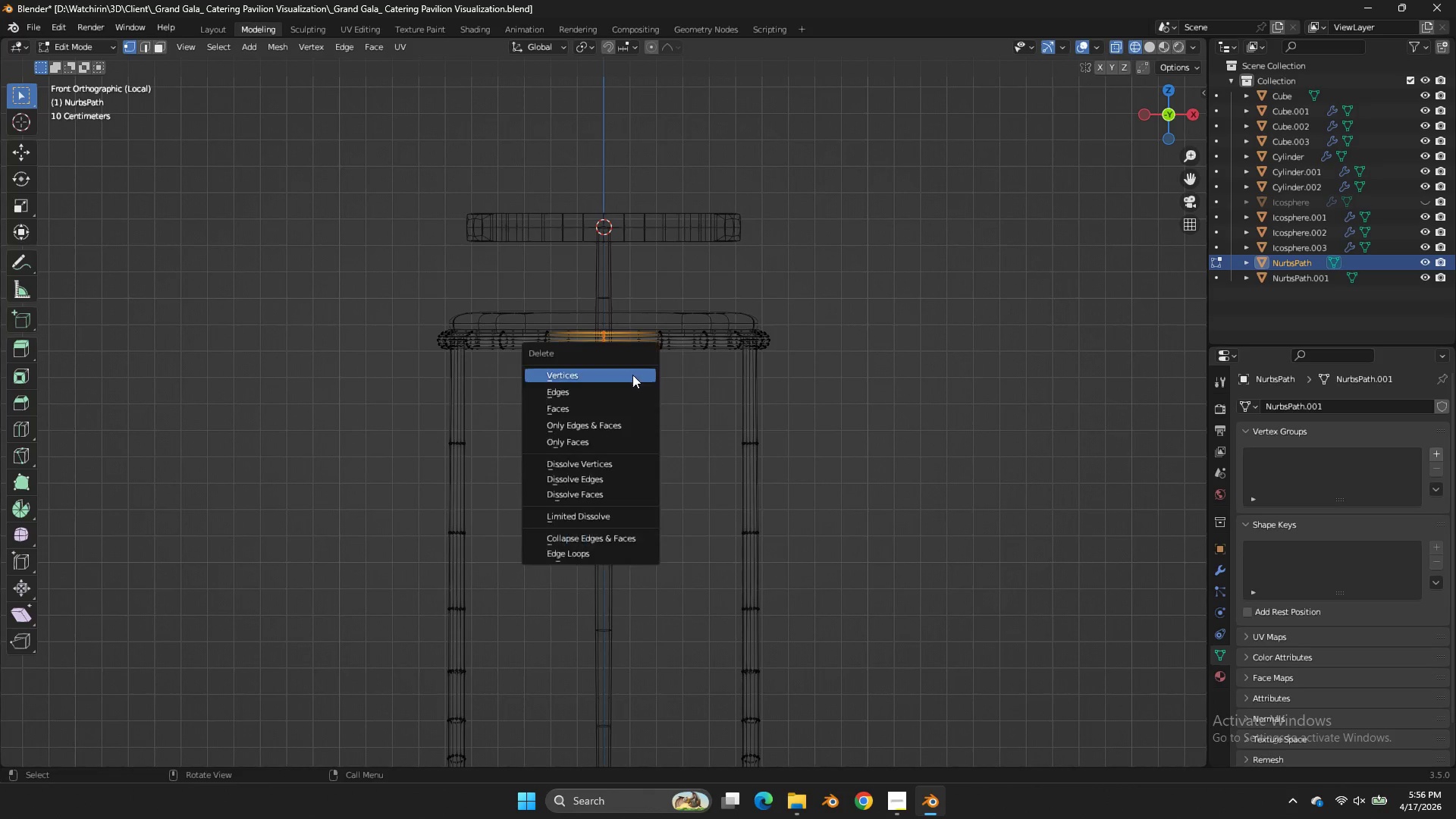 
left_click([632, 375])
 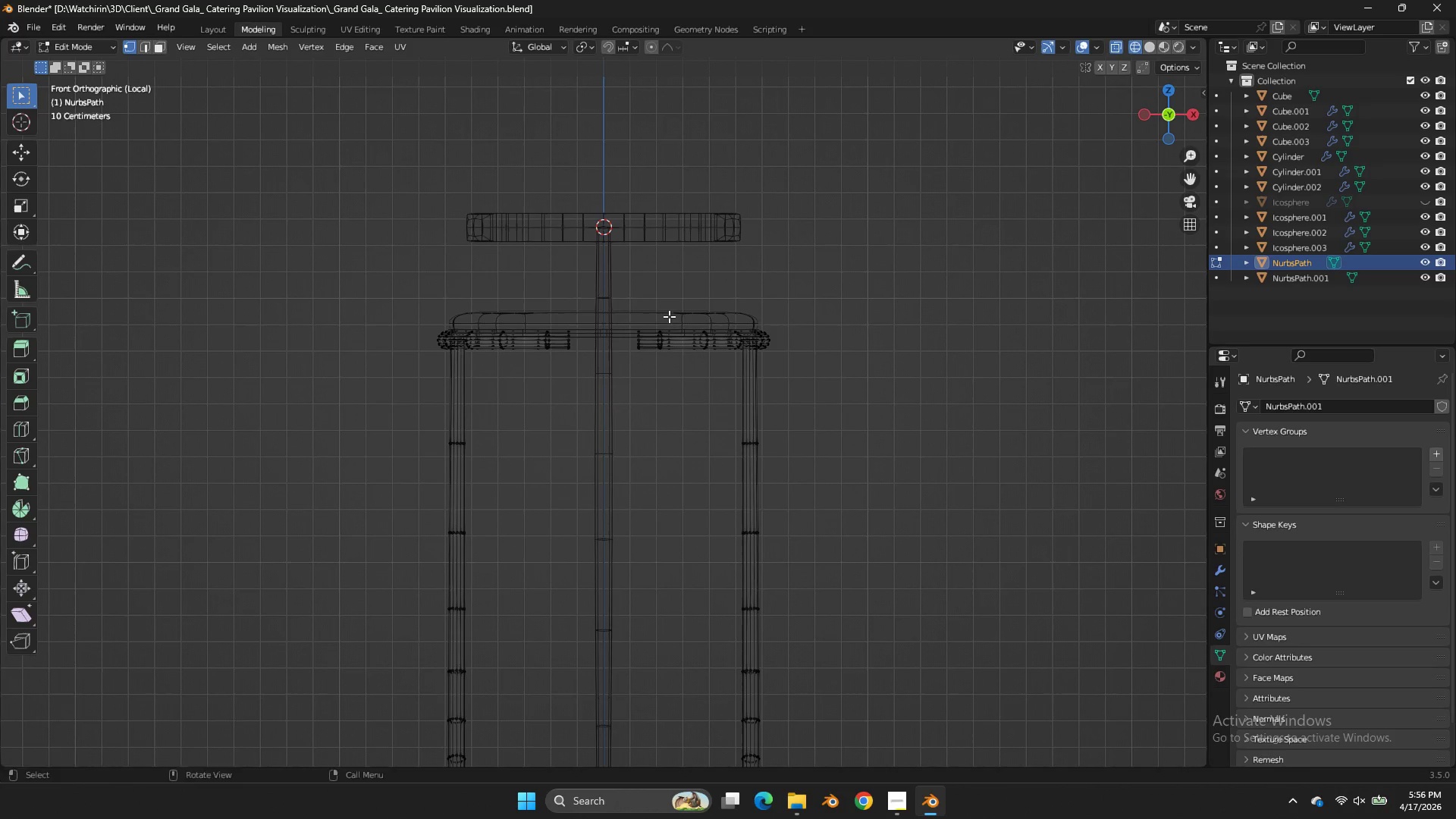 
left_click_drag(start_coordinate=[669, 316], to_coordinate=[665, 322])
 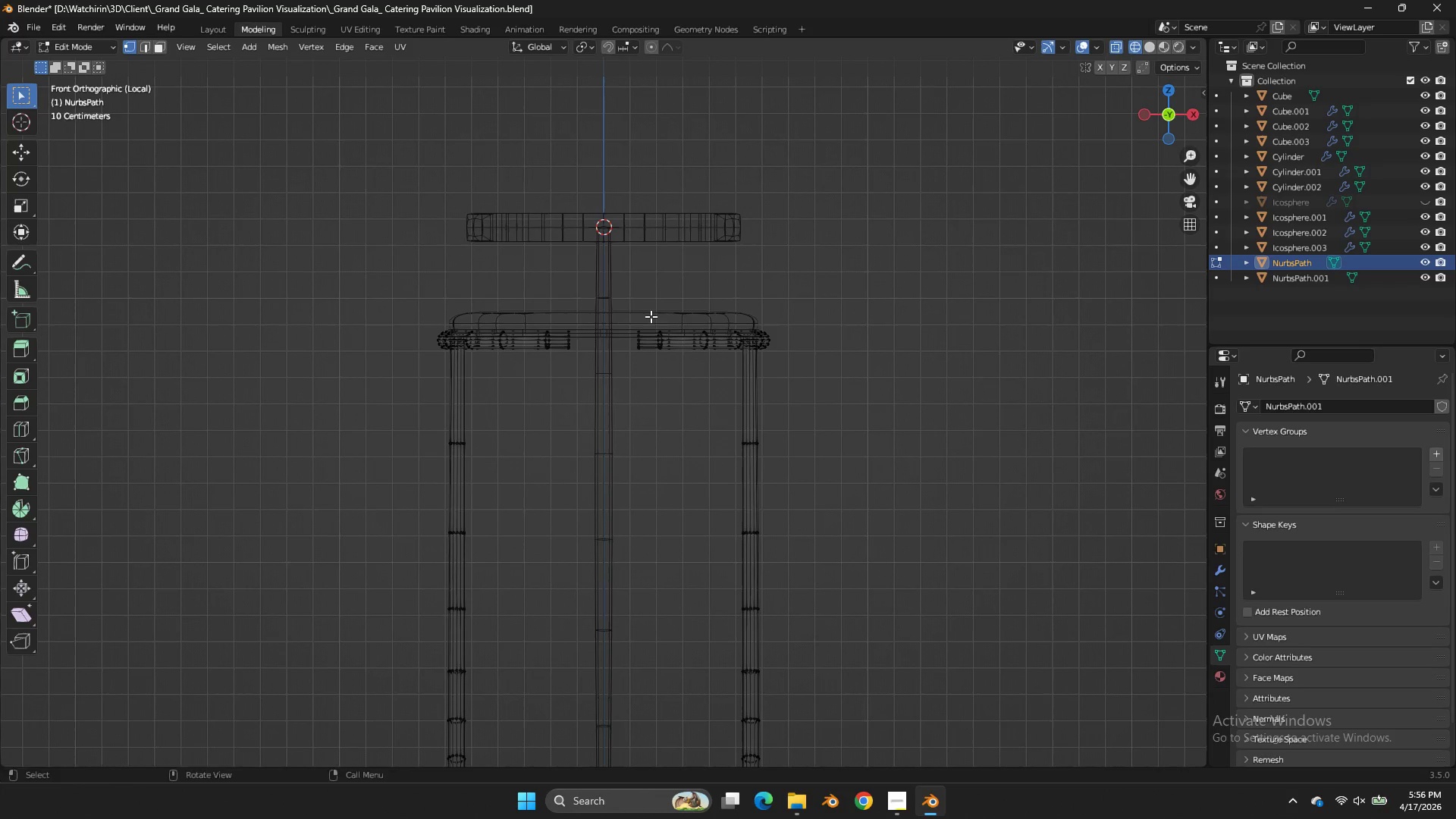 
left_click_drag(start_coordinate=[651, 316], to_coordinate=[560, 365])
 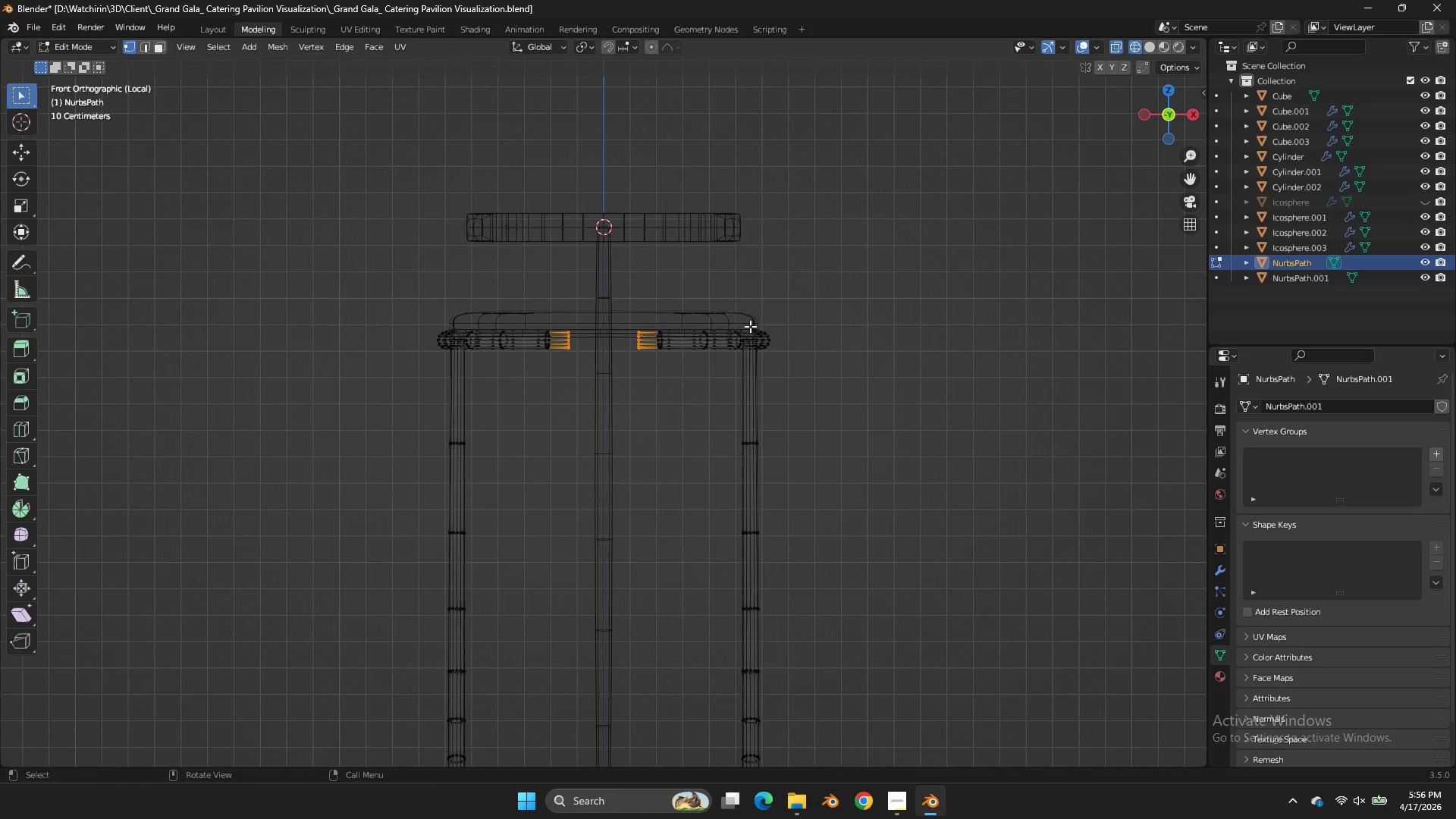 
key(Control+ControlLeft)
 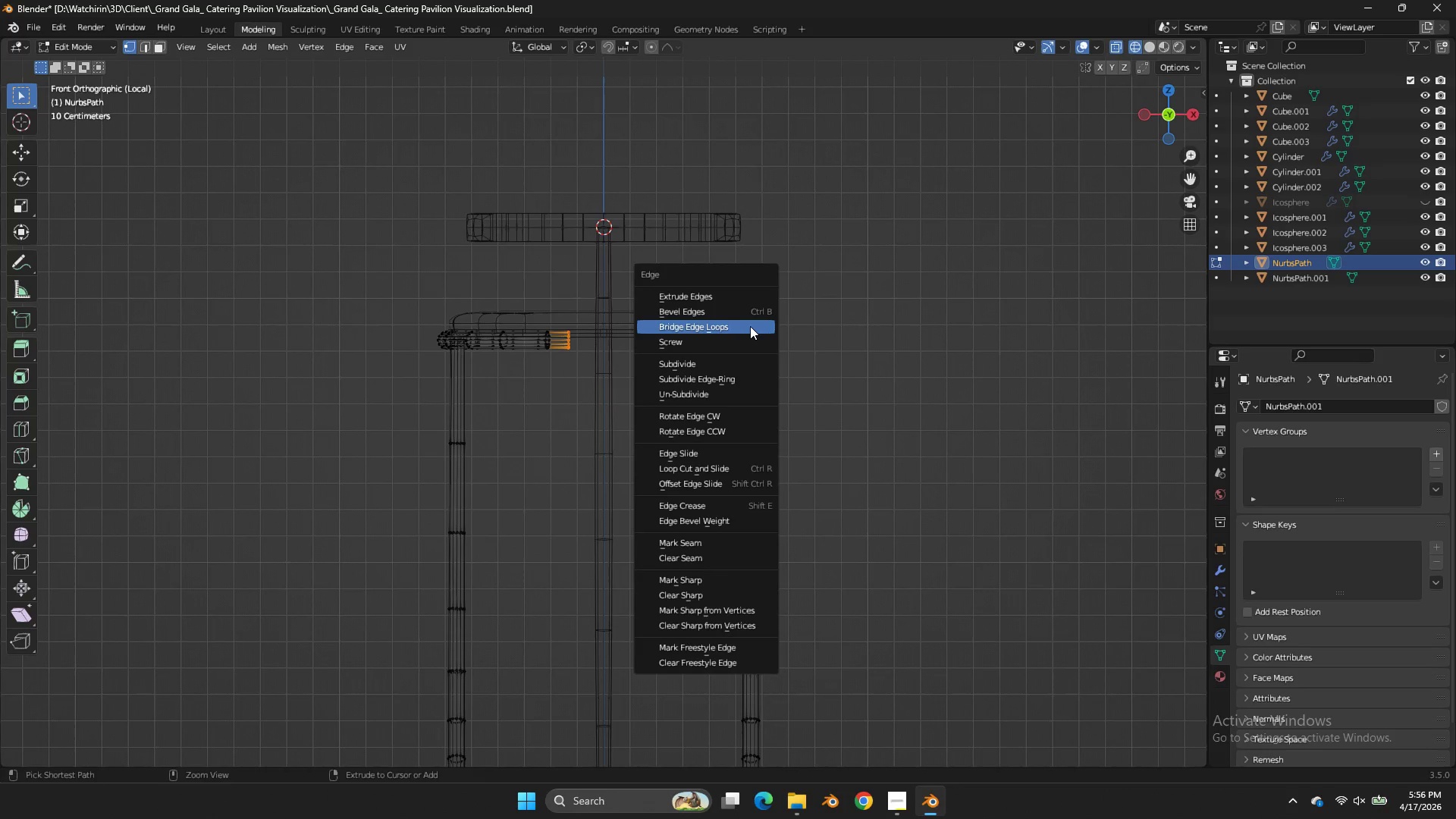 
key(Control+E)
 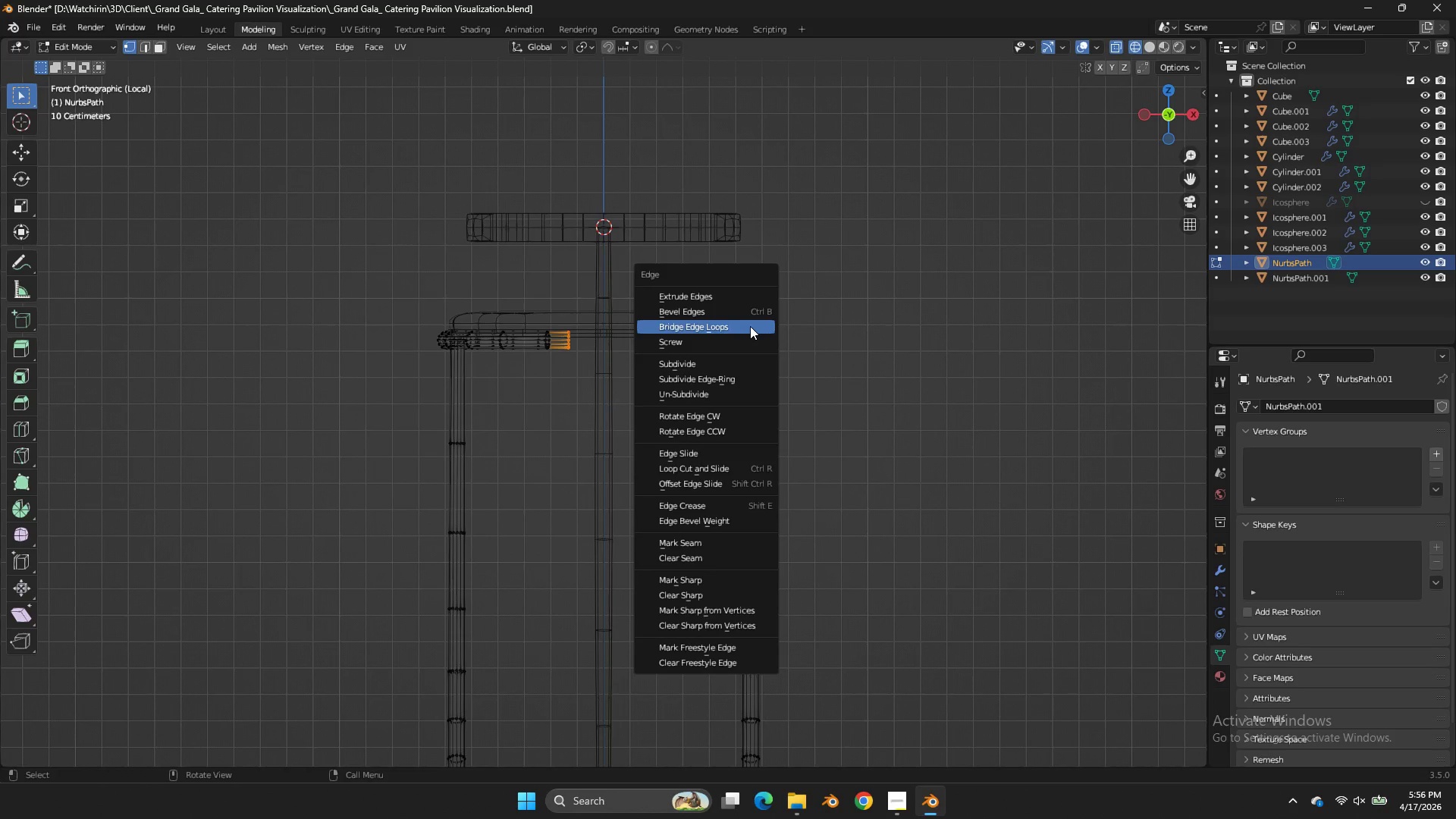 
left_click([750, 326])
 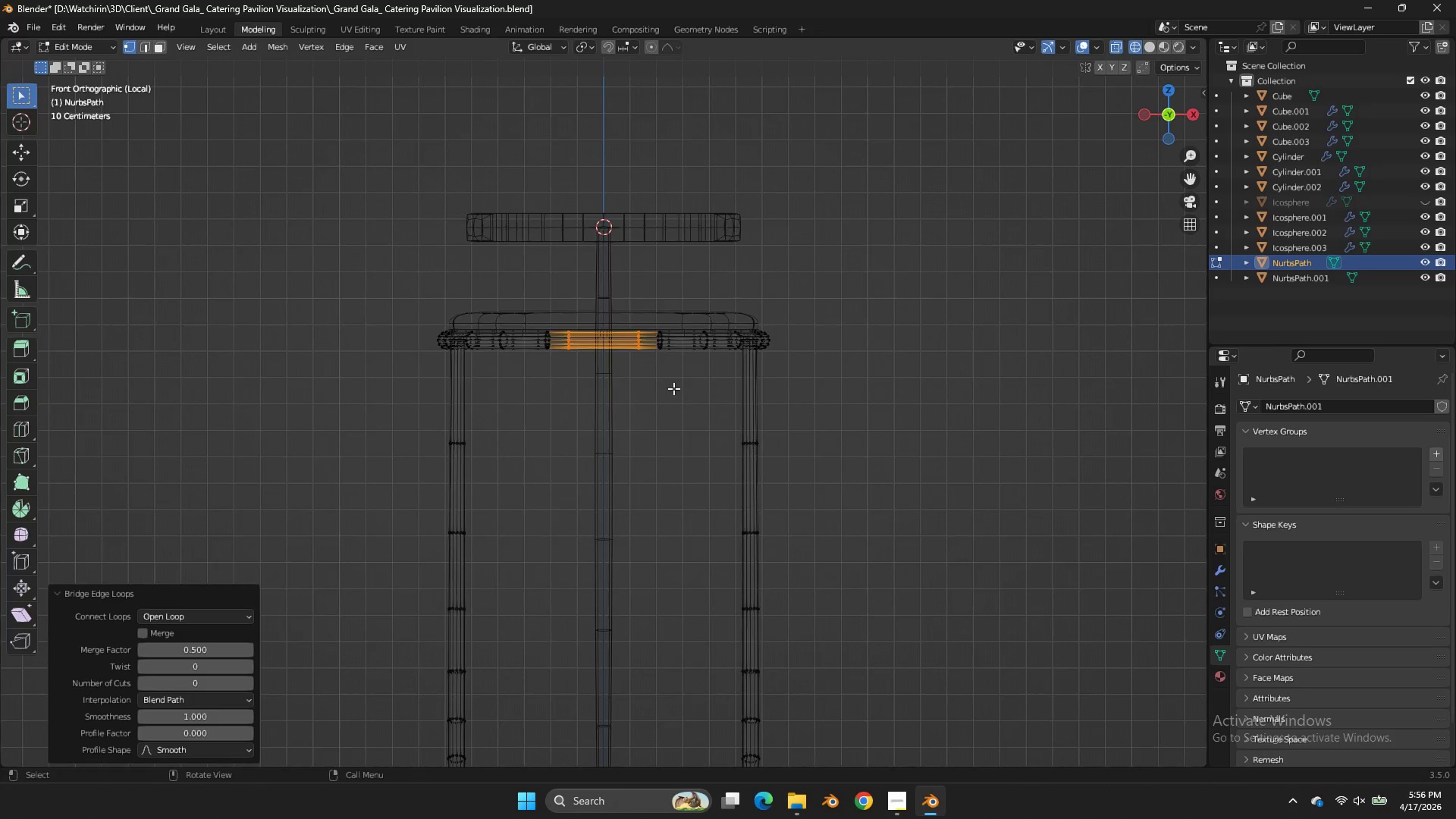 
scroll: coordinate [589, 435], scroll_direction: up, amount: 3.0
 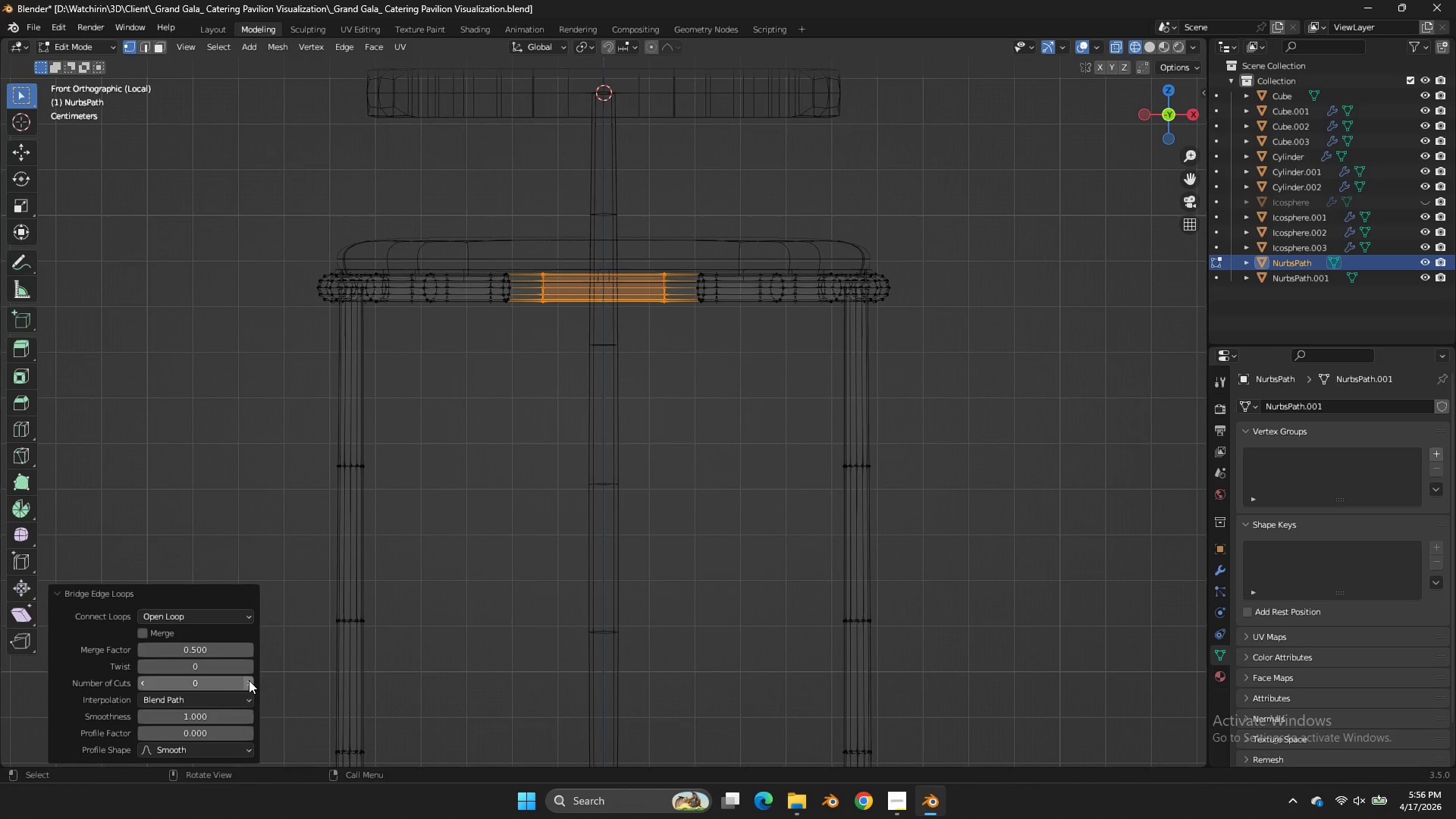 
left_click([250, 681])
 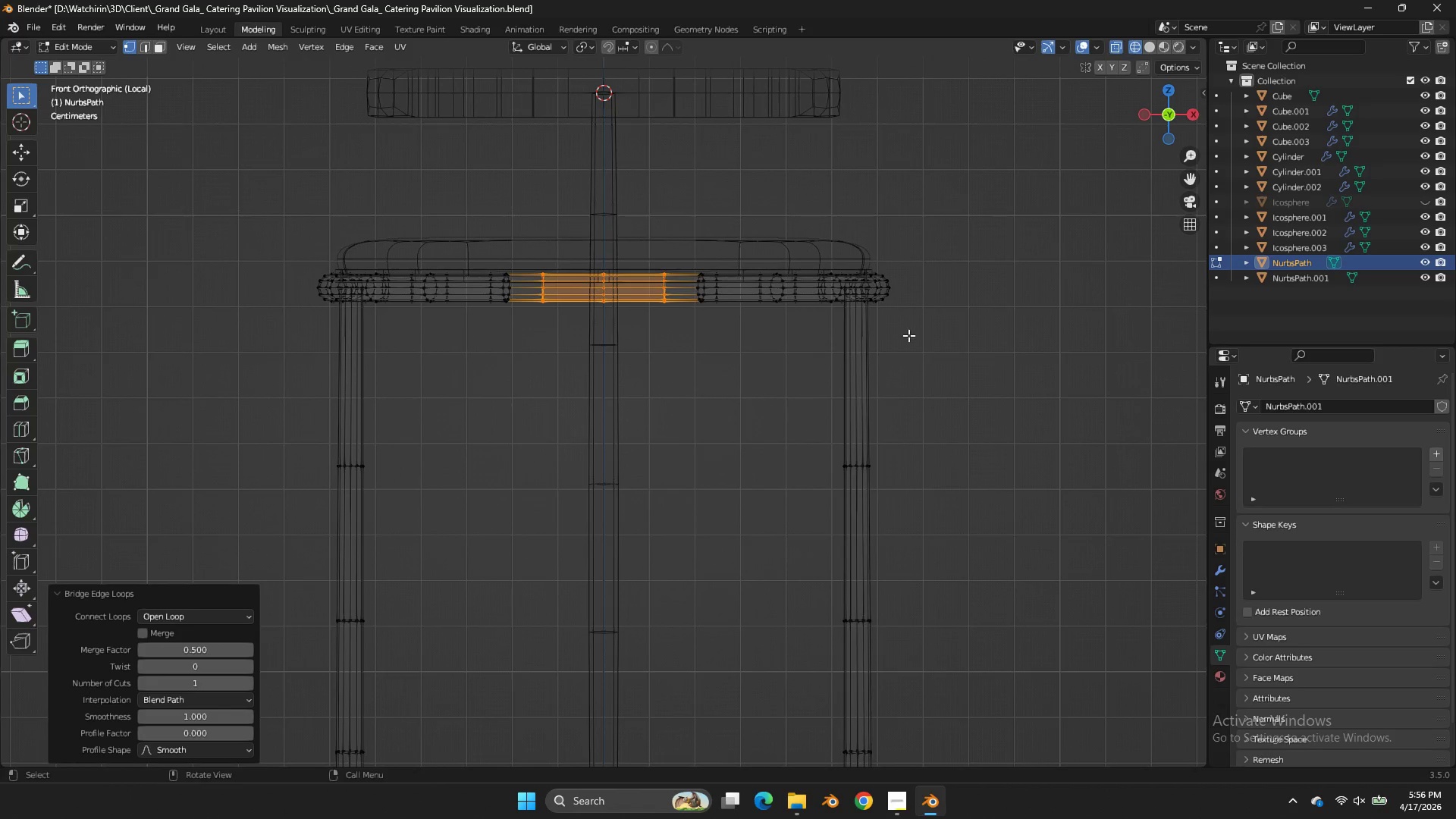 
key(Control+ControlLeft)
 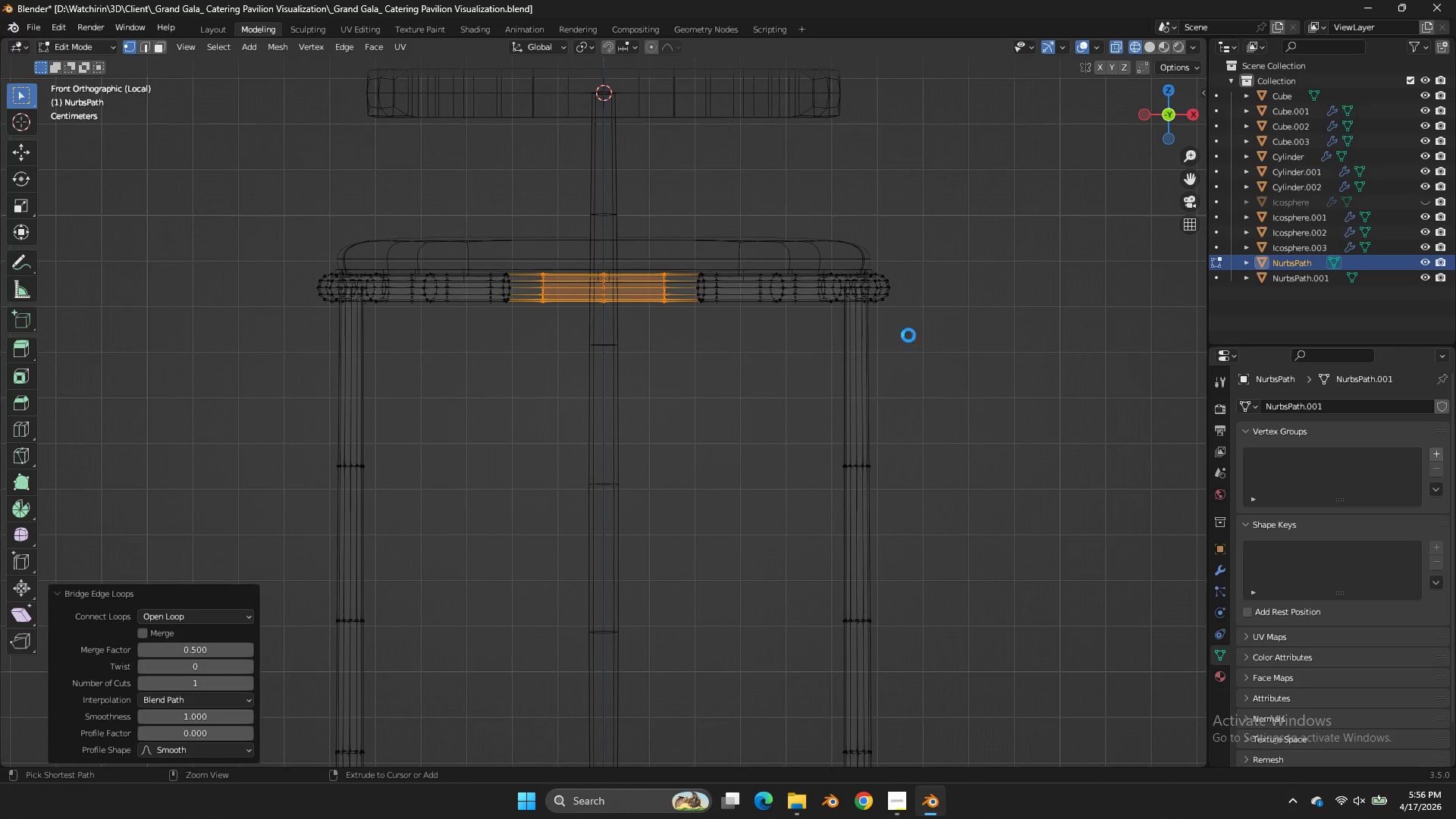 
key(Control+S)
 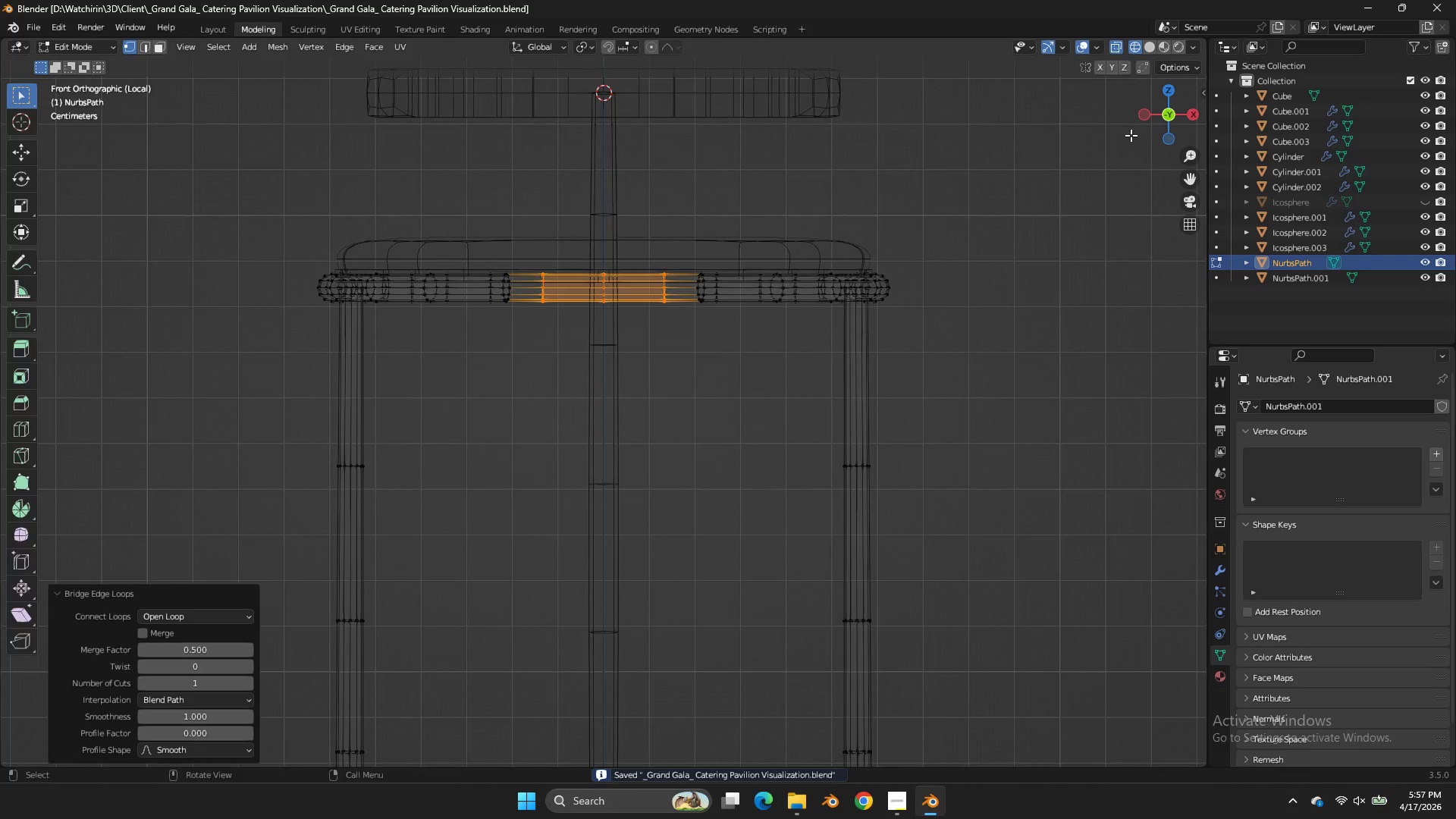 
key(Tab)
 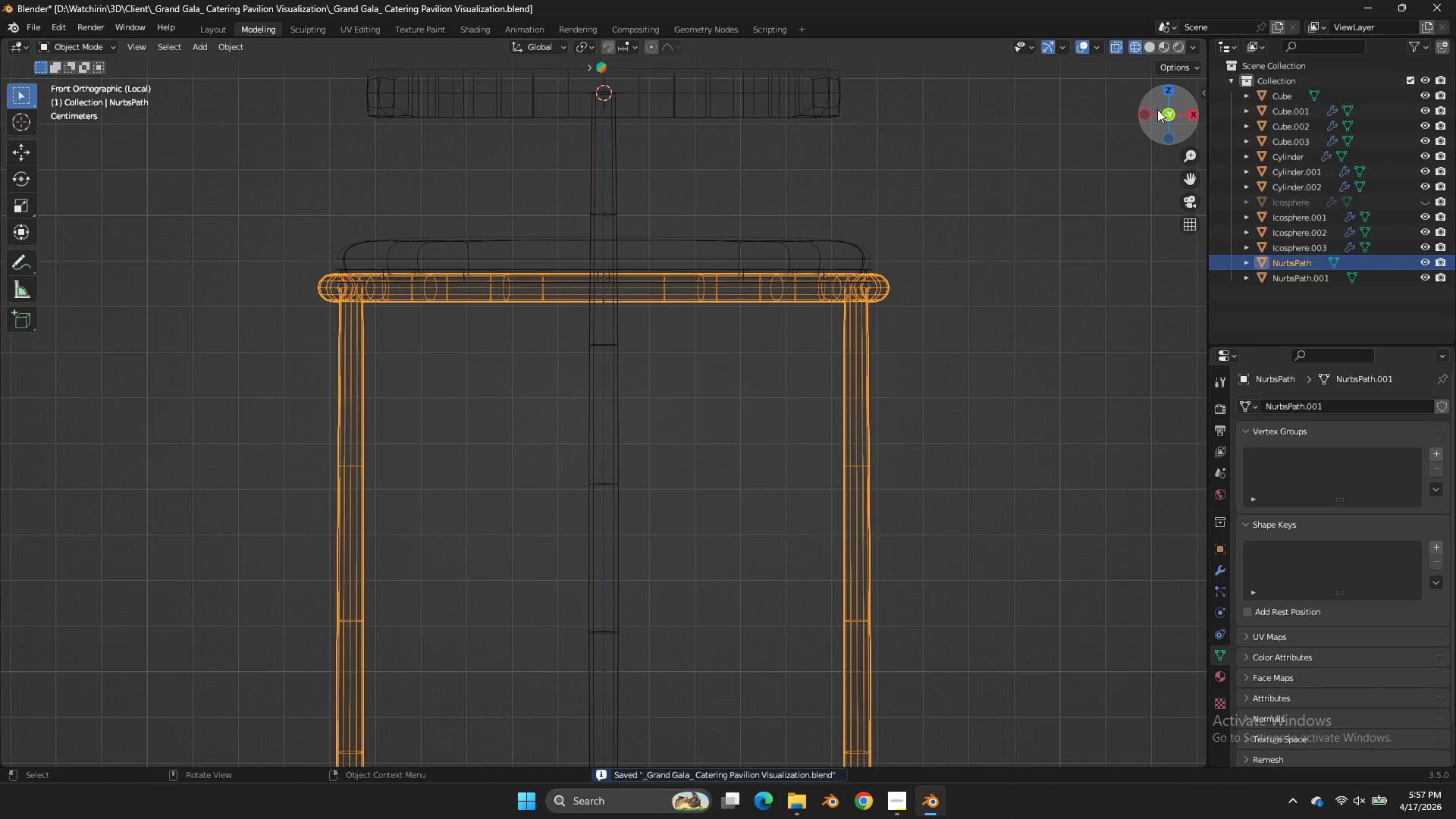 
left_click_drag(start_coordinate=[1155, 106], to_coordinate=[1185, 135])
 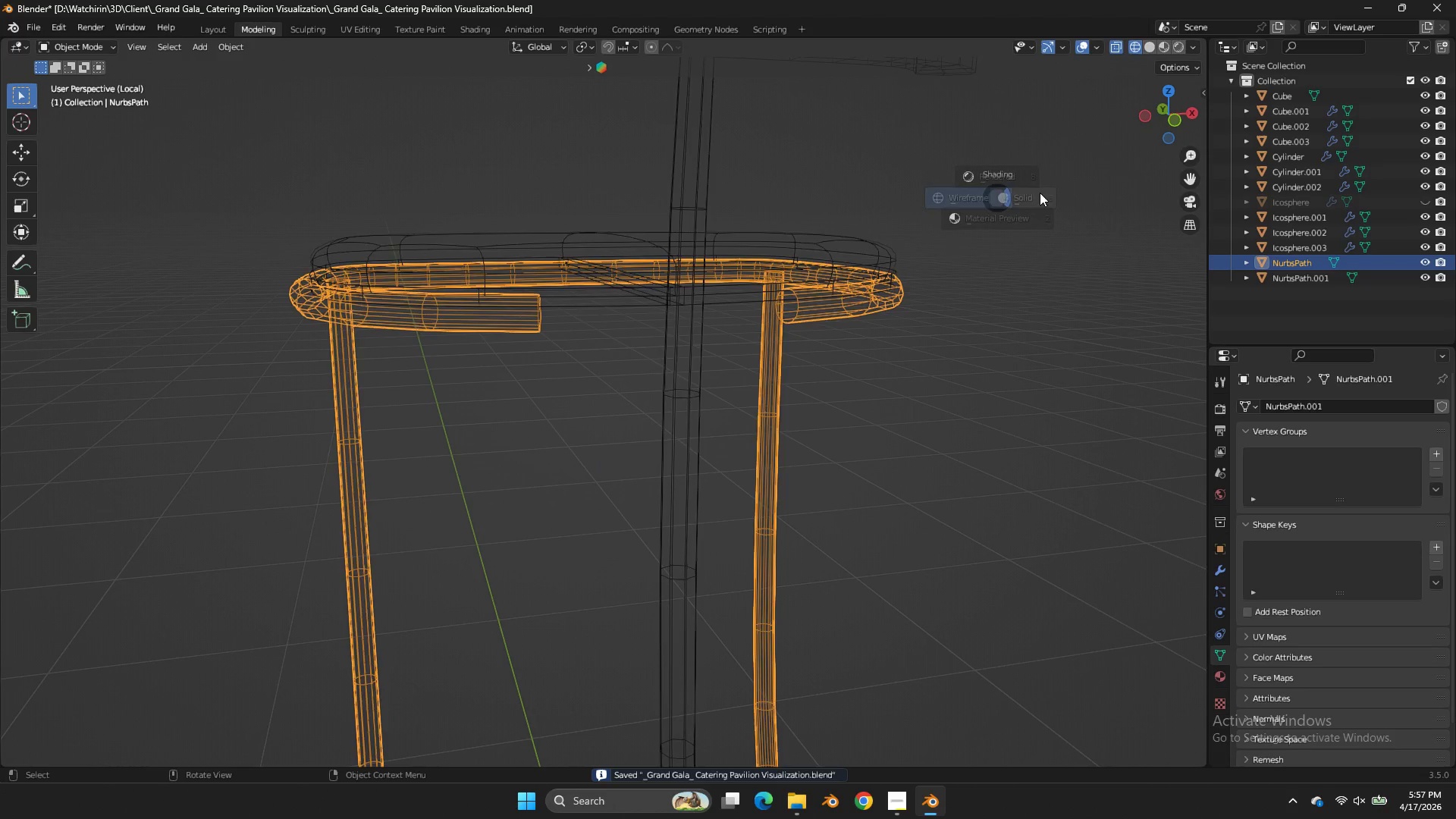 
key(Z)
 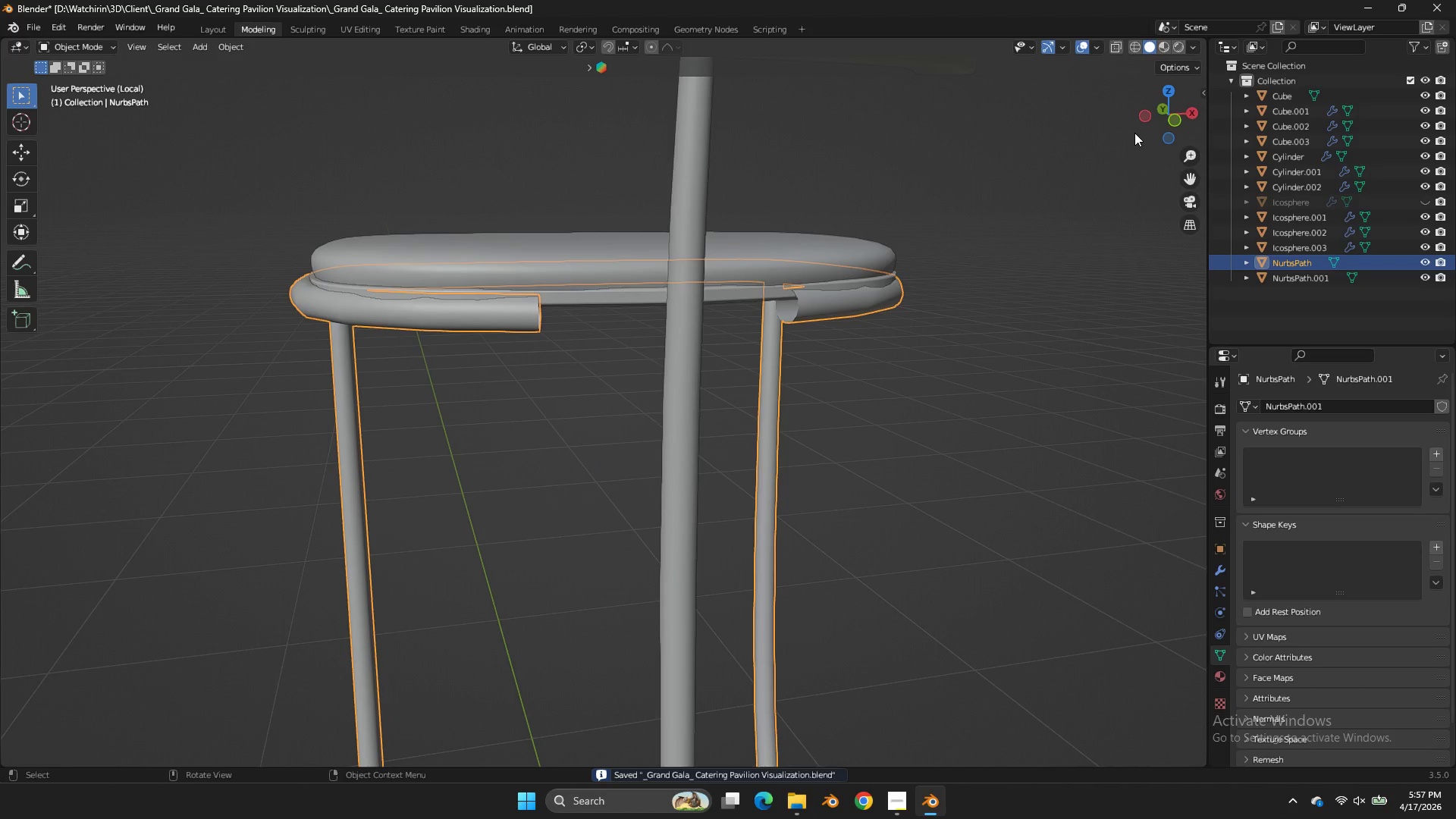 
left_click_drag(start_coordinate=[1138, 132], to_coordinate=[1164, 147])
 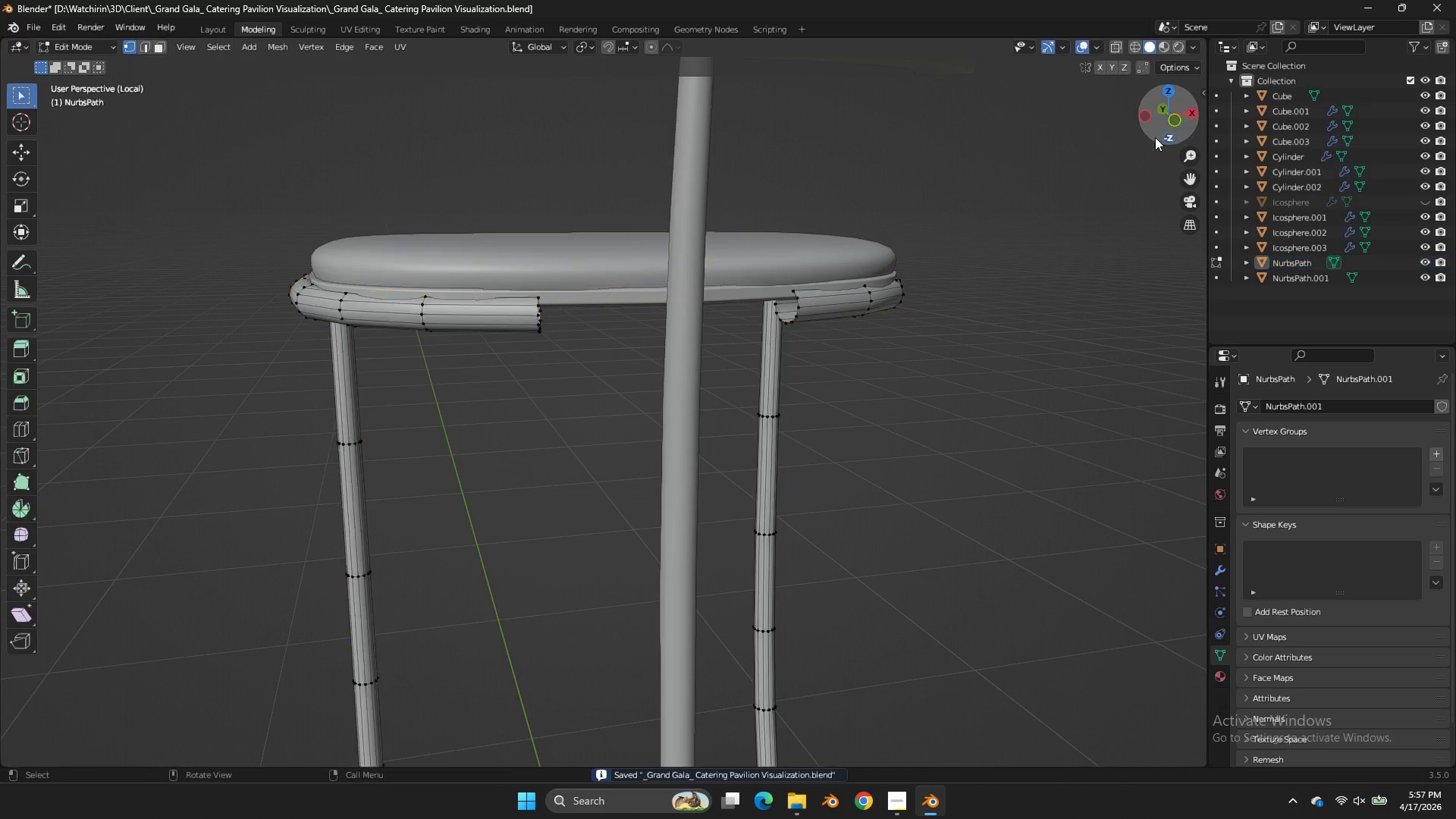 
key(Tab)
 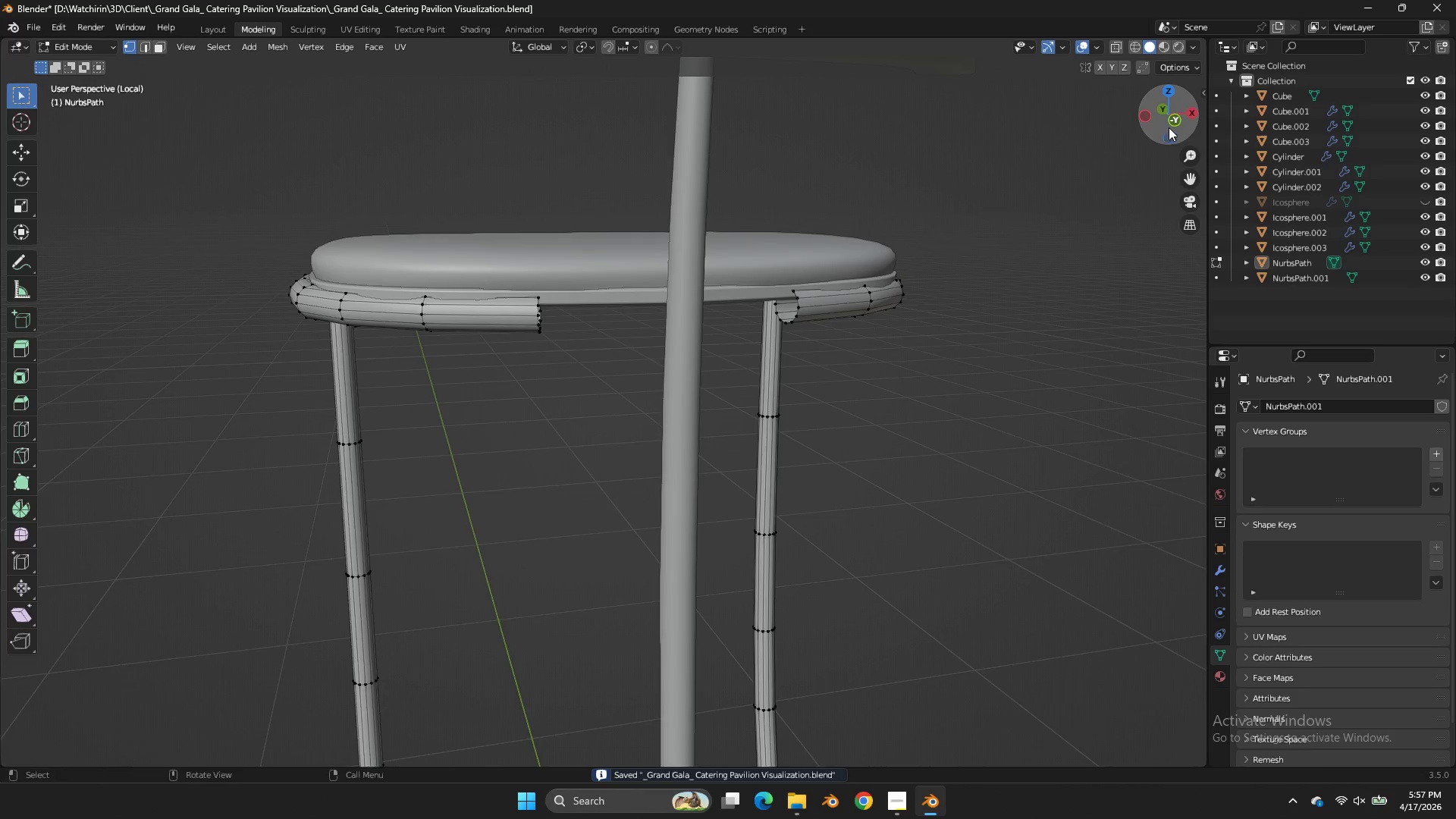 
left_click_drag(start_coordinate=[1167, 127], to_coordinate=[1192, 130])
 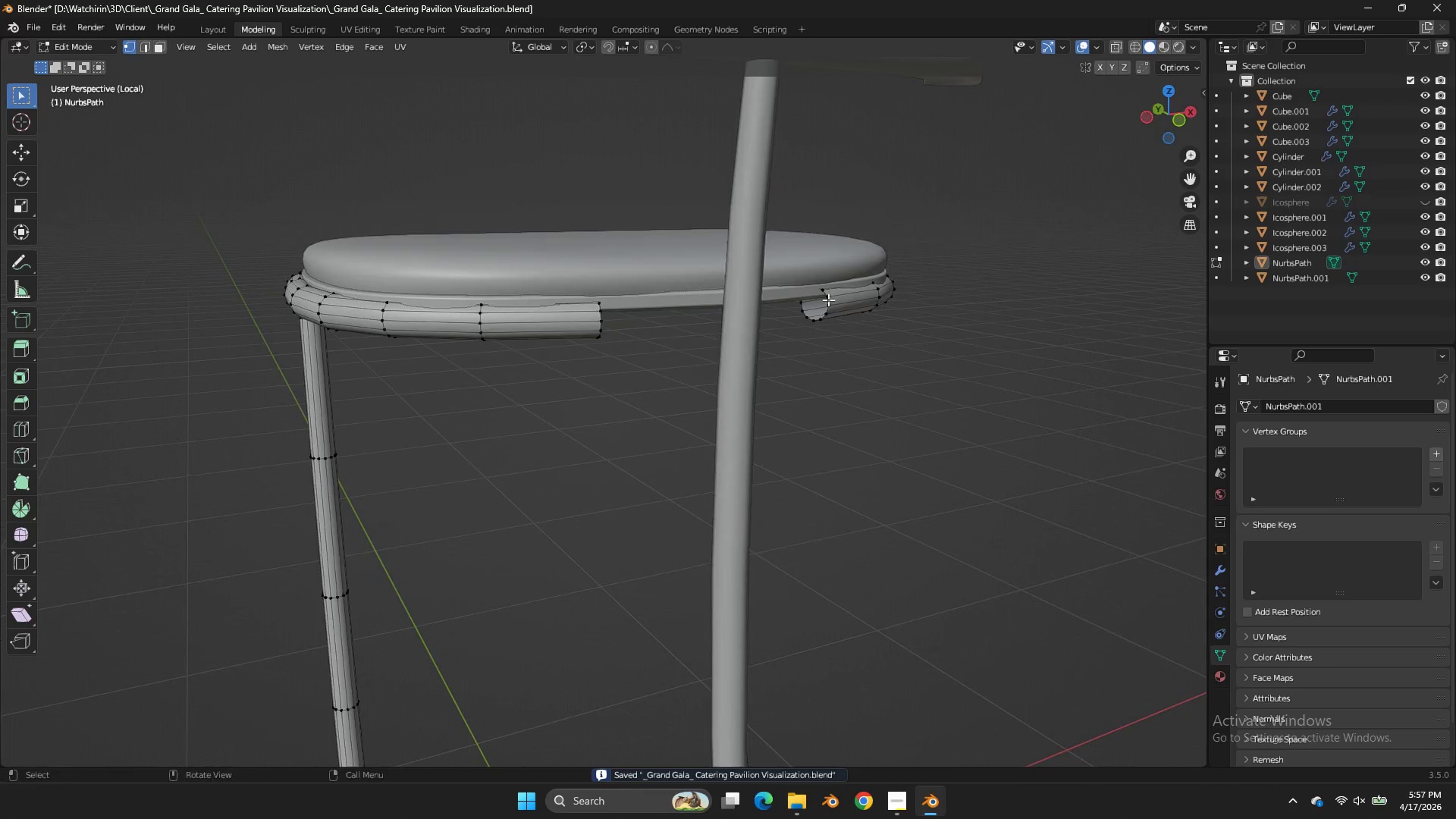 
hold_key(key=AltLeft, duration=1.56)
double_click([826, 301])
 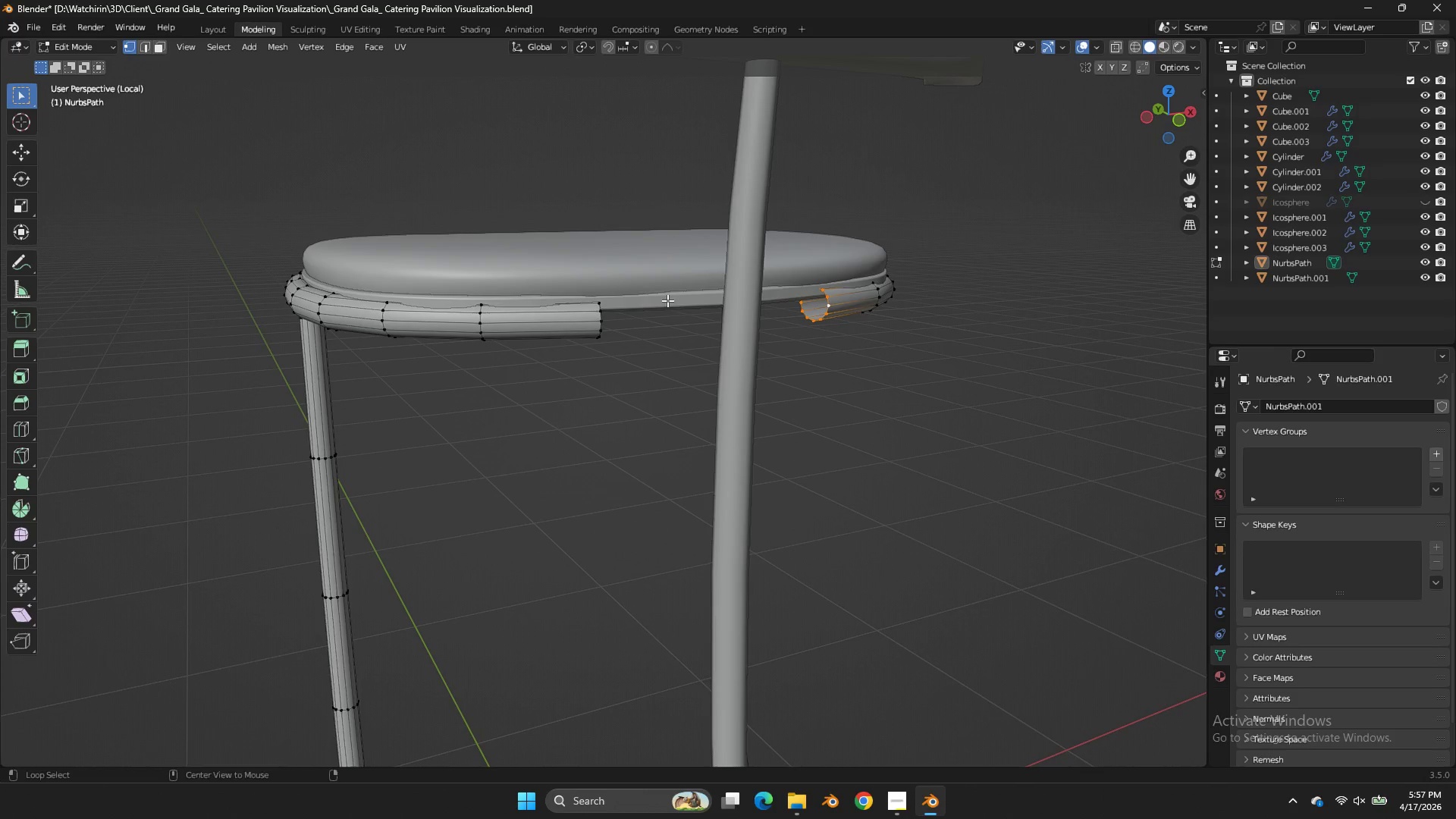 
type(zz)
 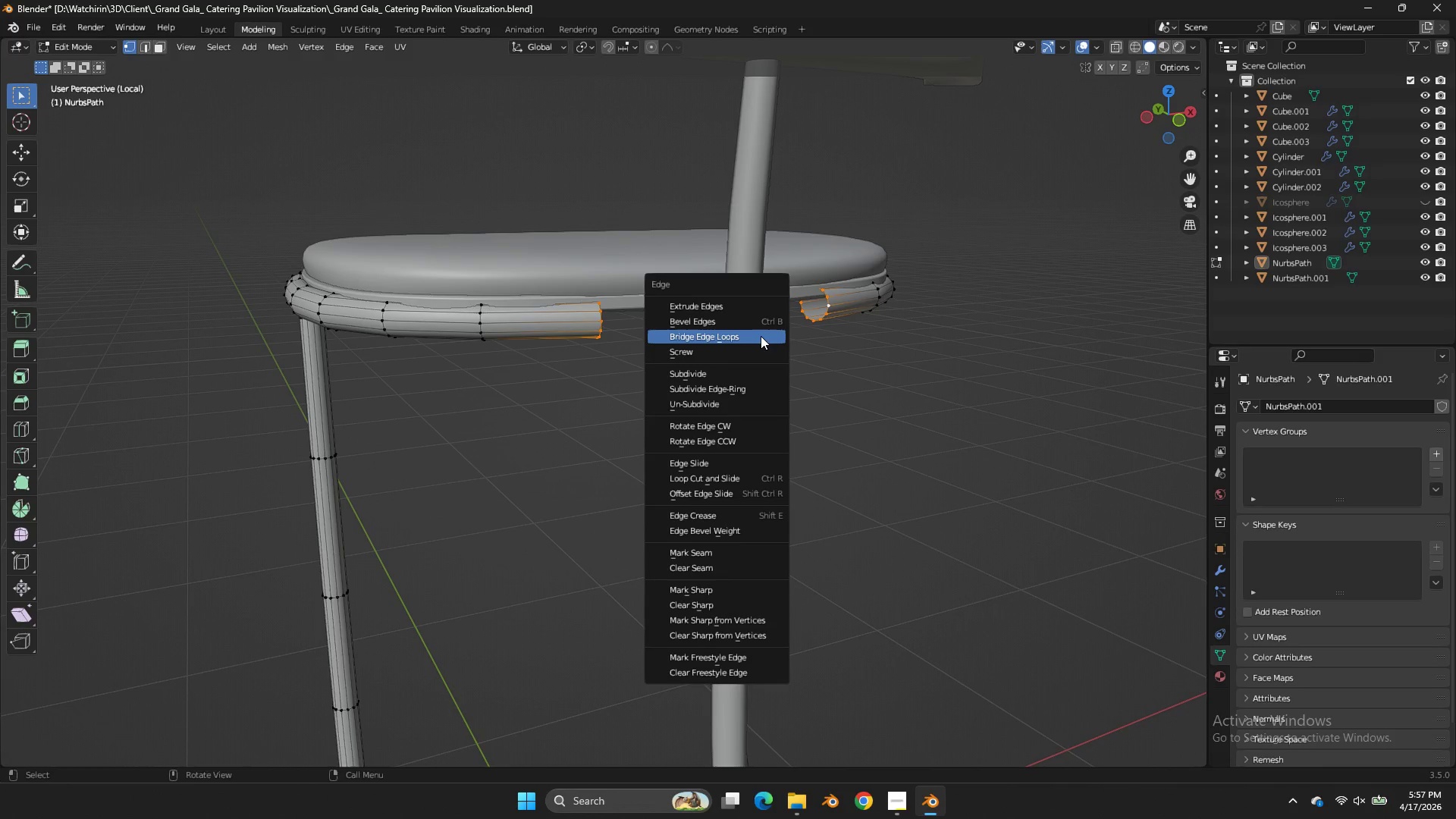 
left_click_drag(start_coordinate=[614, 290], to_coordinate=[571, 355])
 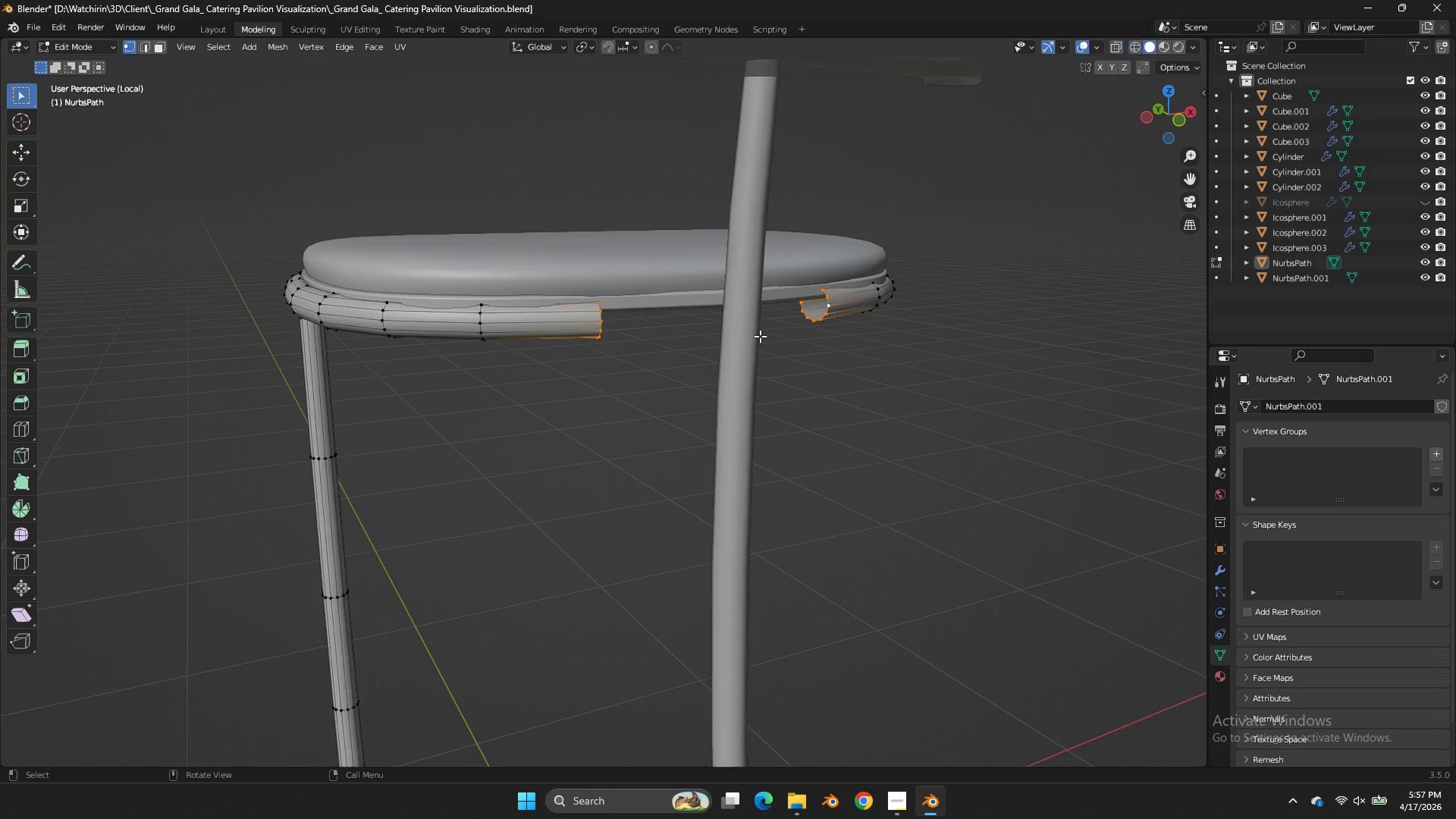 
key(Control+ControlLeft)
 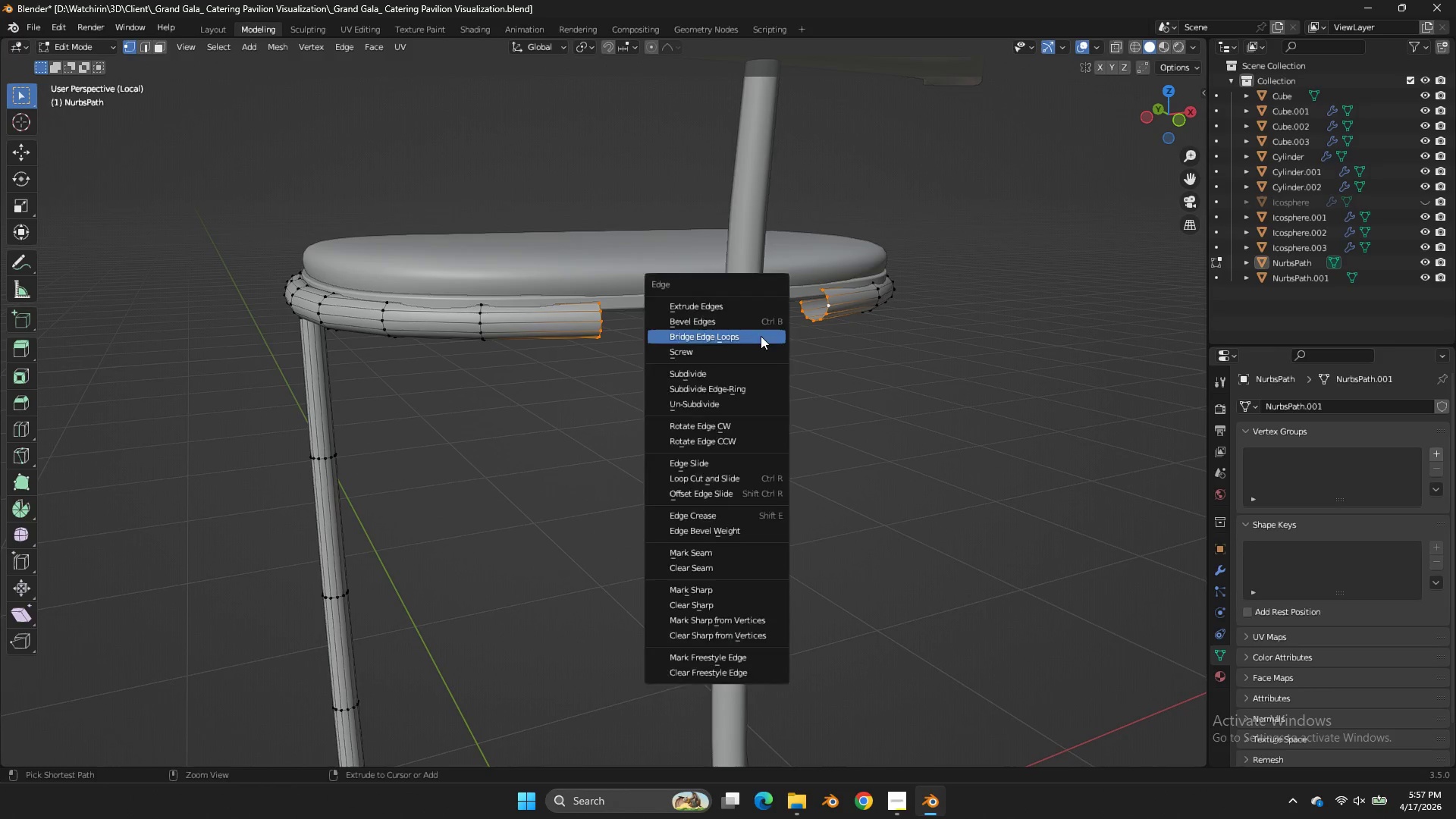 
key(Control+E)
 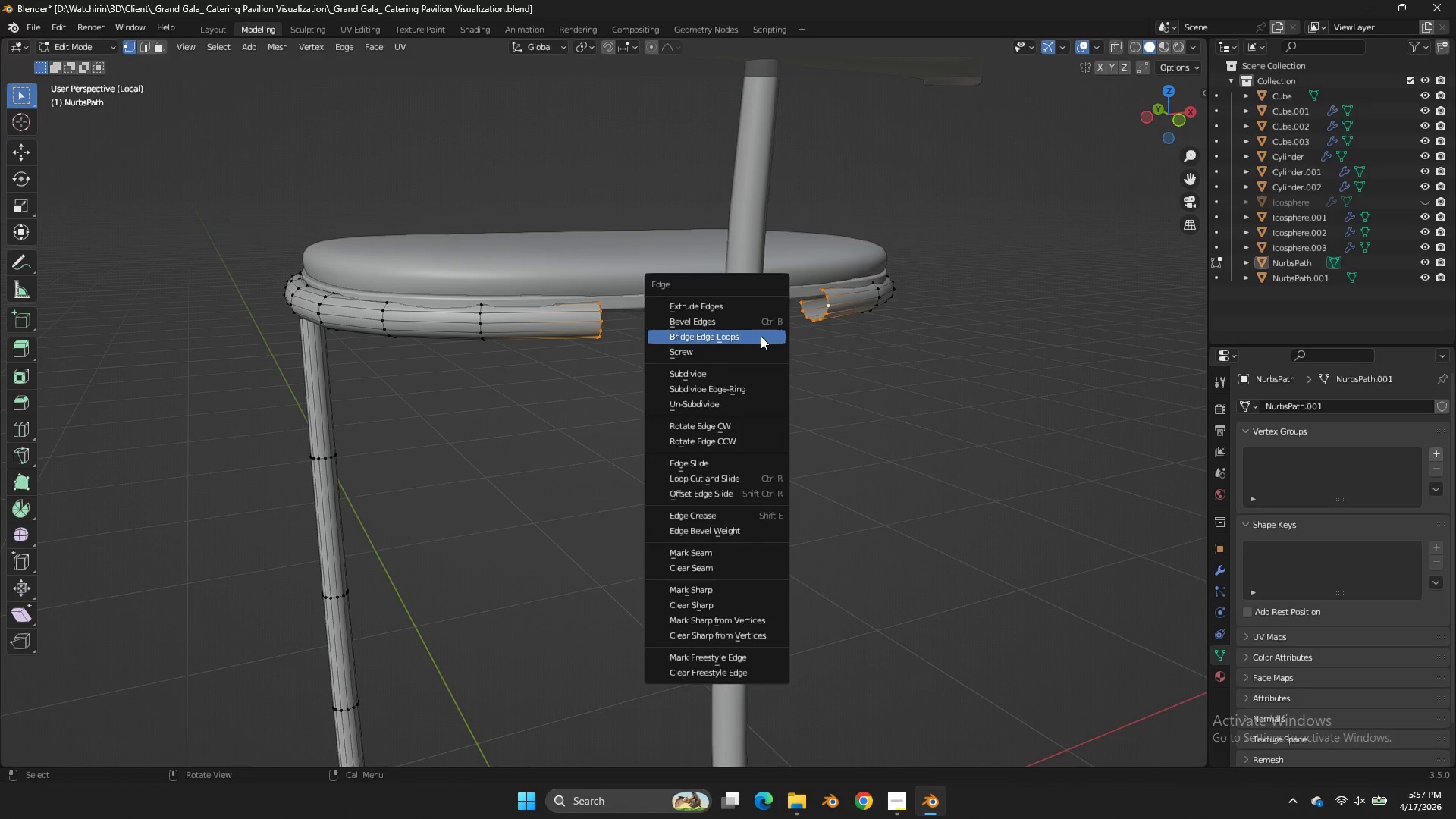 
left_click([761, 336])
 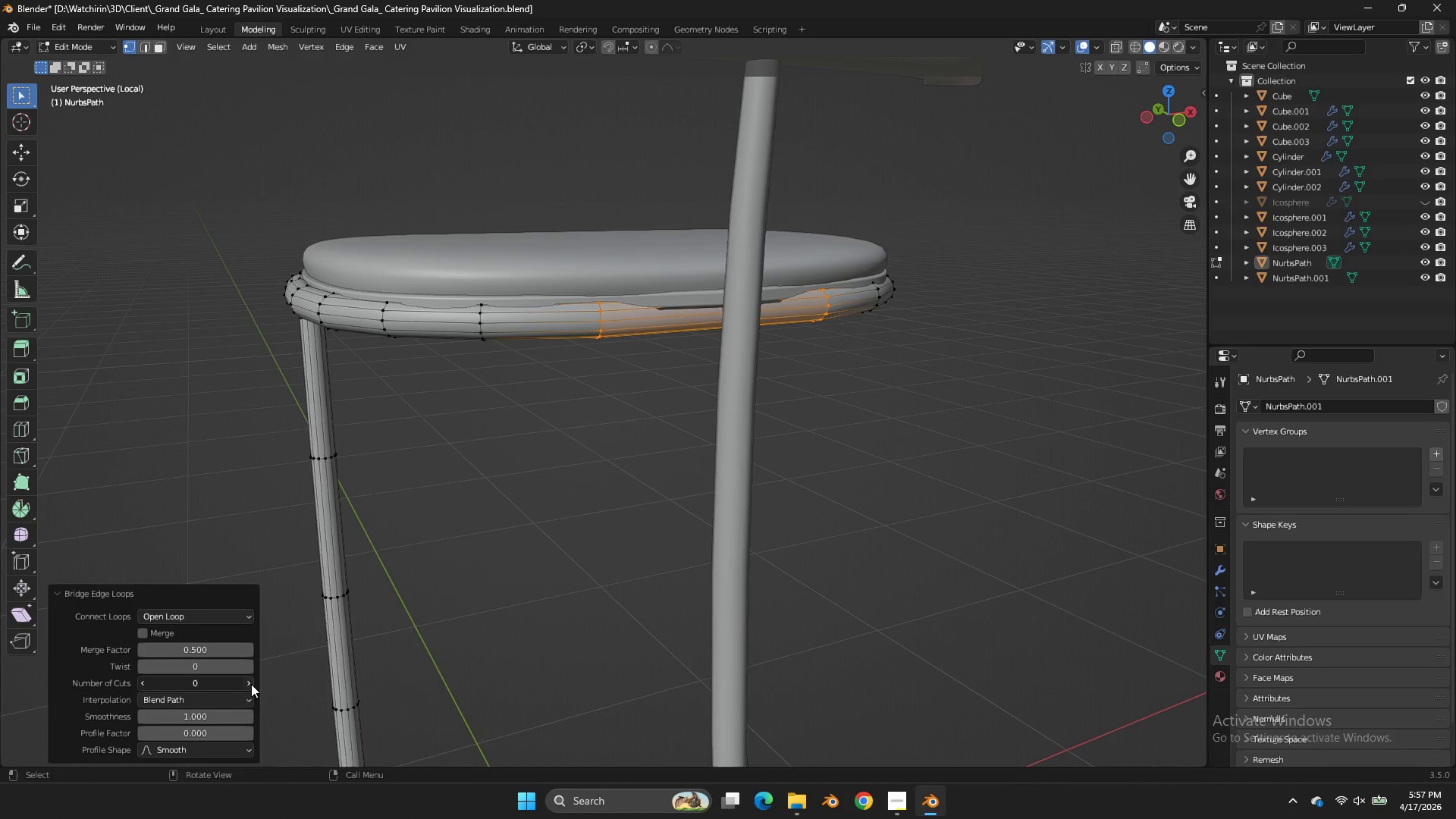 
double_click([837, 417])
 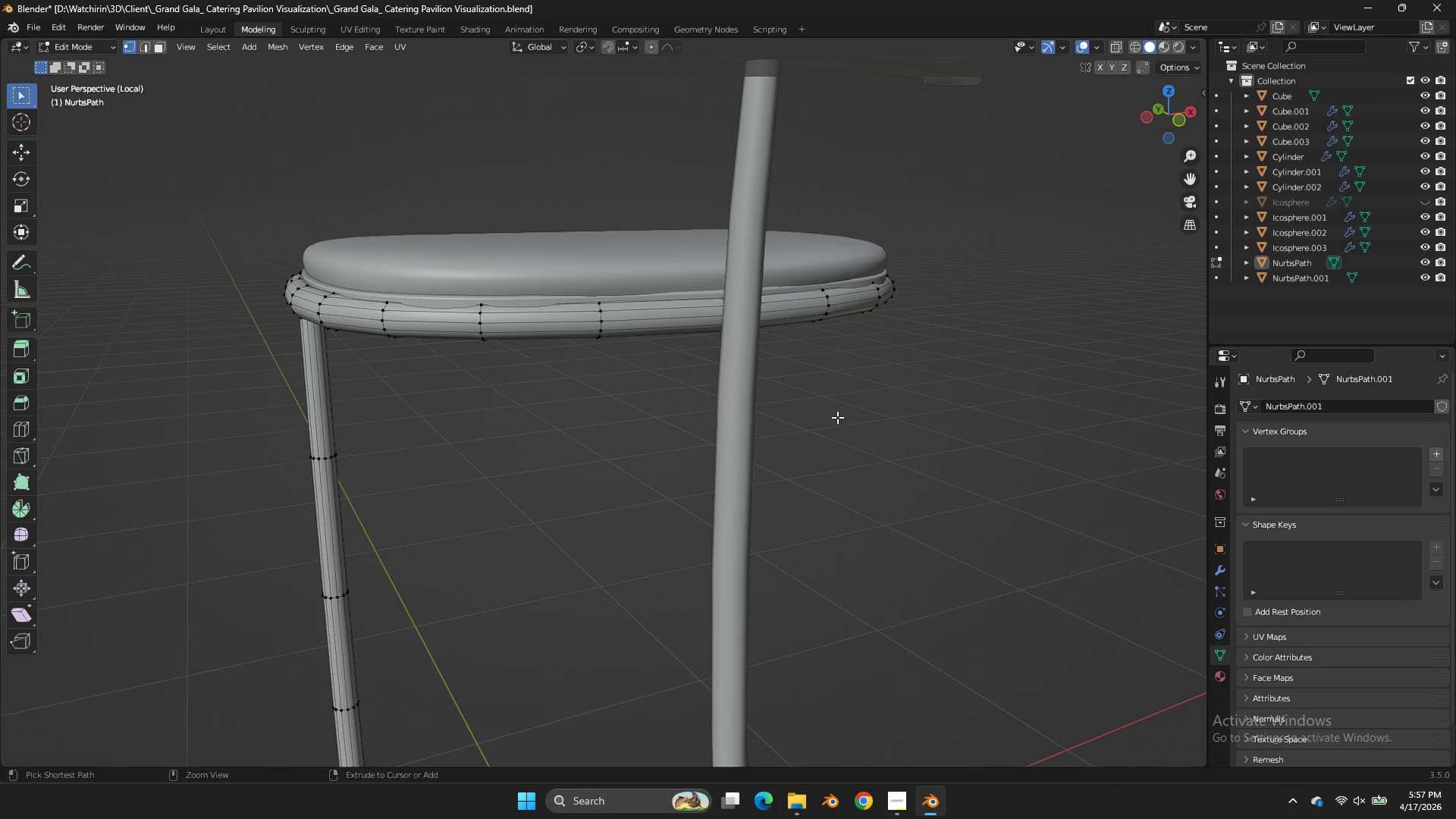 
key(Control+S)
 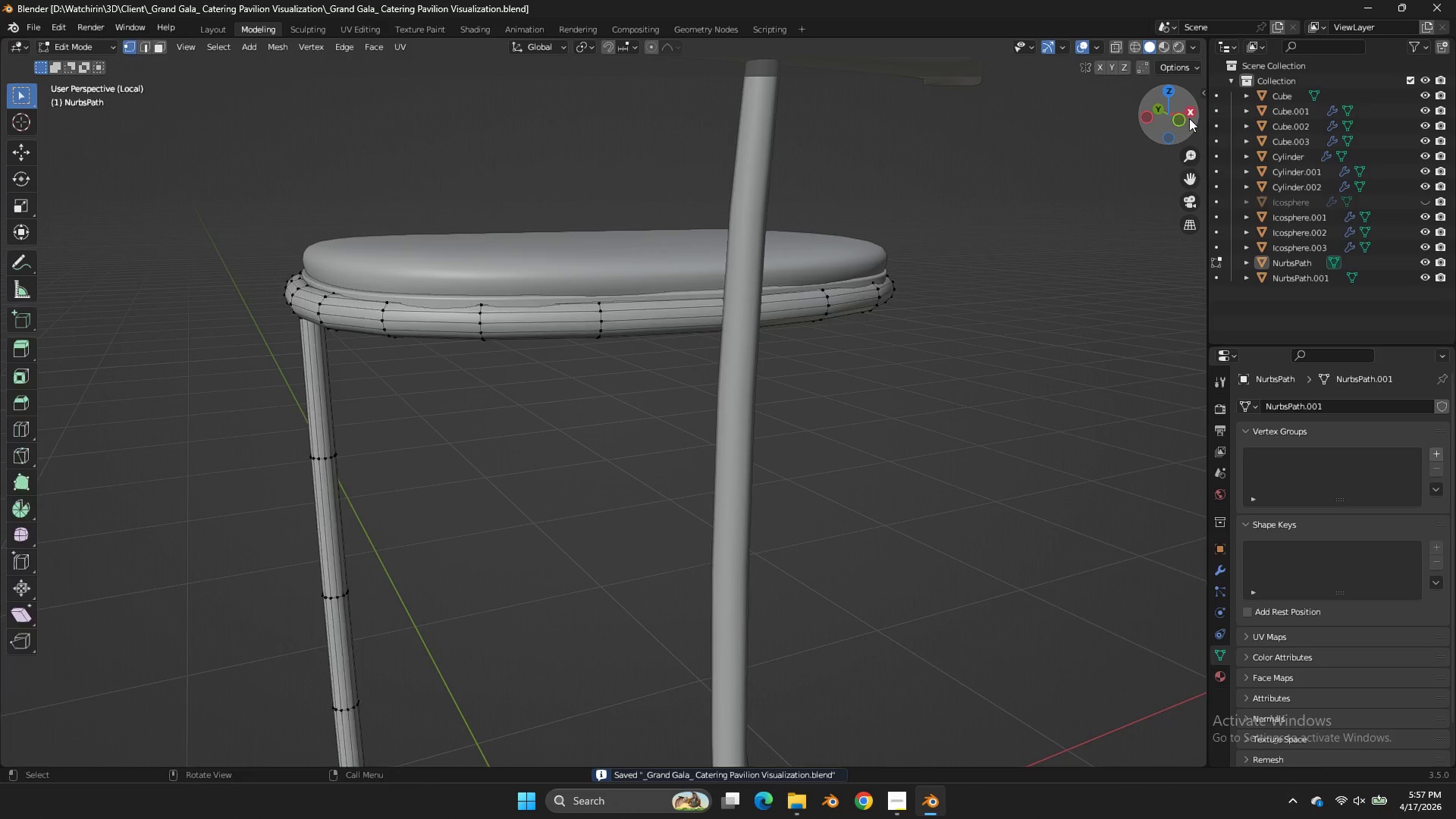 
key(Tab)
 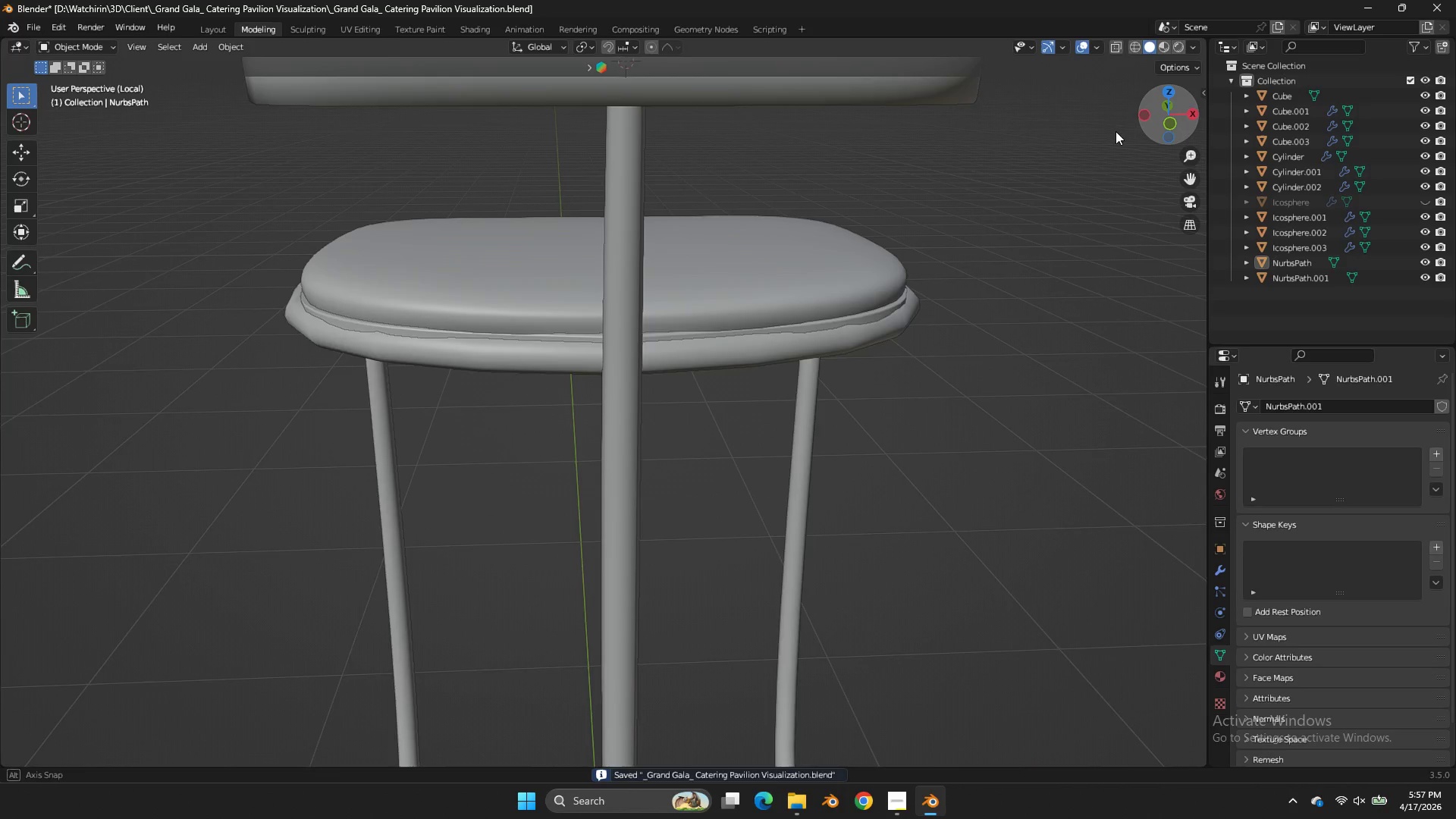 
left_click_drag(start_coordinate=[1176, 111], to_coordinate=[937, 149])
 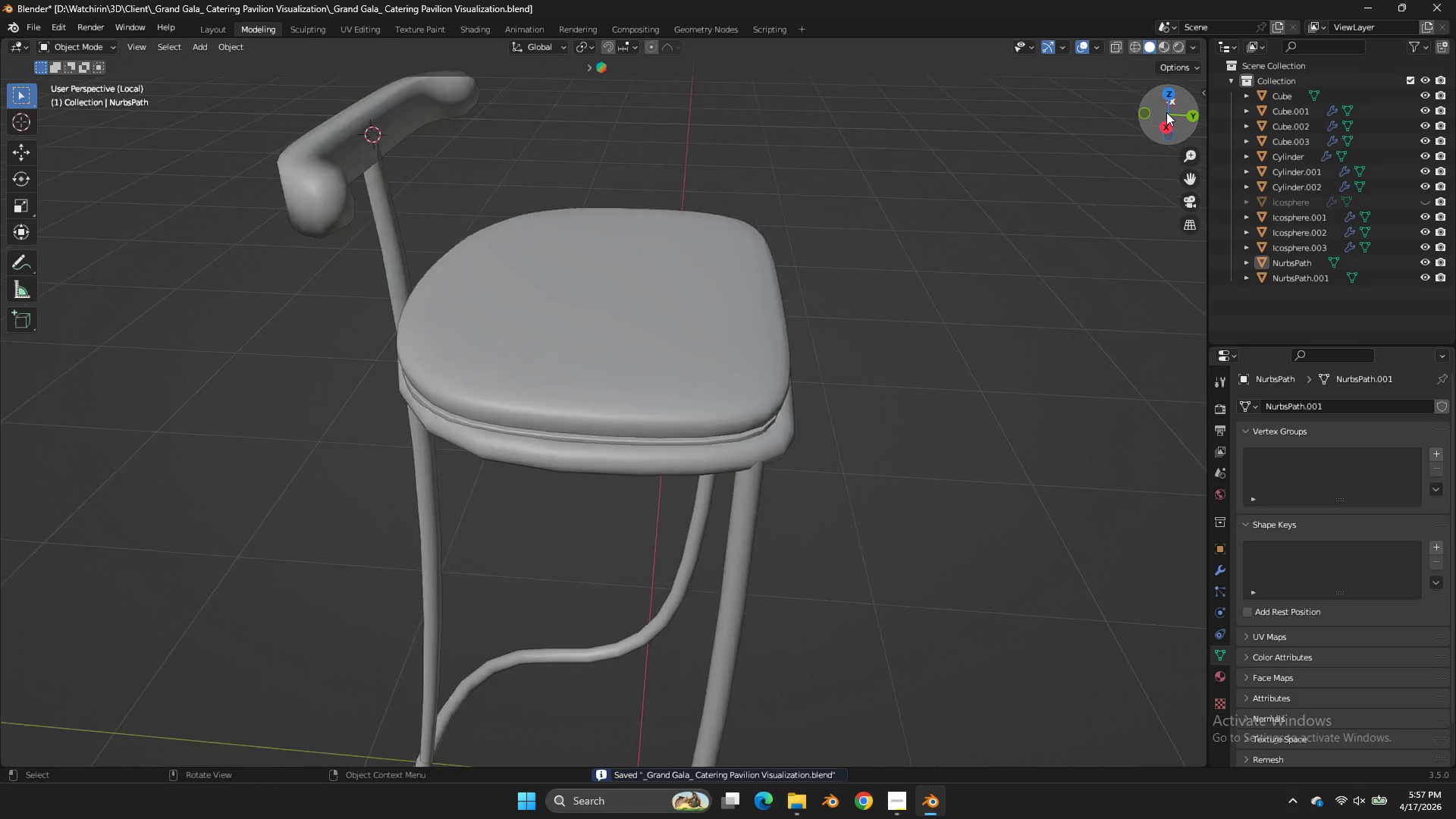 
left_click_drag(start_coordinate=[1166, 112], to_coordinate=[1054, 108])
 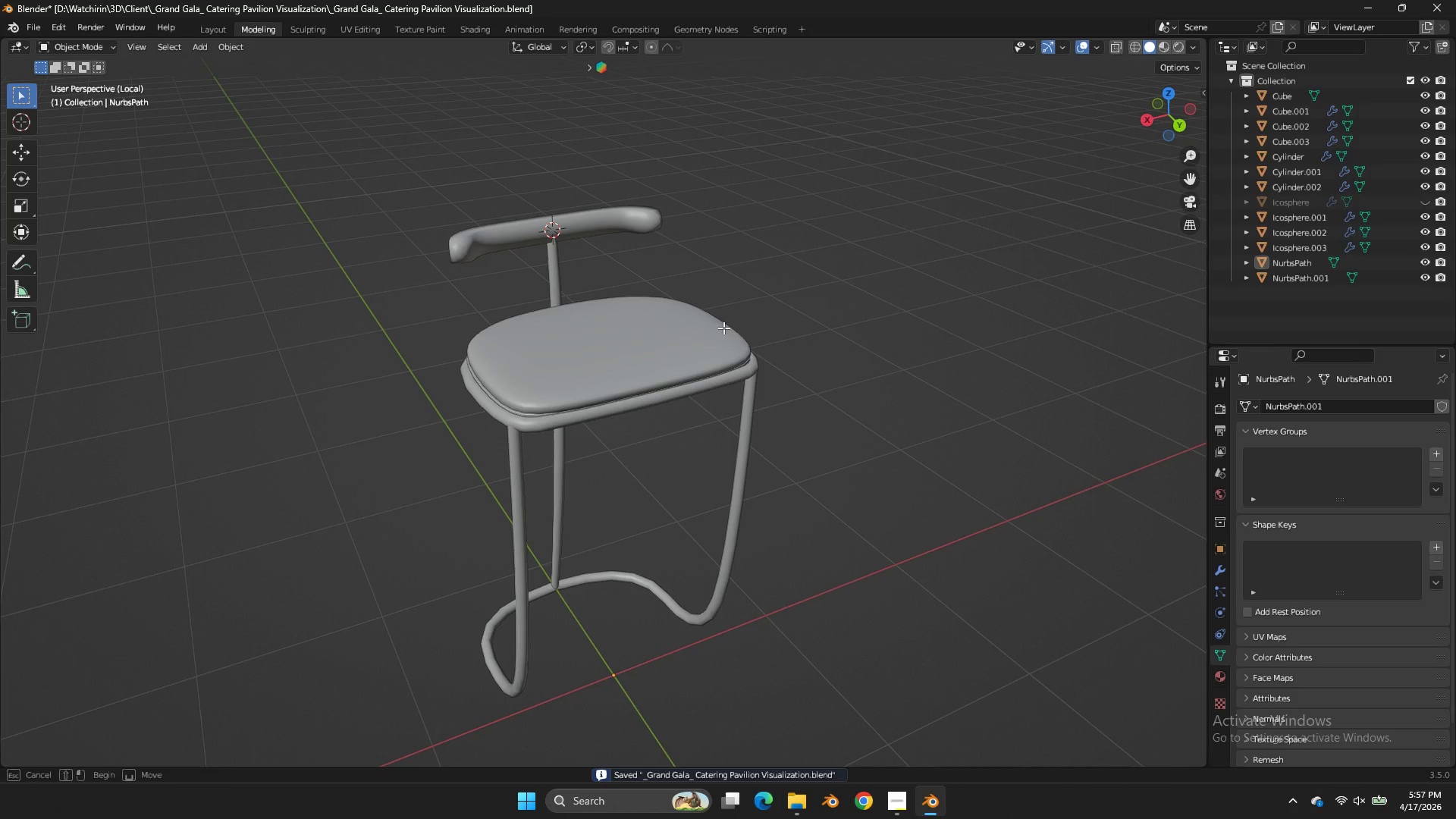 
scroll: coordinate [1166, 112], scroll_direction: down, amount: 4.0
 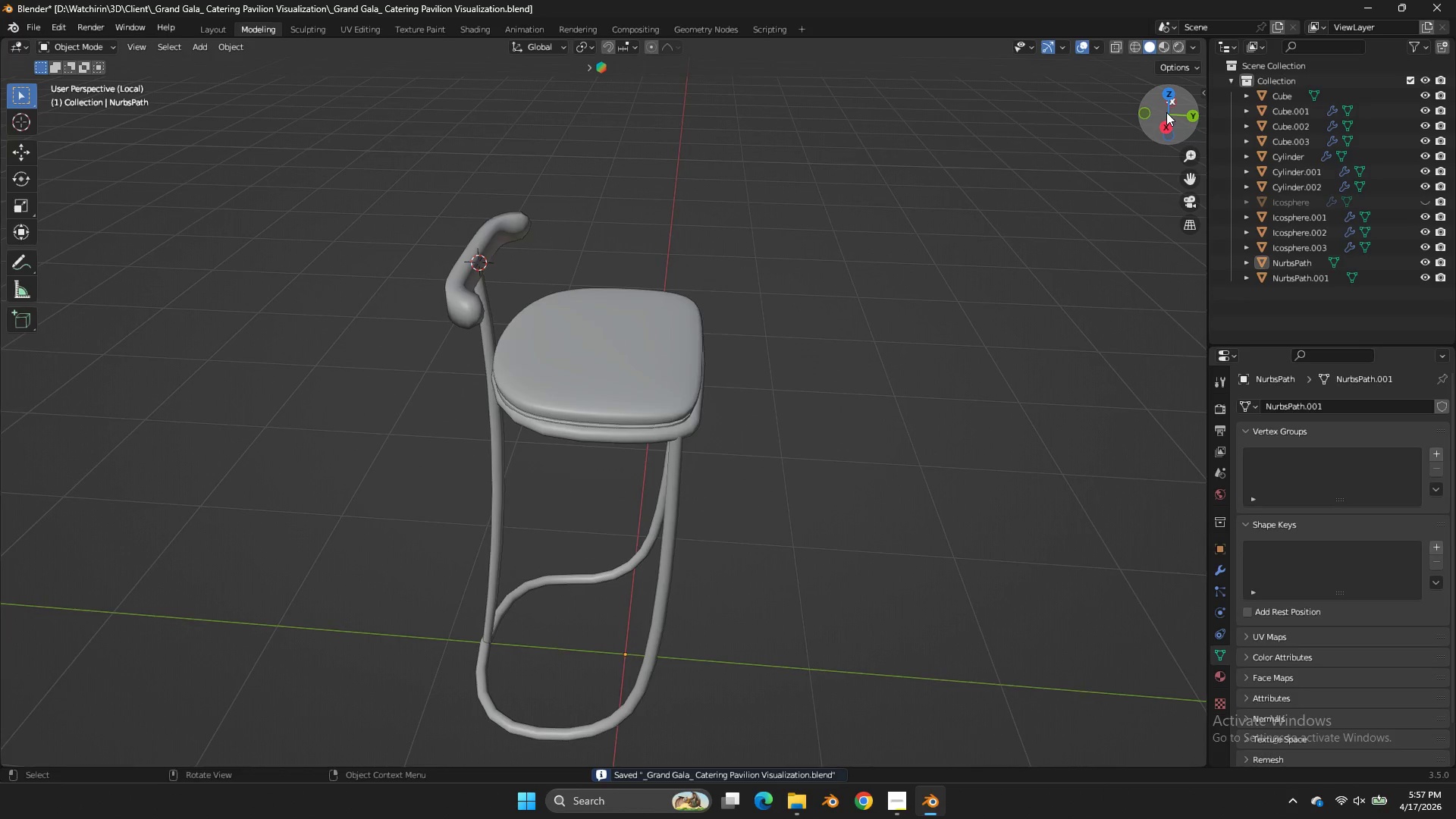 
left_click_drag(start_coordinate=[724, 324], to_coordinate=[723, 328])
 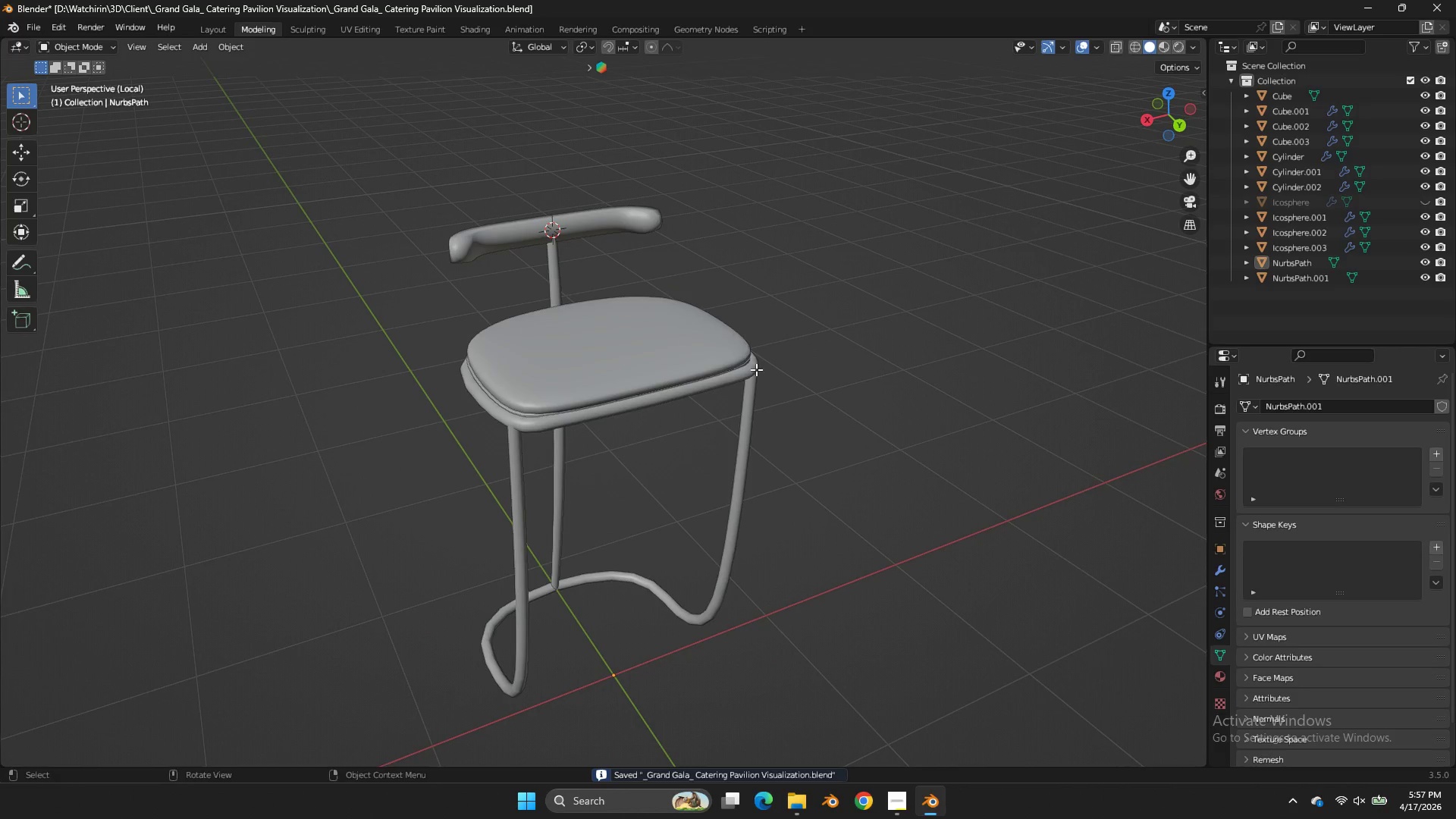 
key(Tab)
 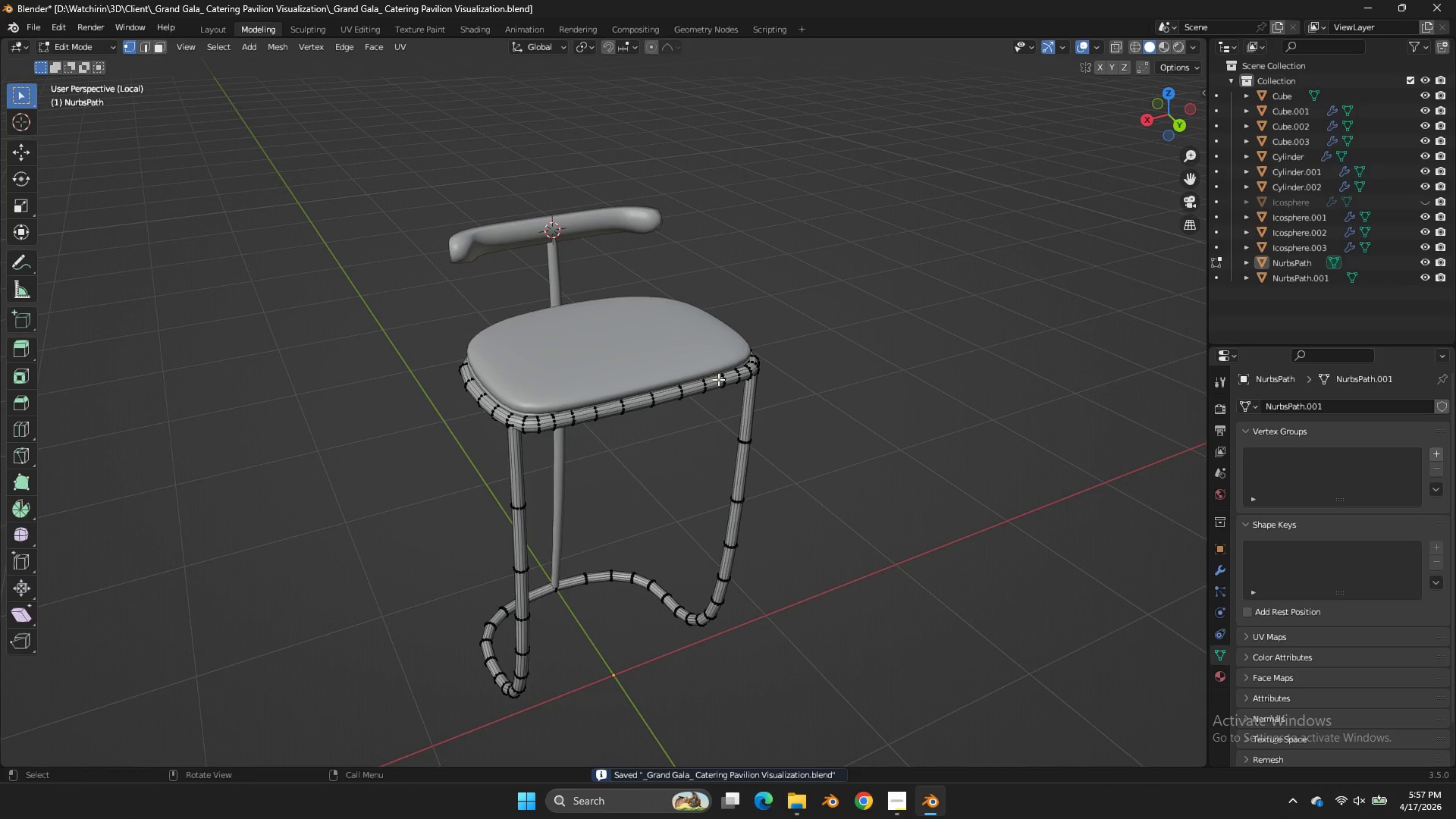 
left_click([718, 379])
 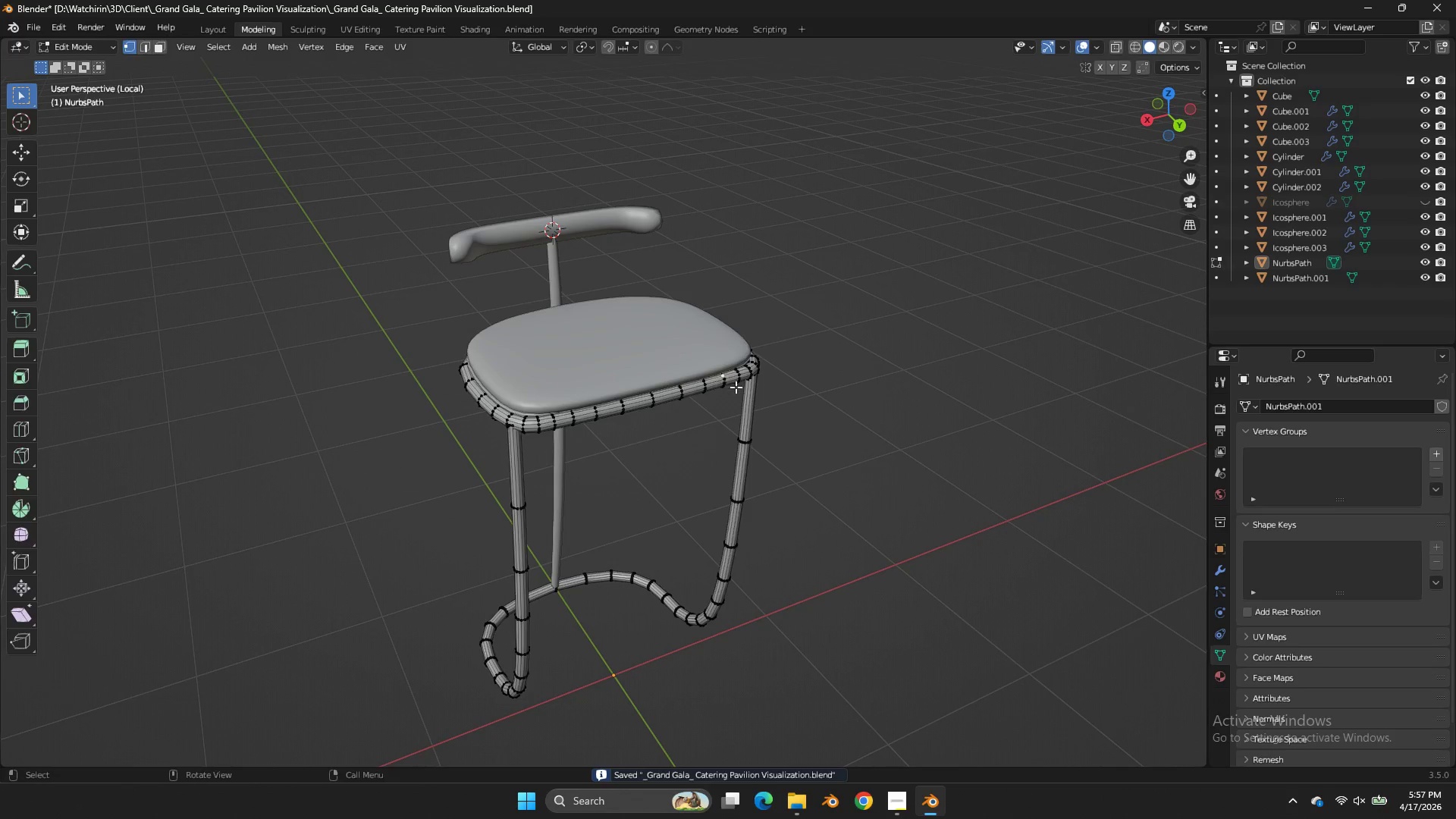 
key(Tab)
 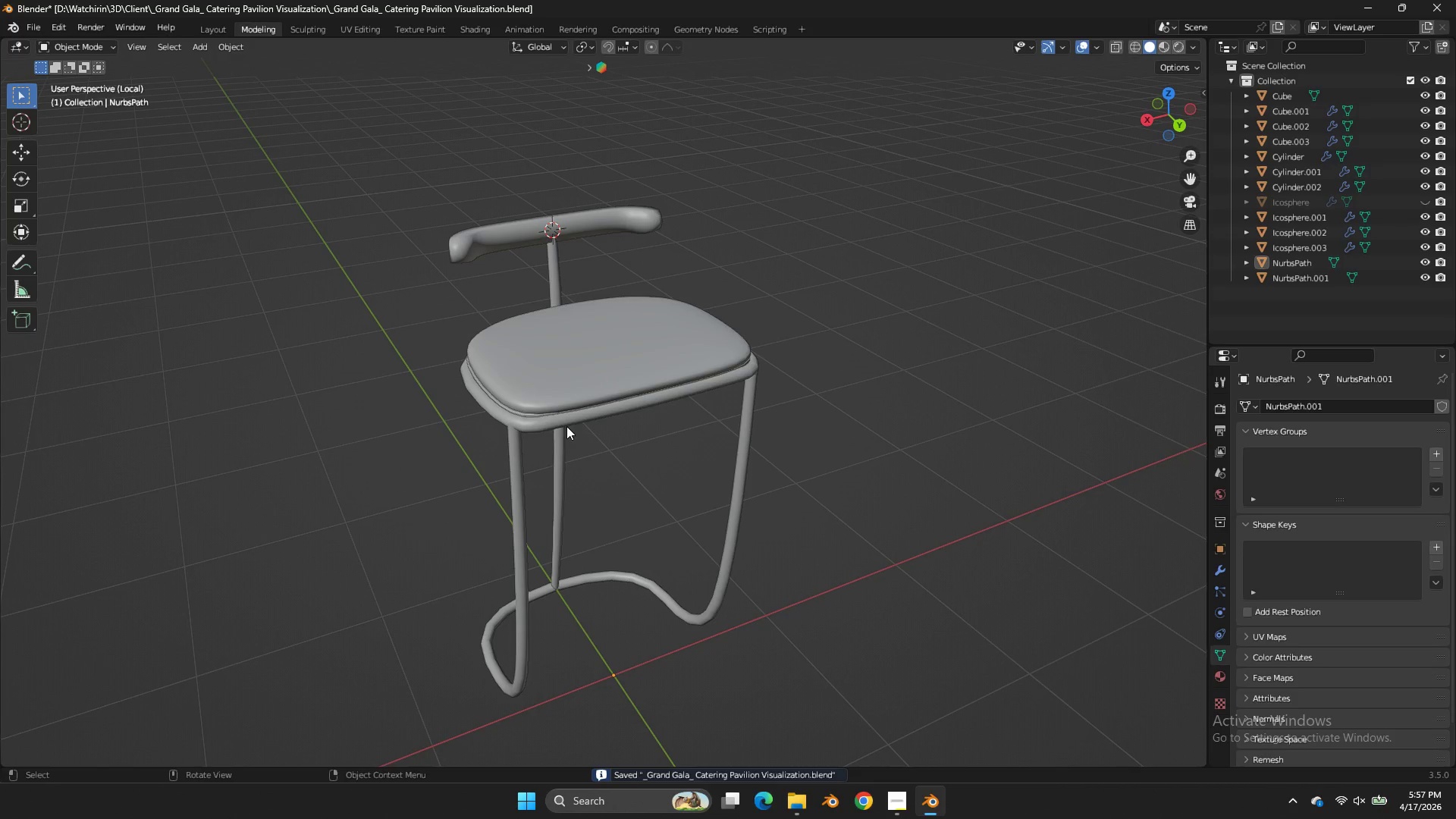 
left_click([564, 421])
 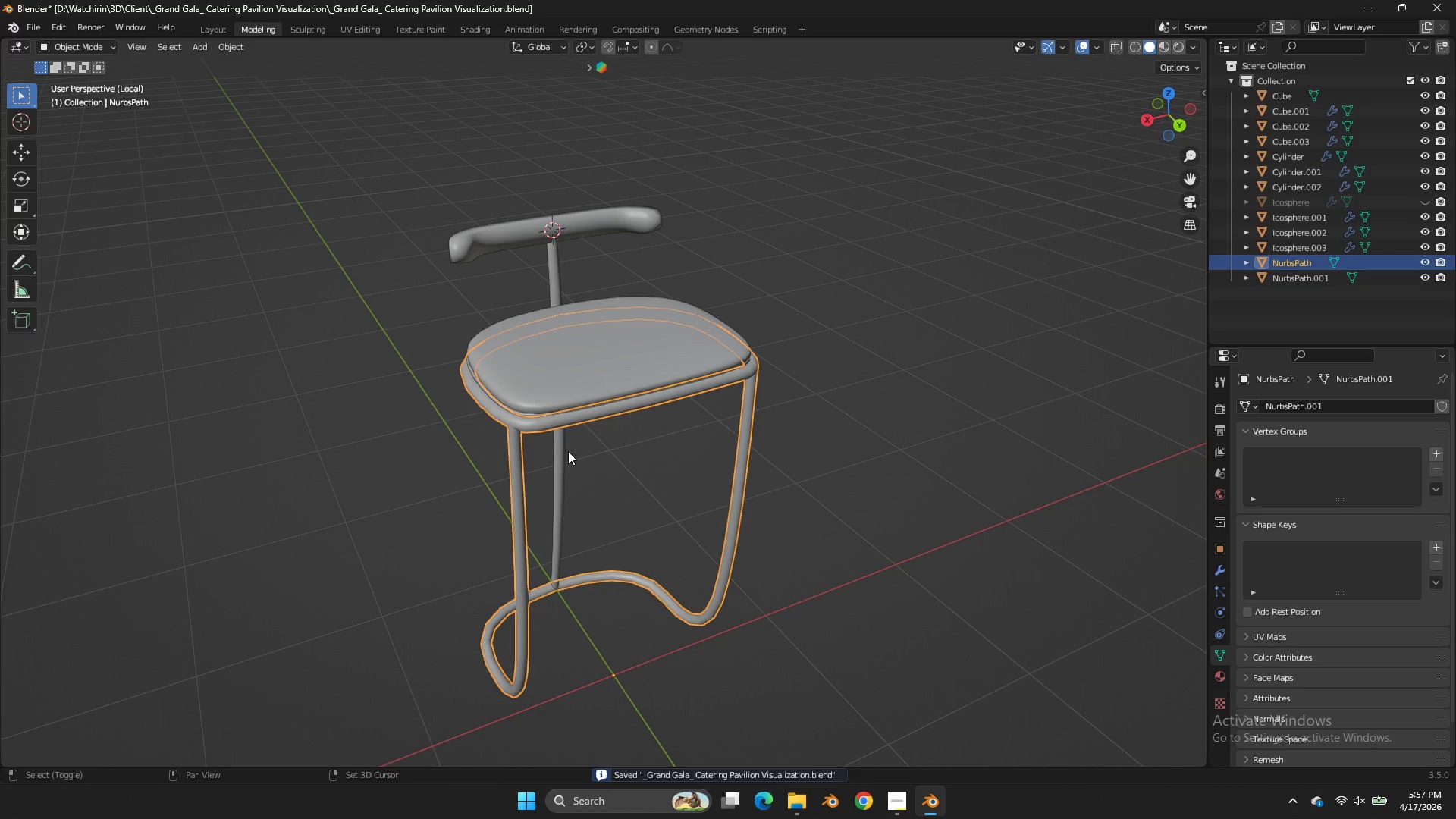 
hold_key(key=ShiftLeft, duration=1.33)
left_click([629, 370])
 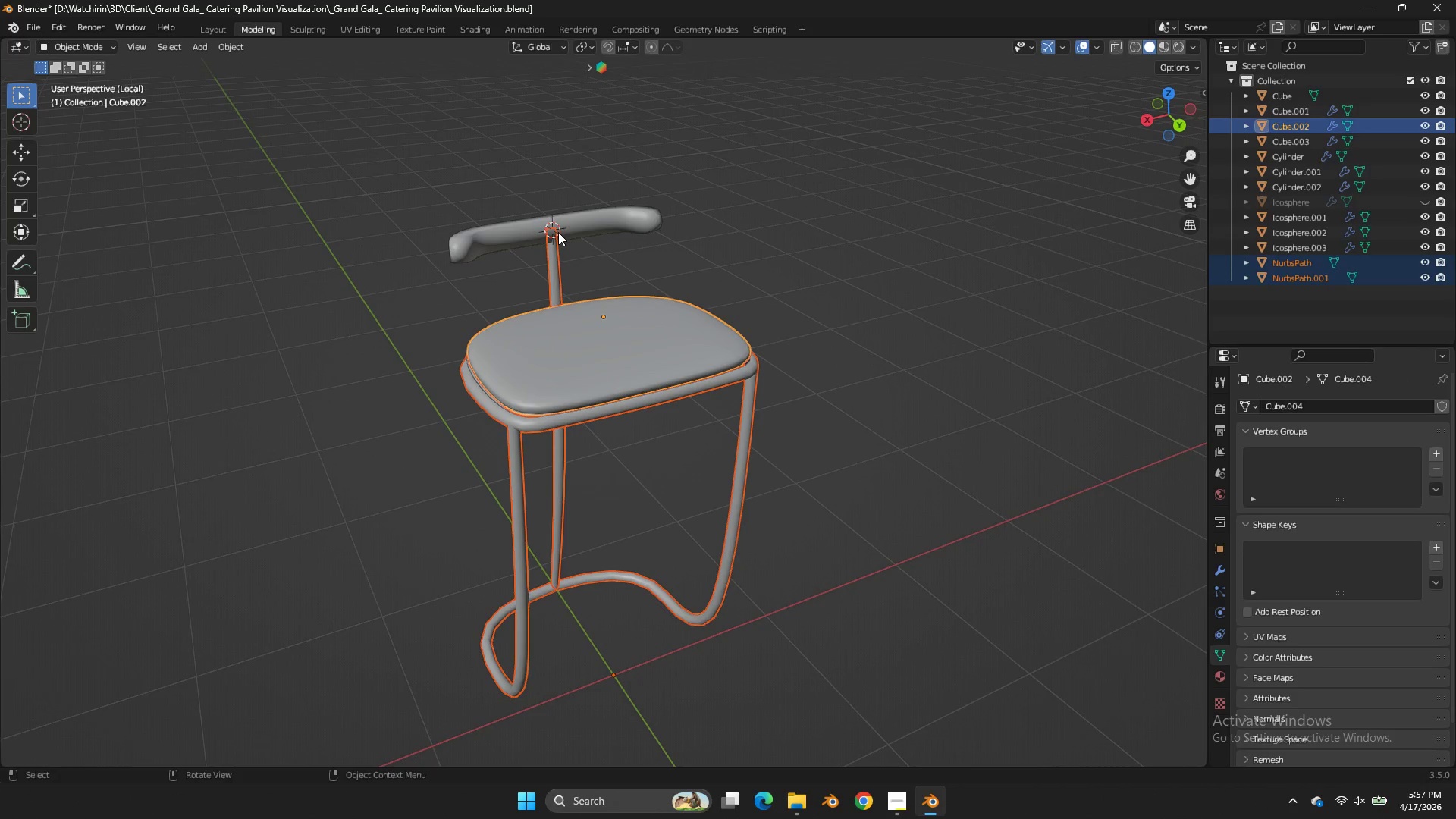 
key(Control+ControlLeft)
 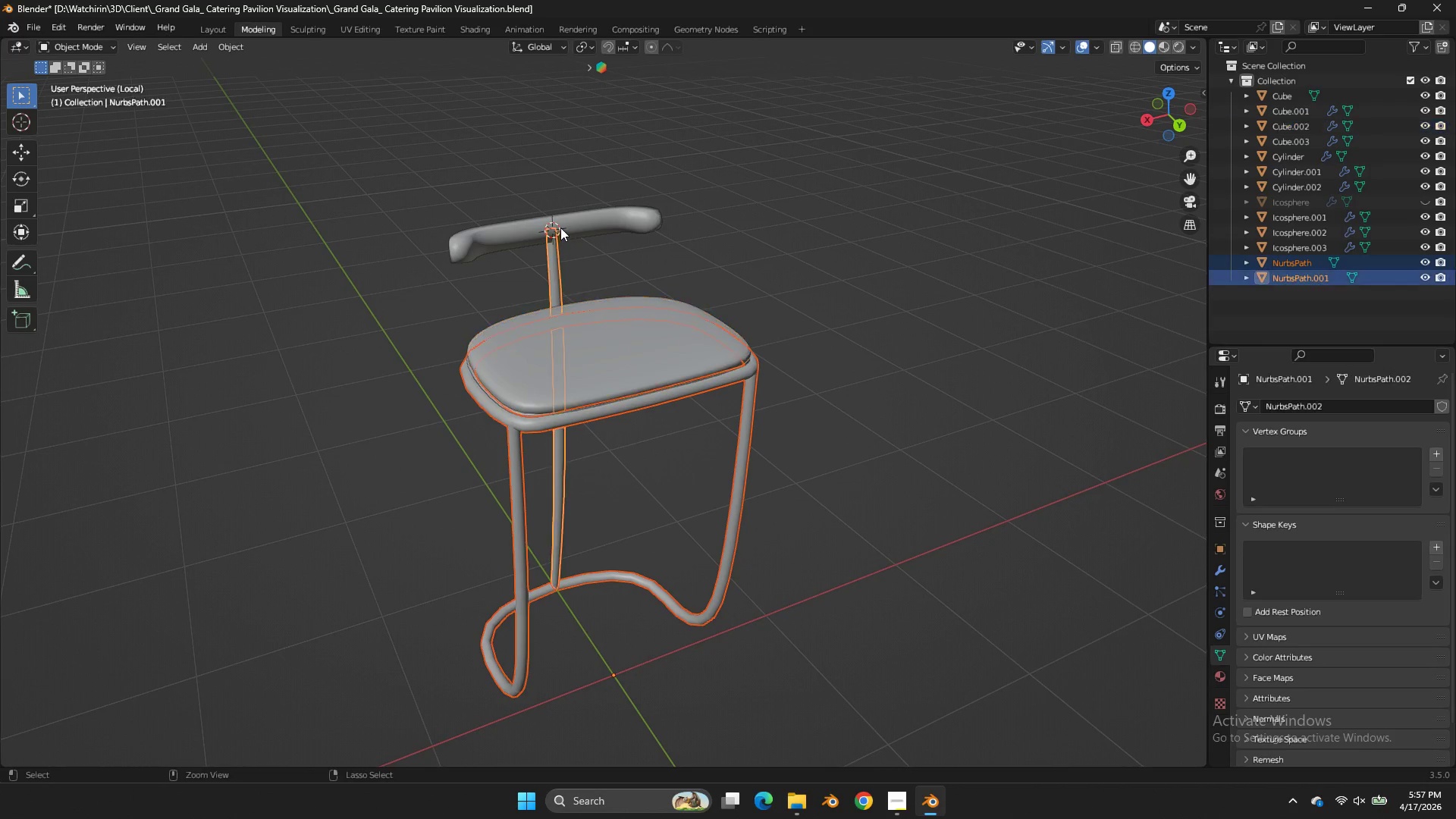 
key(Control+Z)
 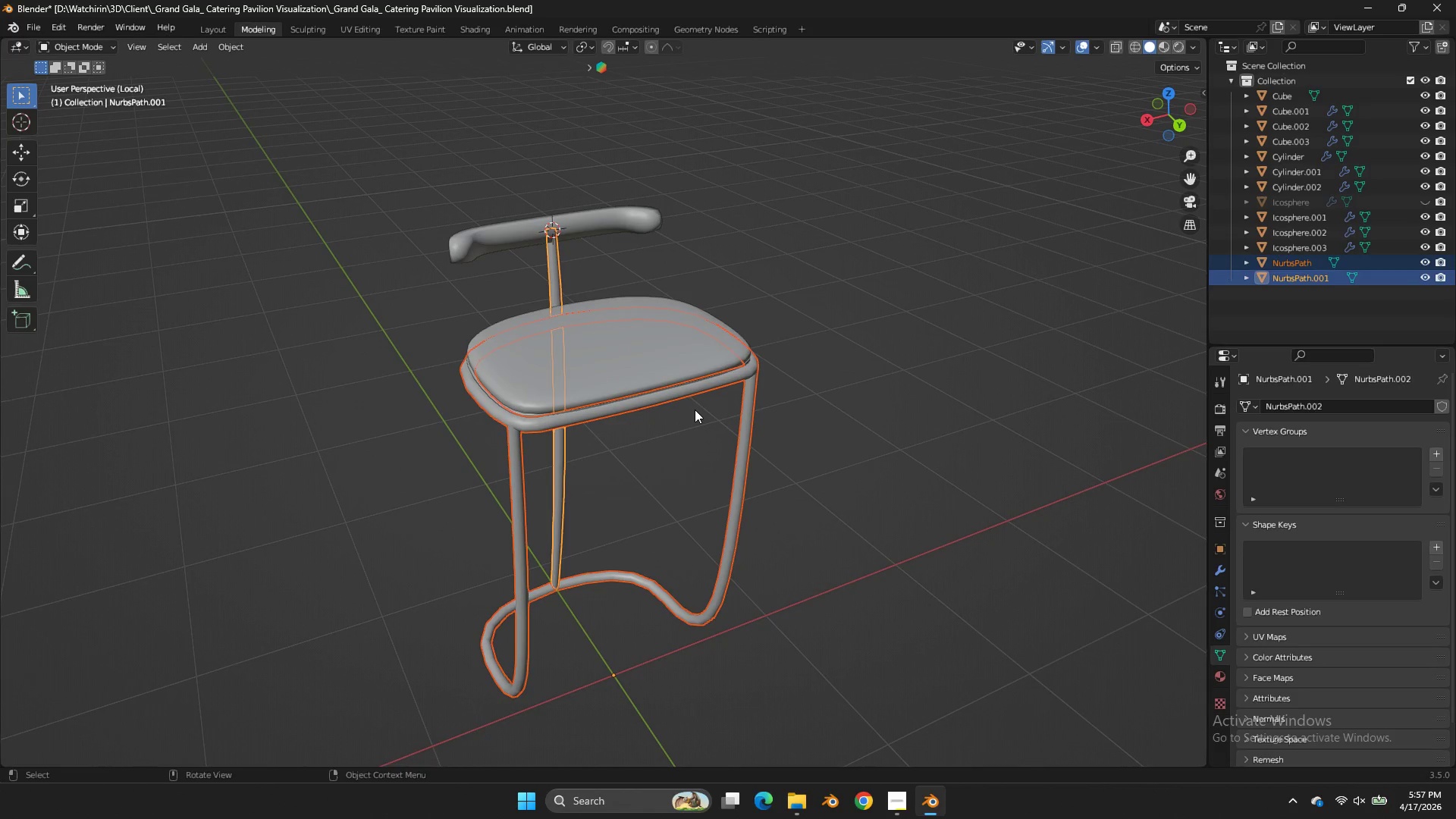 
key(Control+J)
 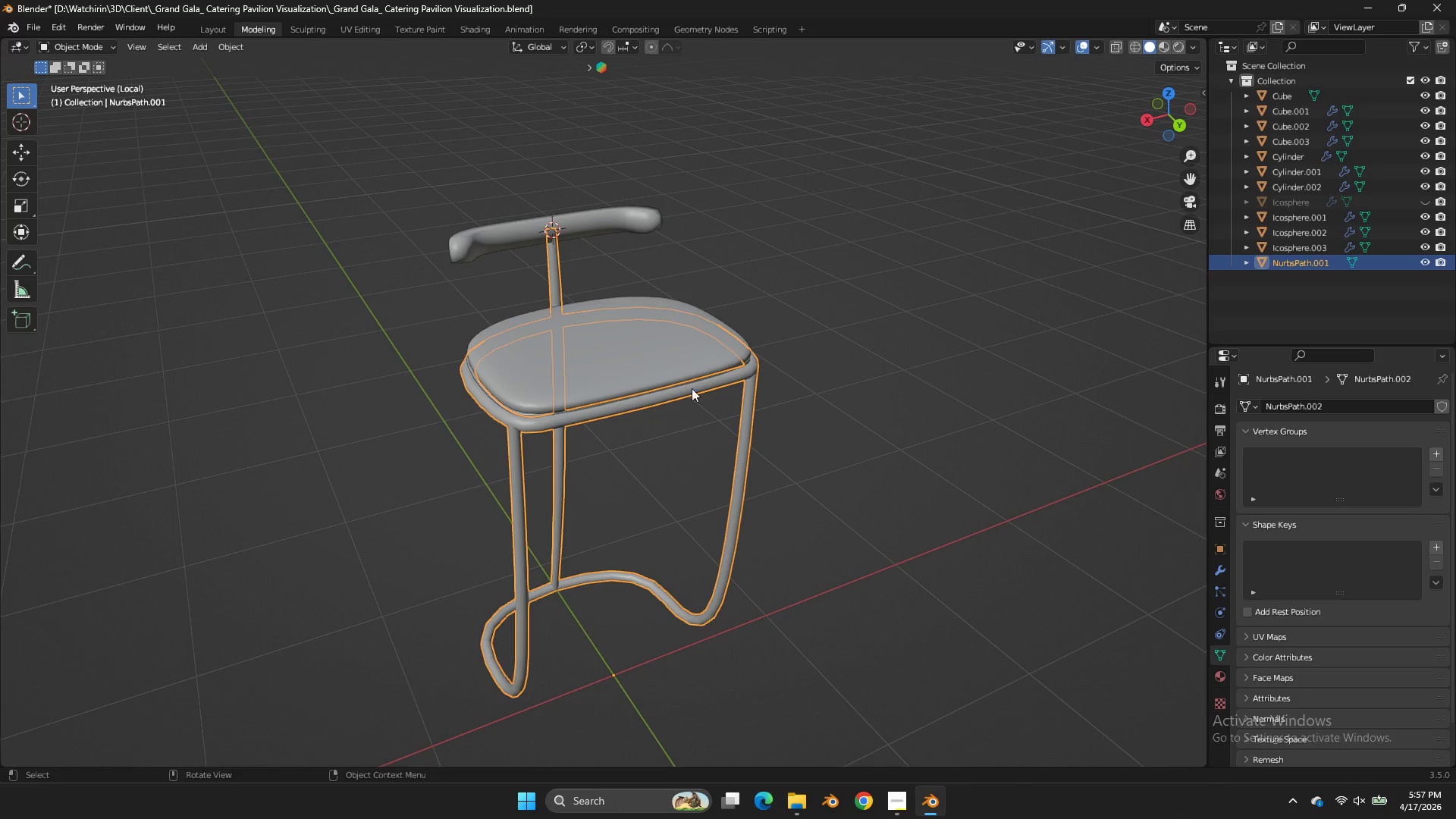 
left_click([698, 345])
 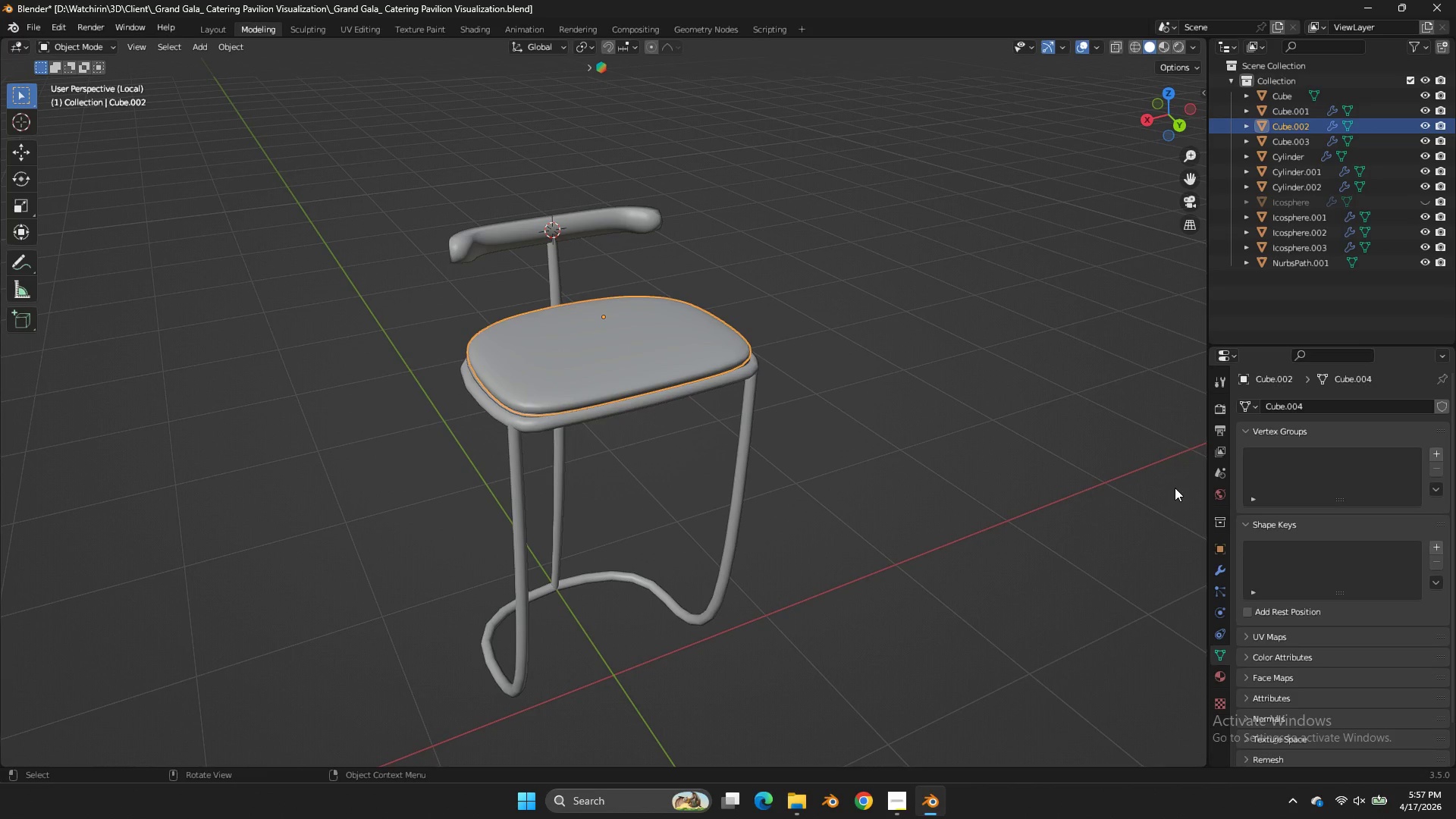 
scroll: coordinate [985, 393], scroll_direction: up, amount: 2.0
 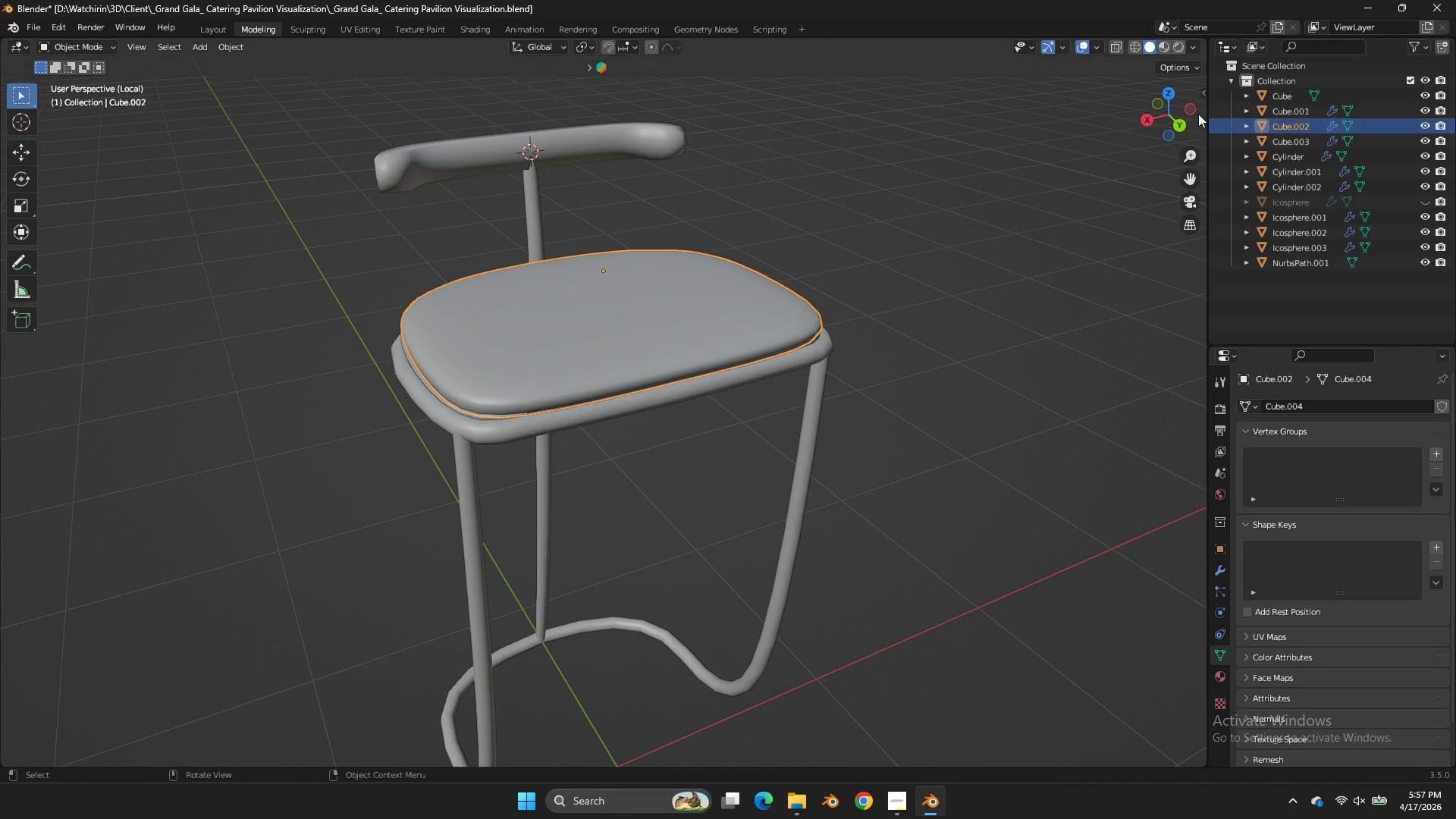 
left_click_drag(start_coordinate=[1185, 108], to_coordinate=[1191, 108])
 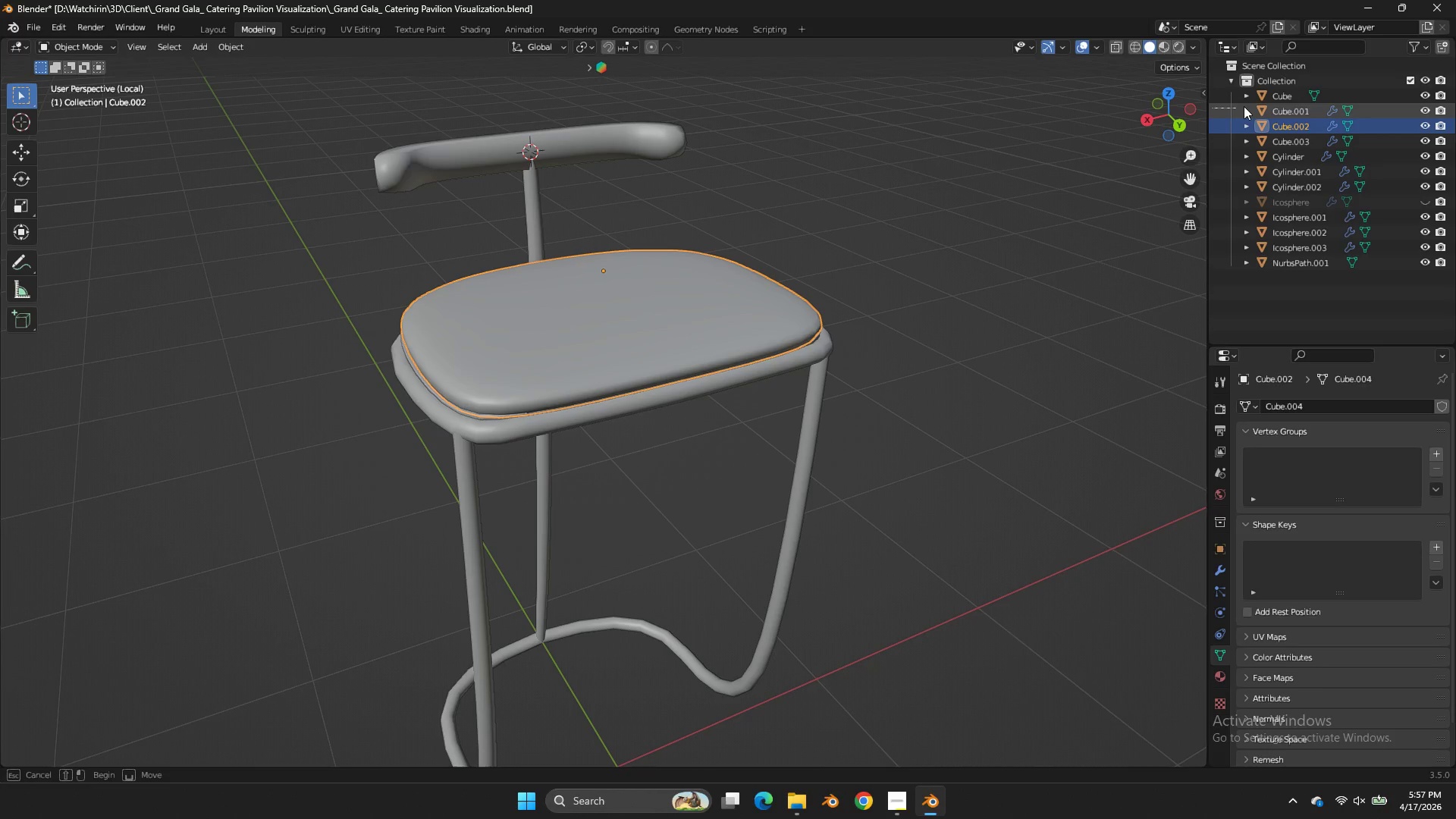 
left_click_drag(start_coordinate=[1212, 108], to_coordinate=[1260, 105])
 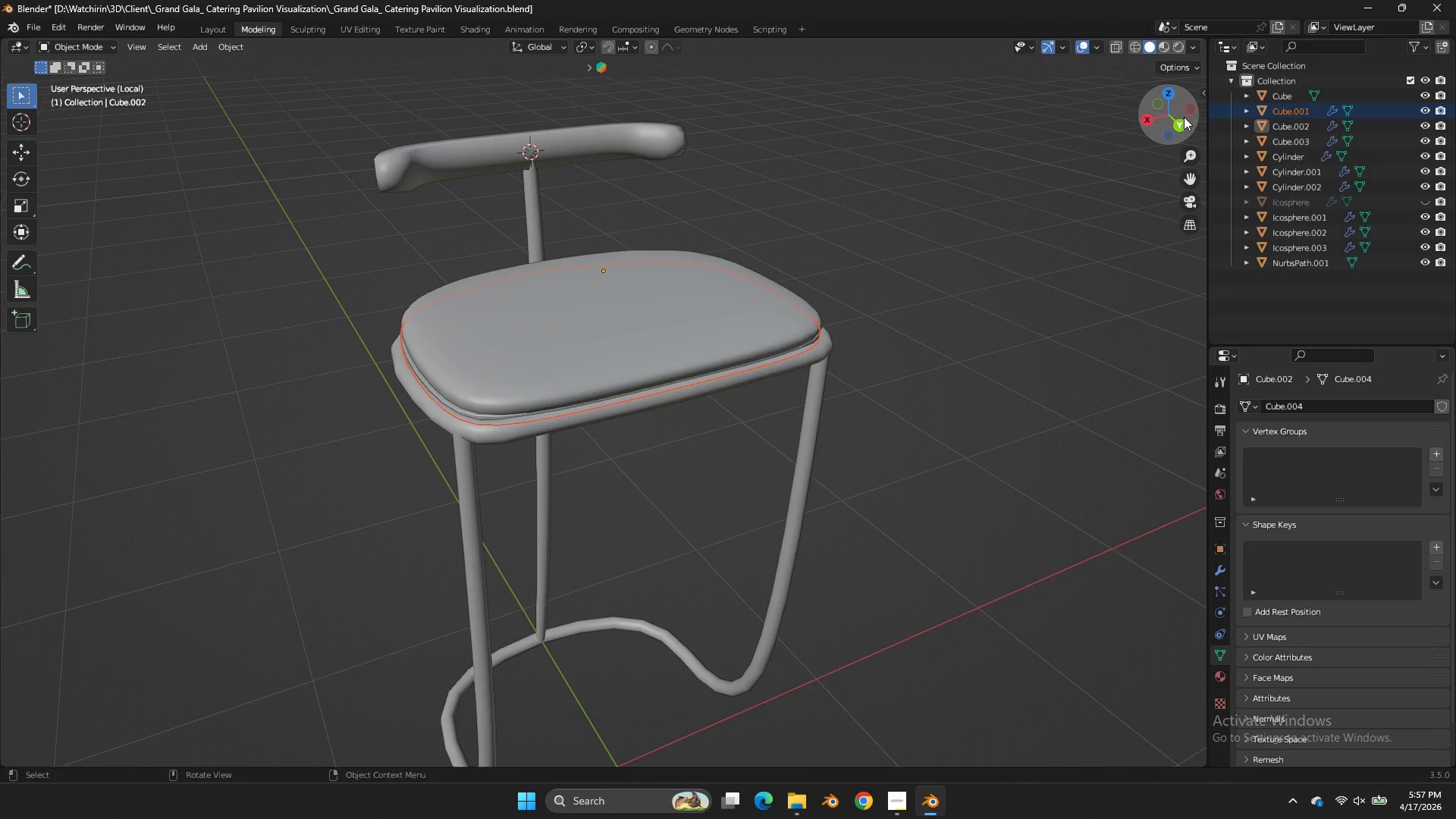 
left_click_drag(start_coordinate=[1185, 117], to_coordinate=[84, 110])
 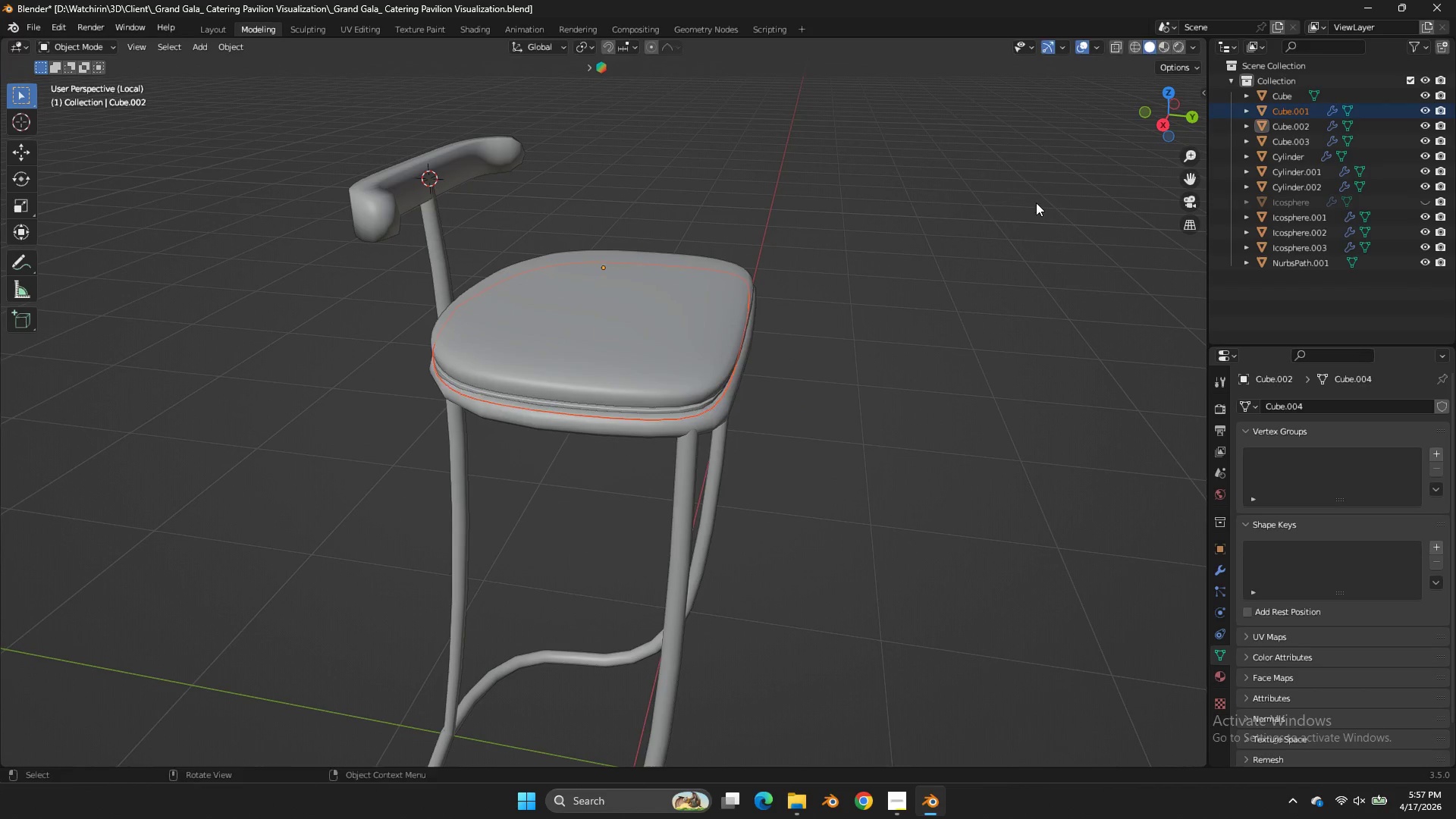 
key(S)
 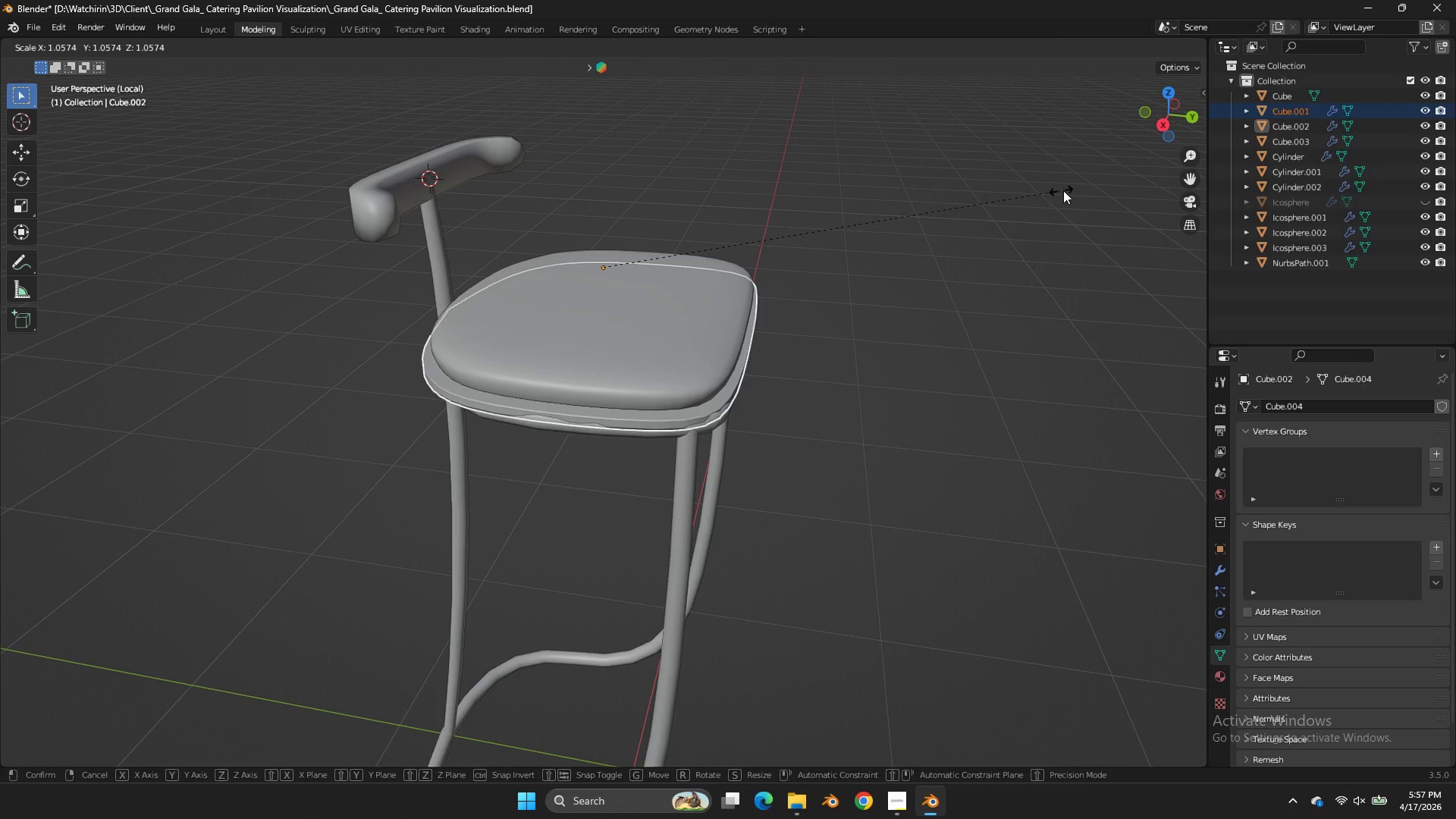 
right_click([1068, 189])
 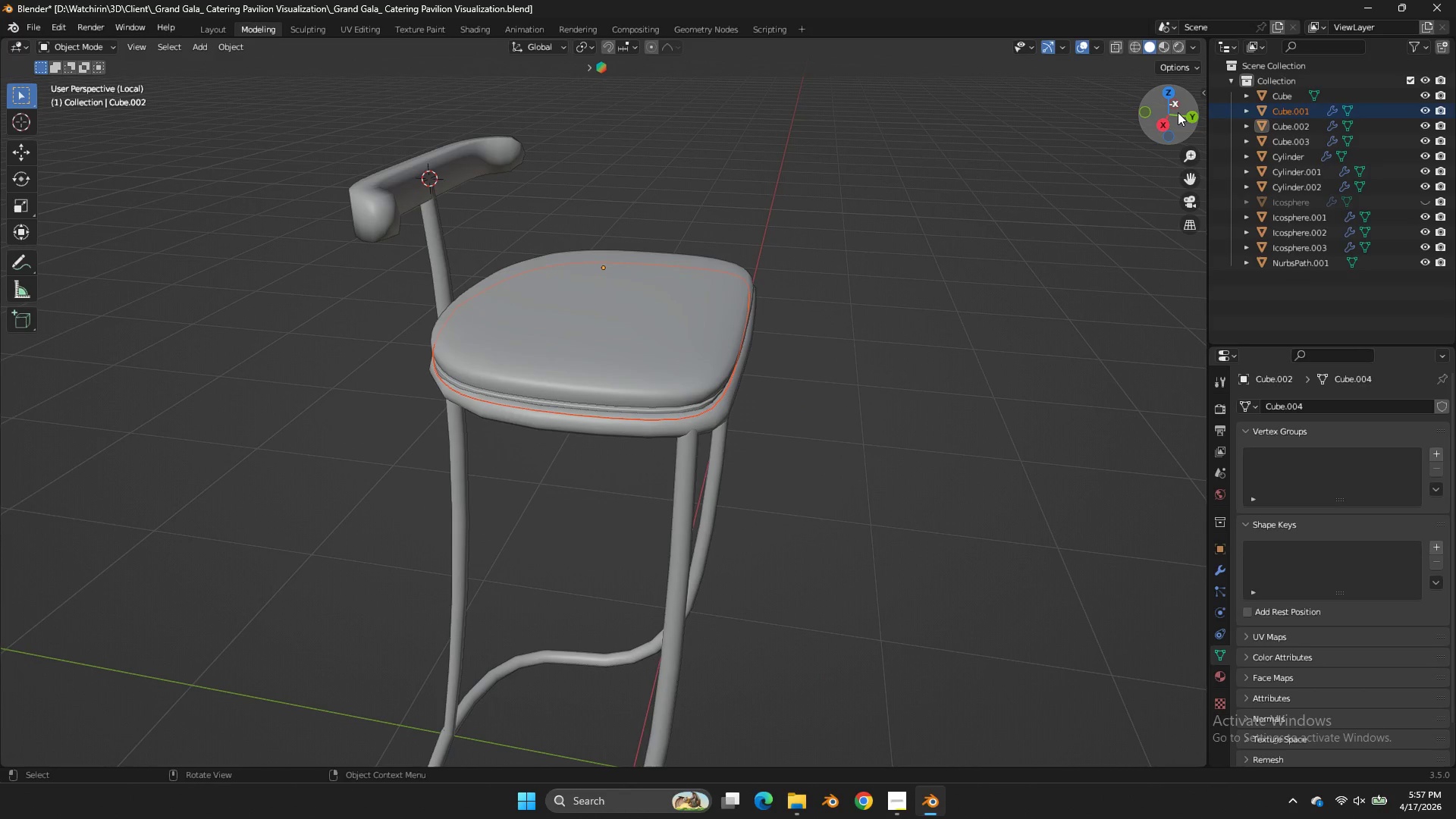 
left_click_drag(start_coordinate=[1178, 108], to_coordinate=[1090, 78])
 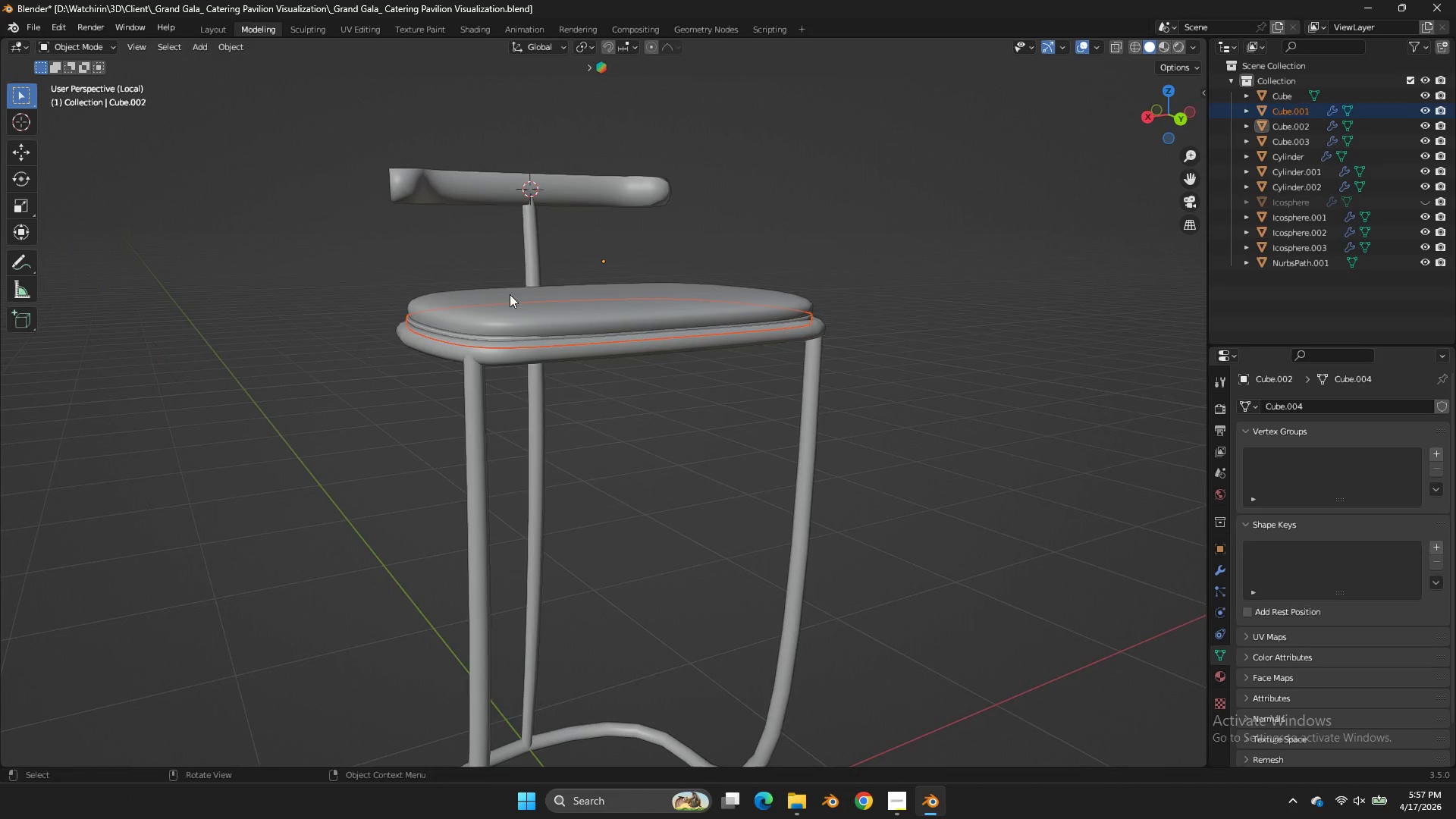 
key(Shift+ShiftLeft)
 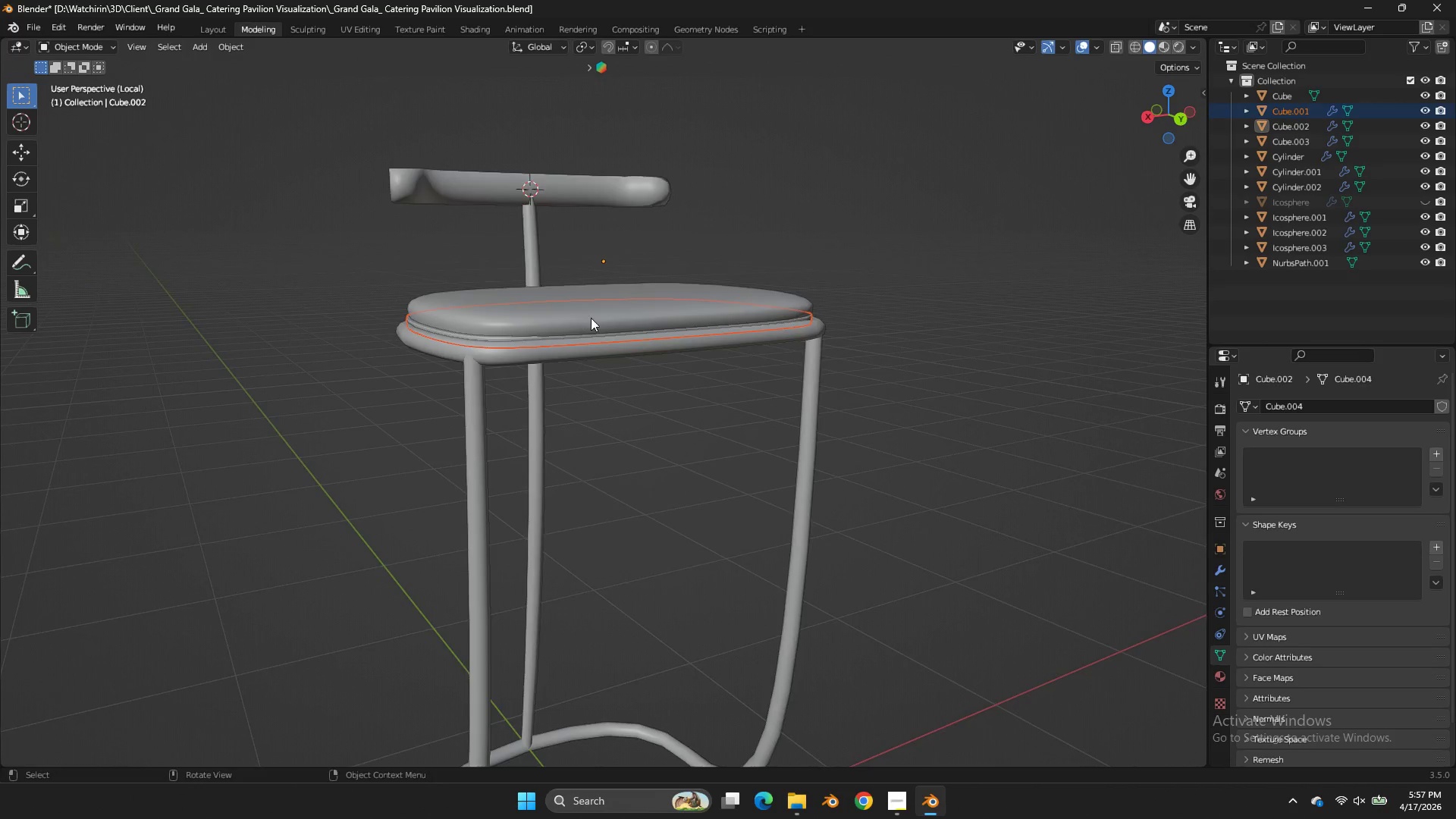 
scroll: coordinate [594, 318], scroll_direction: up, amount: 2.0
 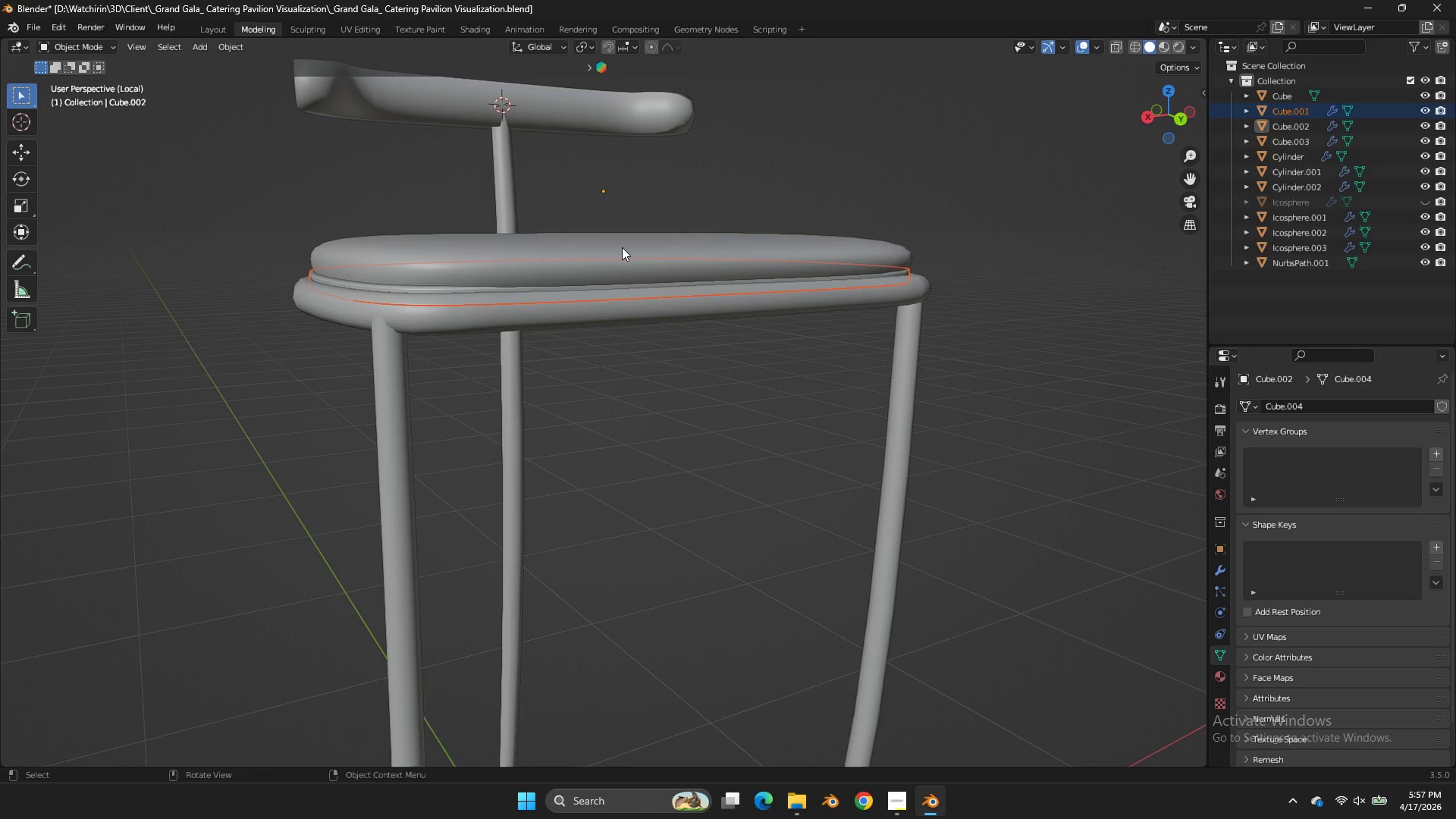 
hold_key(key=ShiftLeft, duration=0.45)
left_click([629, 243])
 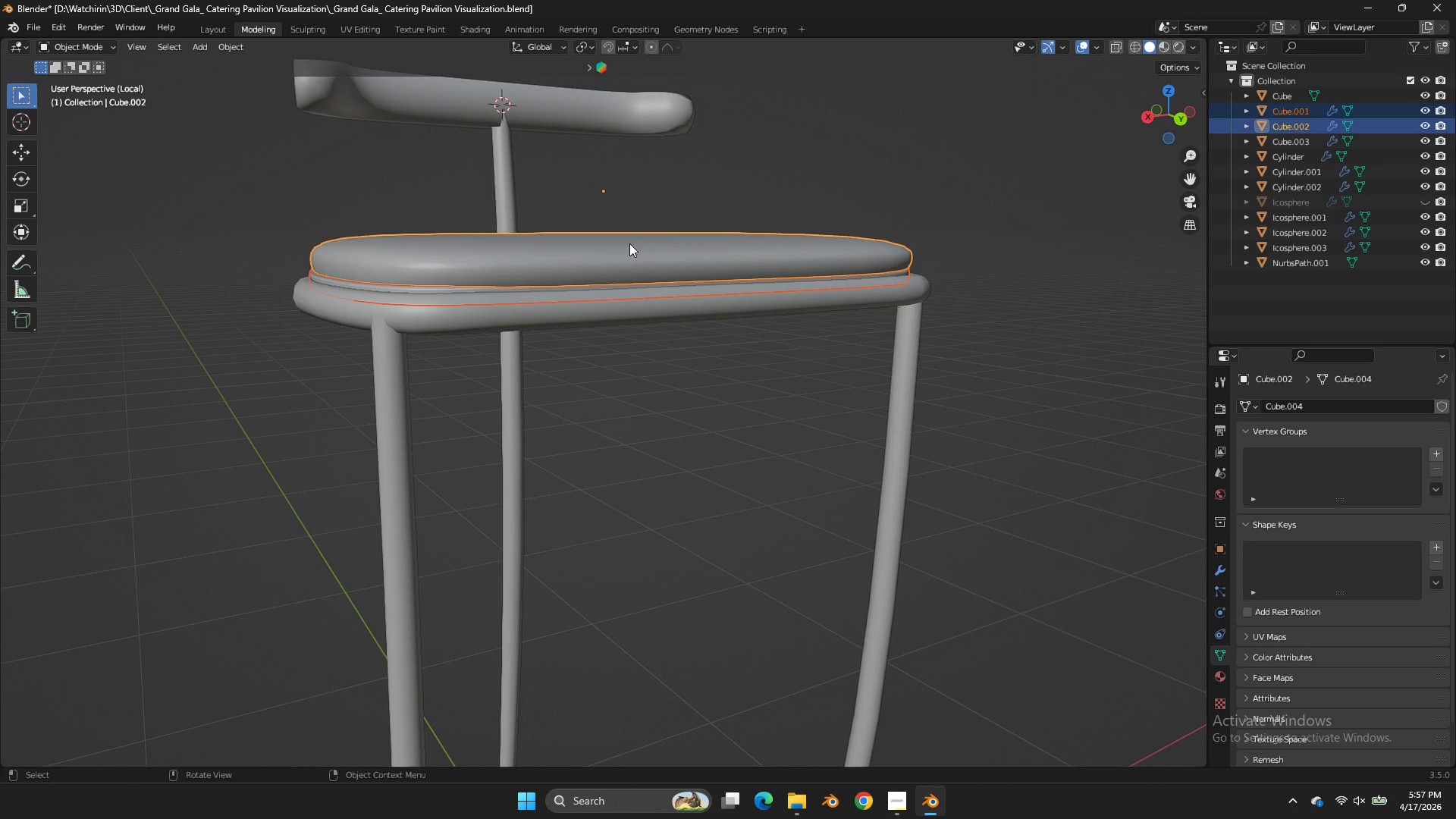 
type(gz)
 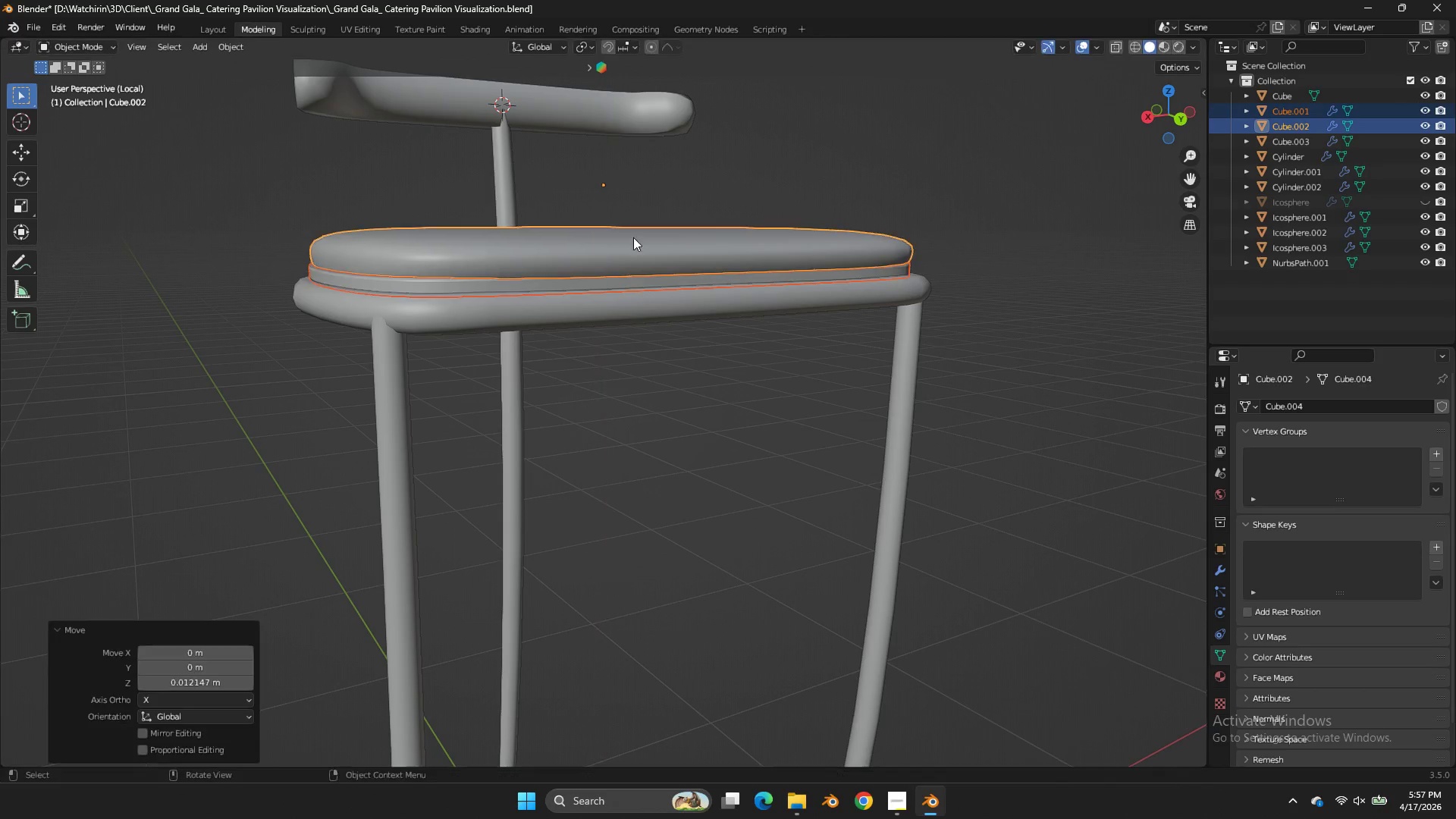 
left_click([633, 237])
 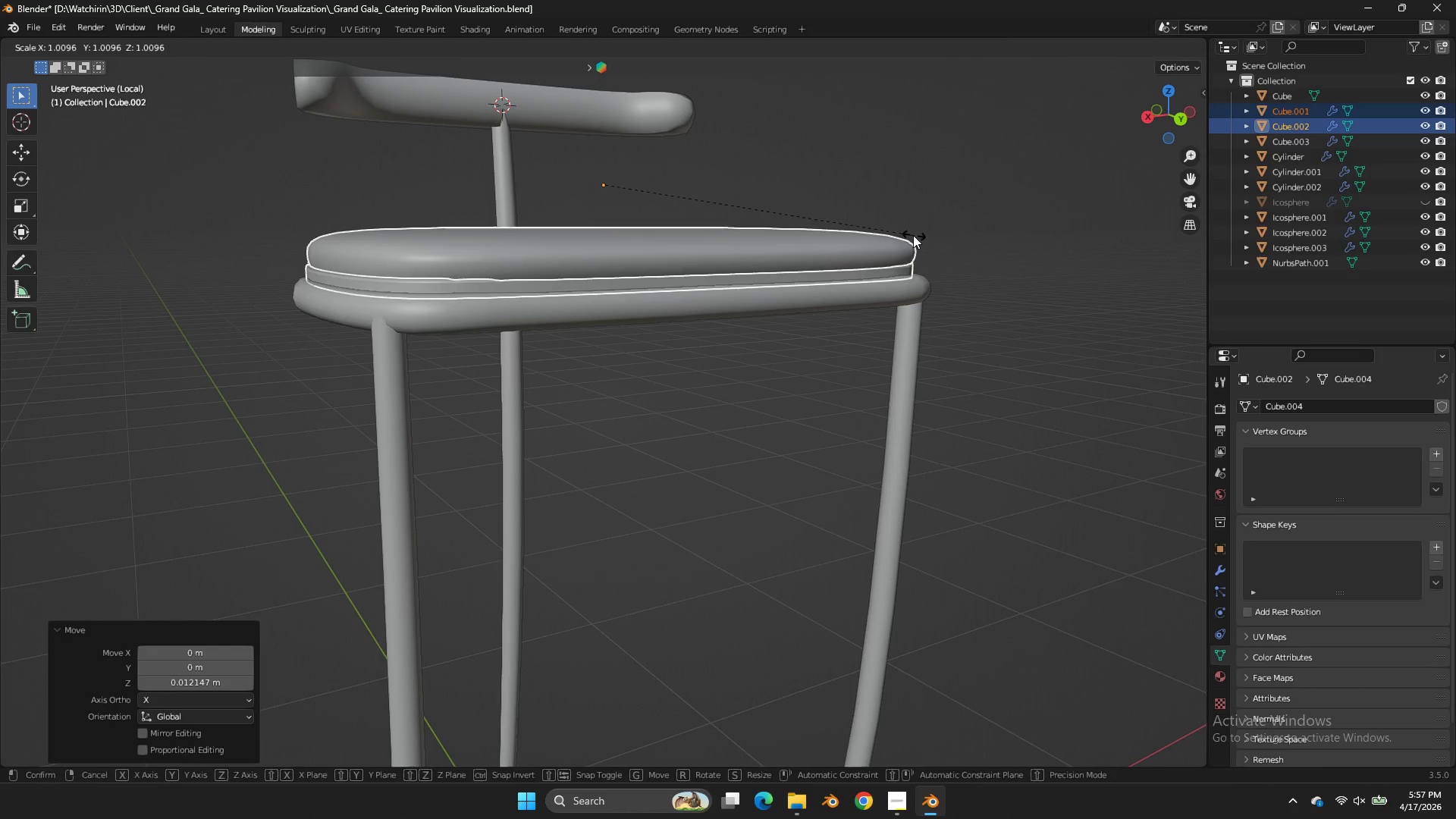 
key(S)
 